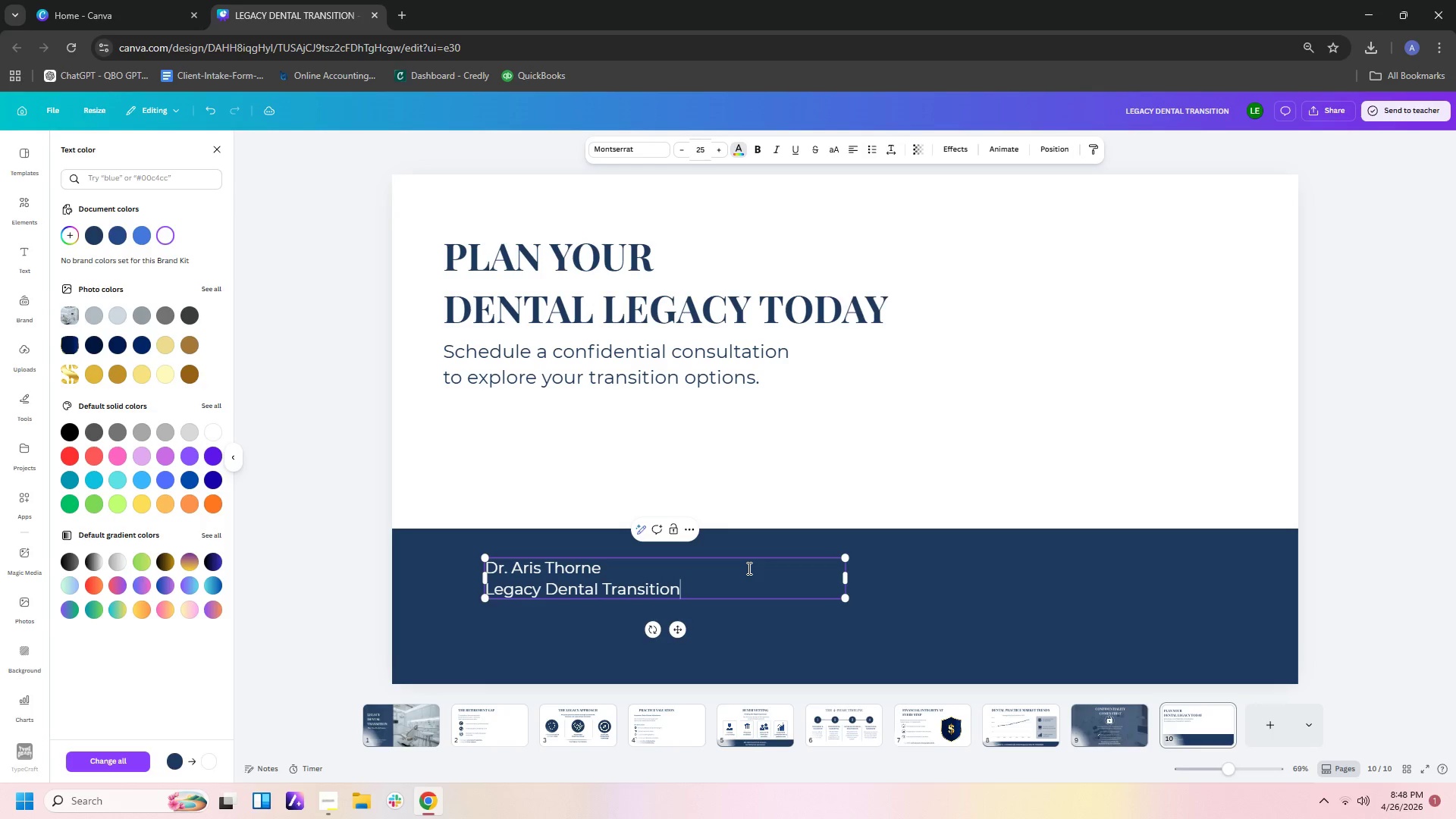 
key(Enter)
 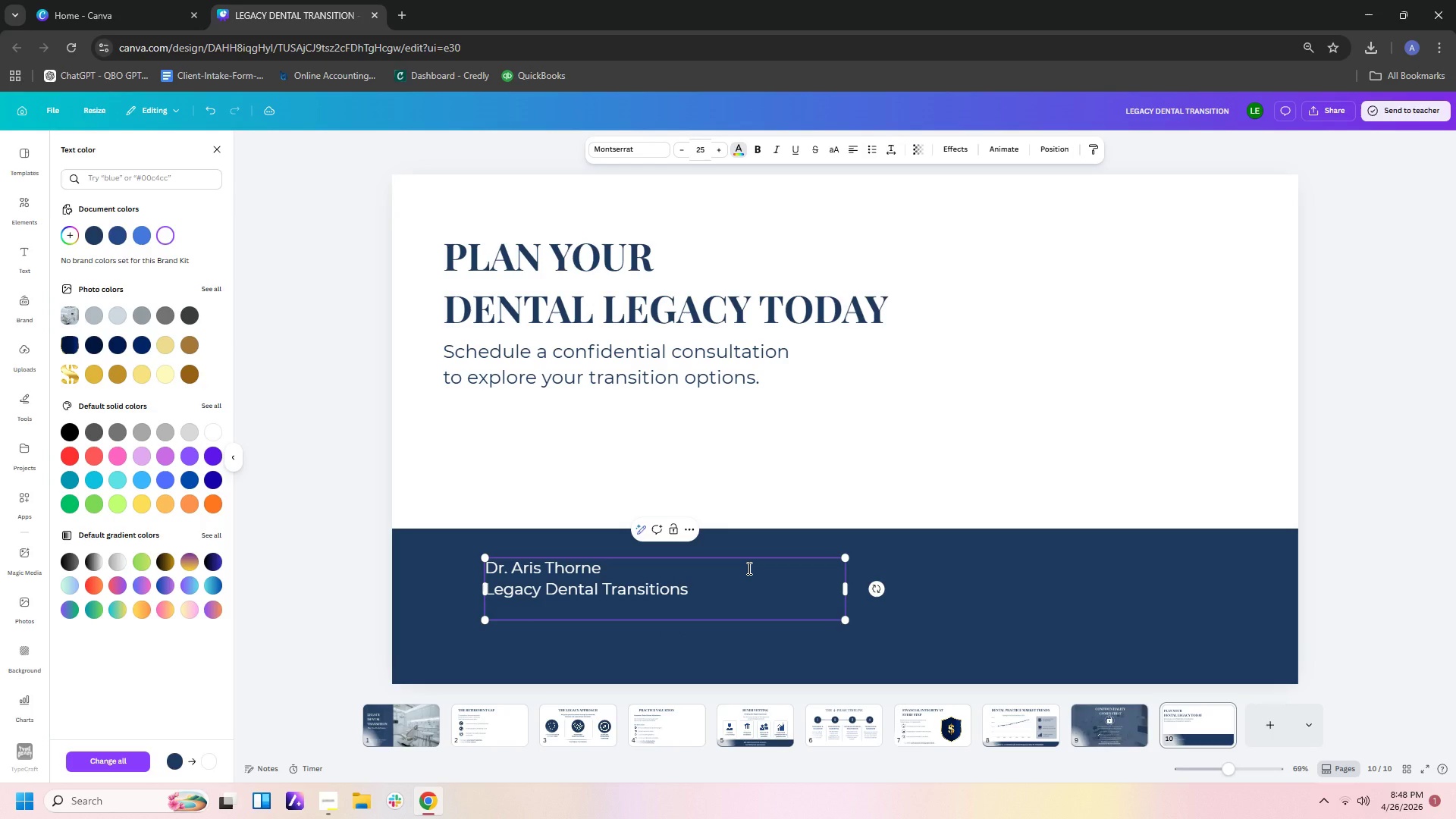 
type((555) 213-4567)
key(Backspace)
key(Backspace)
key(Backspace)
key(Backspace)
key(Backspace)
key(Backspace)
key(Backspace)
key(Backspace)
type(482-9102)
 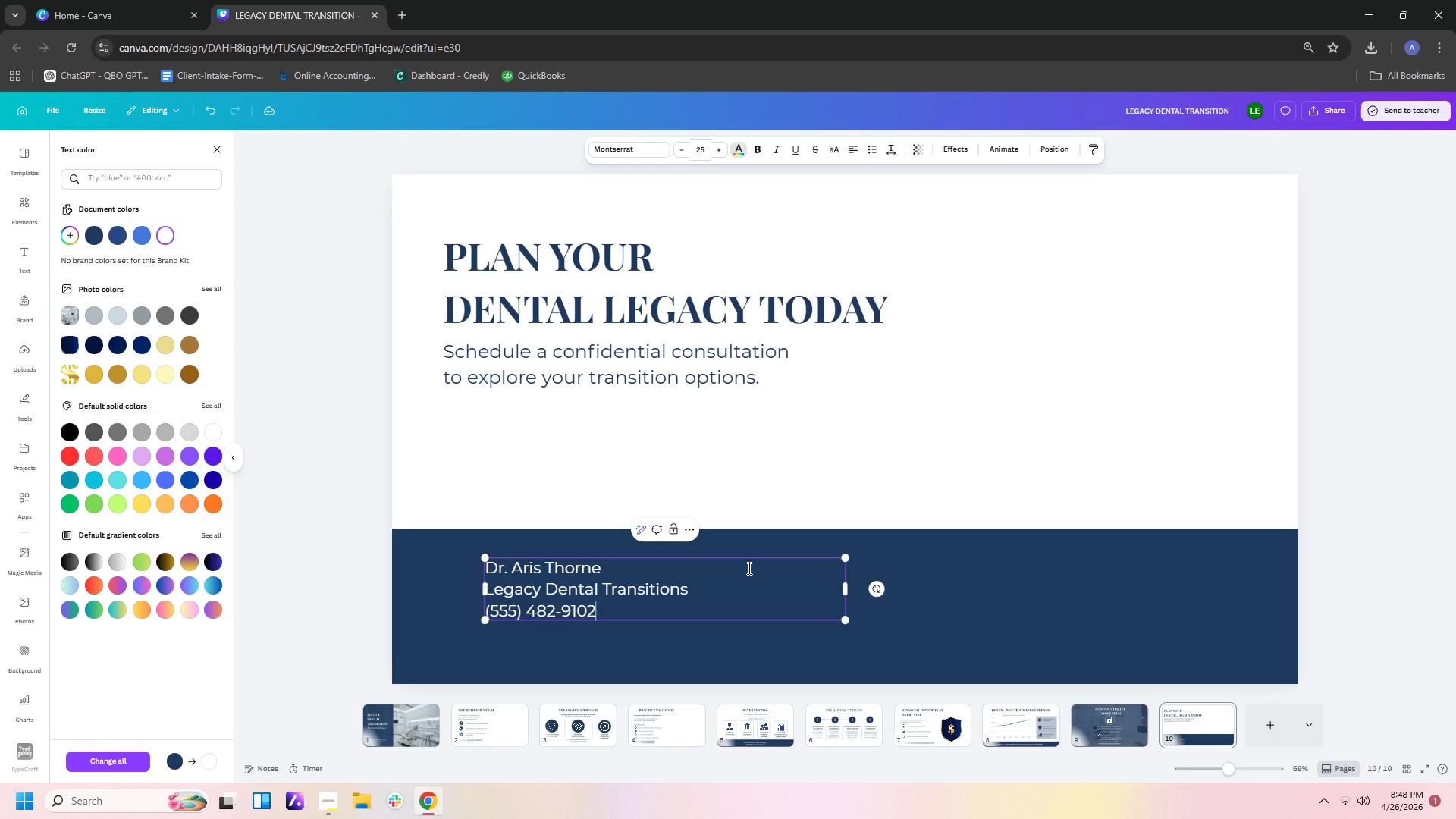 
key(Enter)
 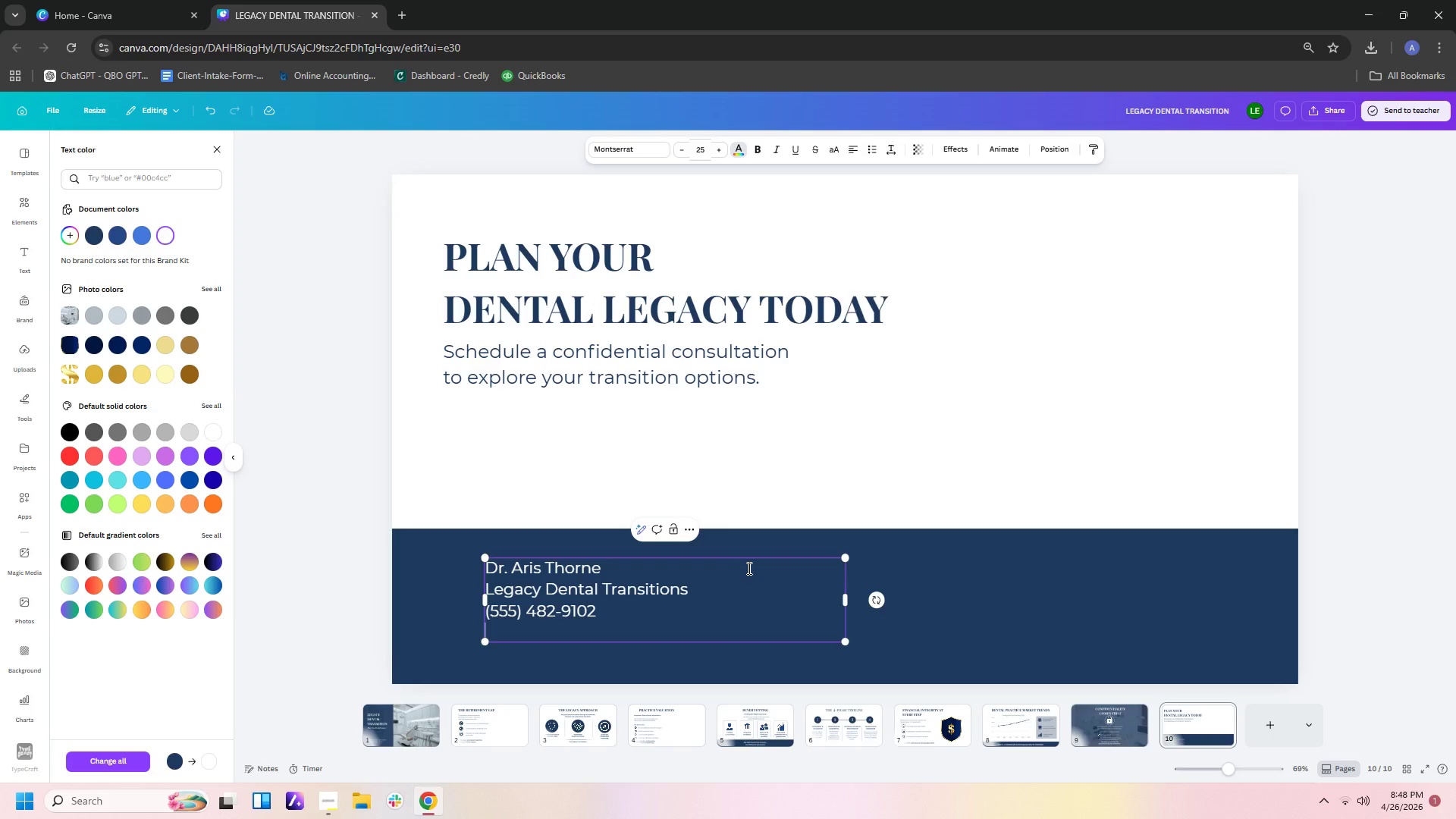 
type(aris@leag)
key(Backspace)
key(Backspace)
type(gacydentaltransitions.com)
 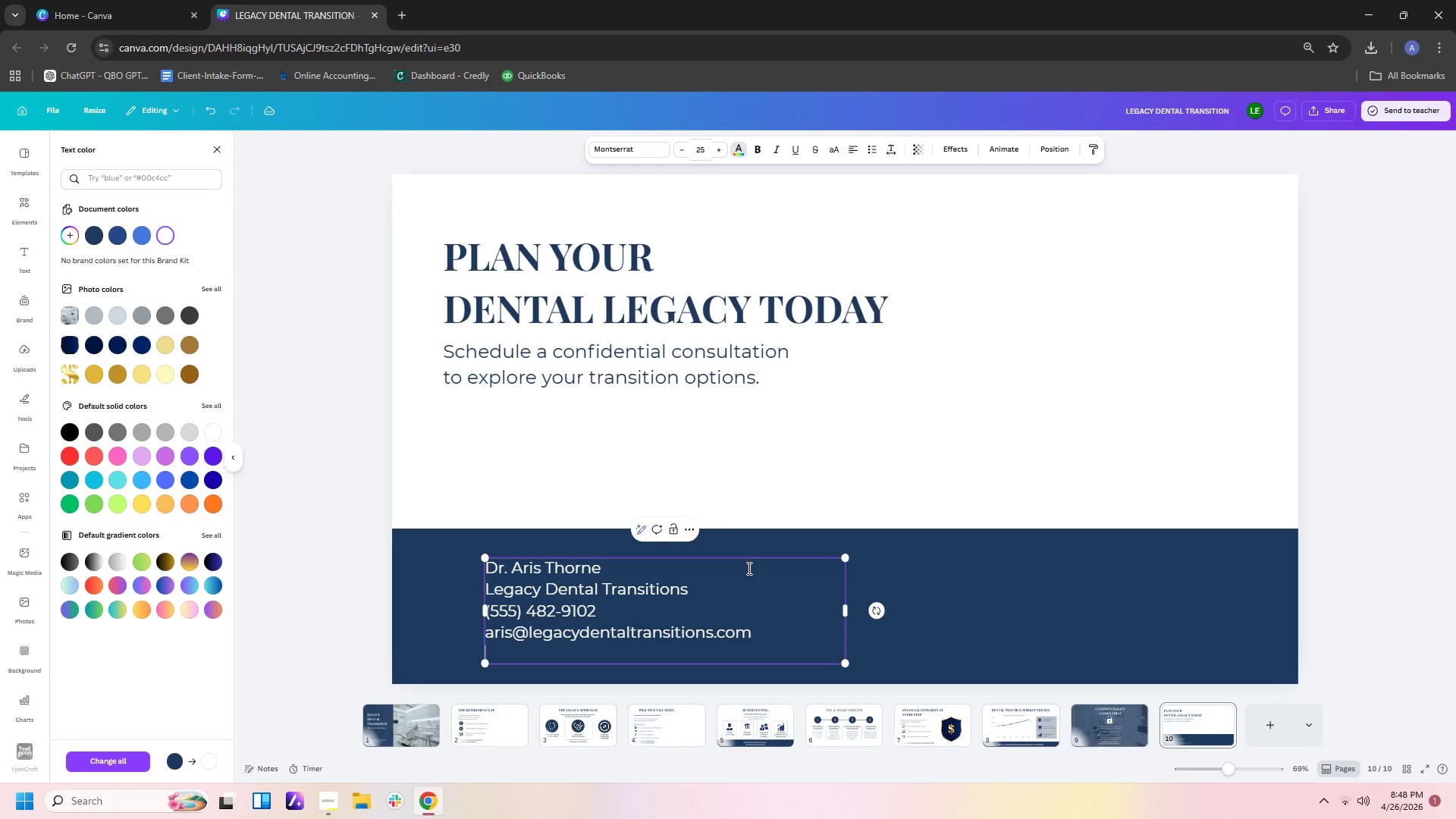 
 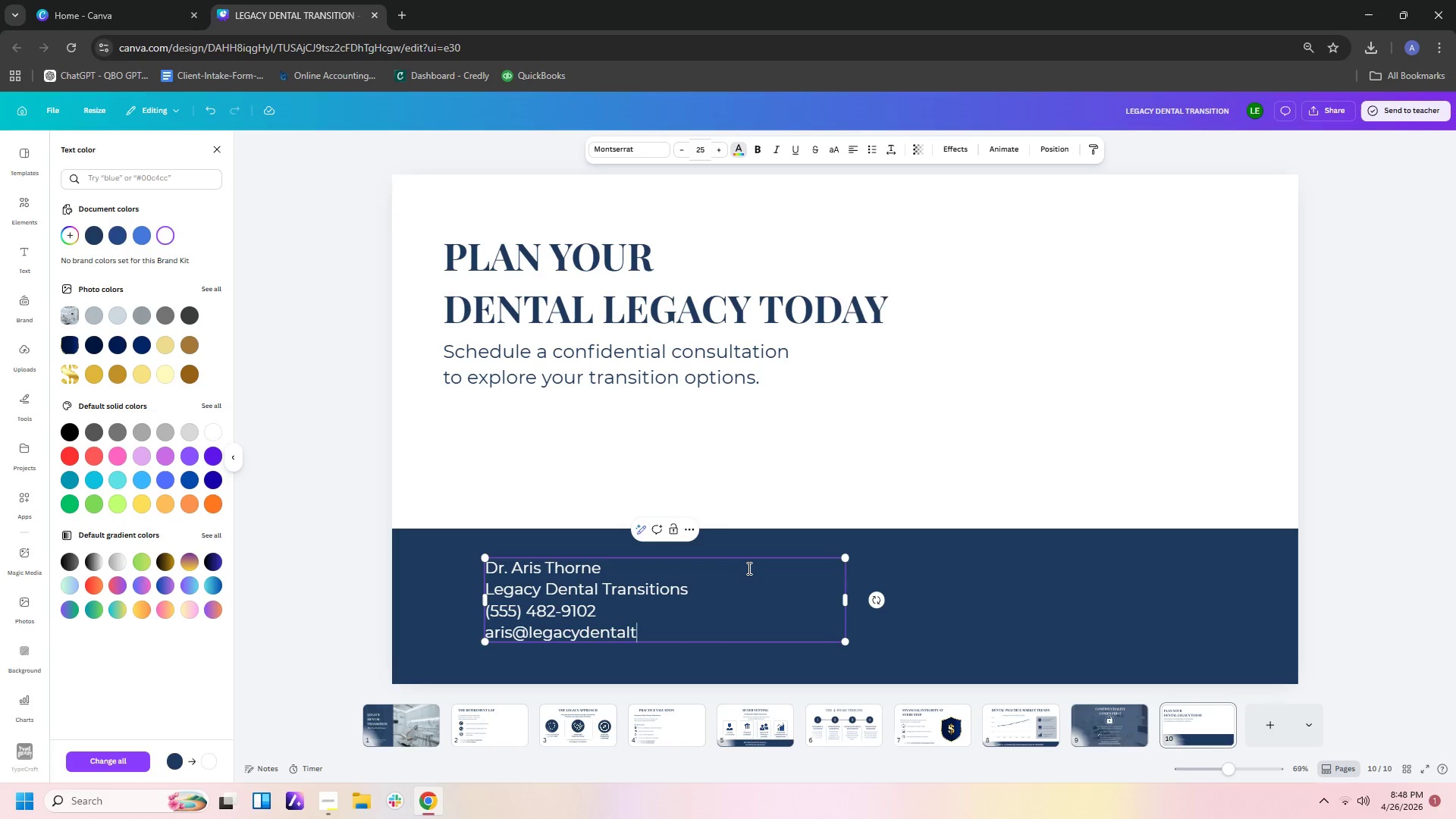 
key(Enter)
 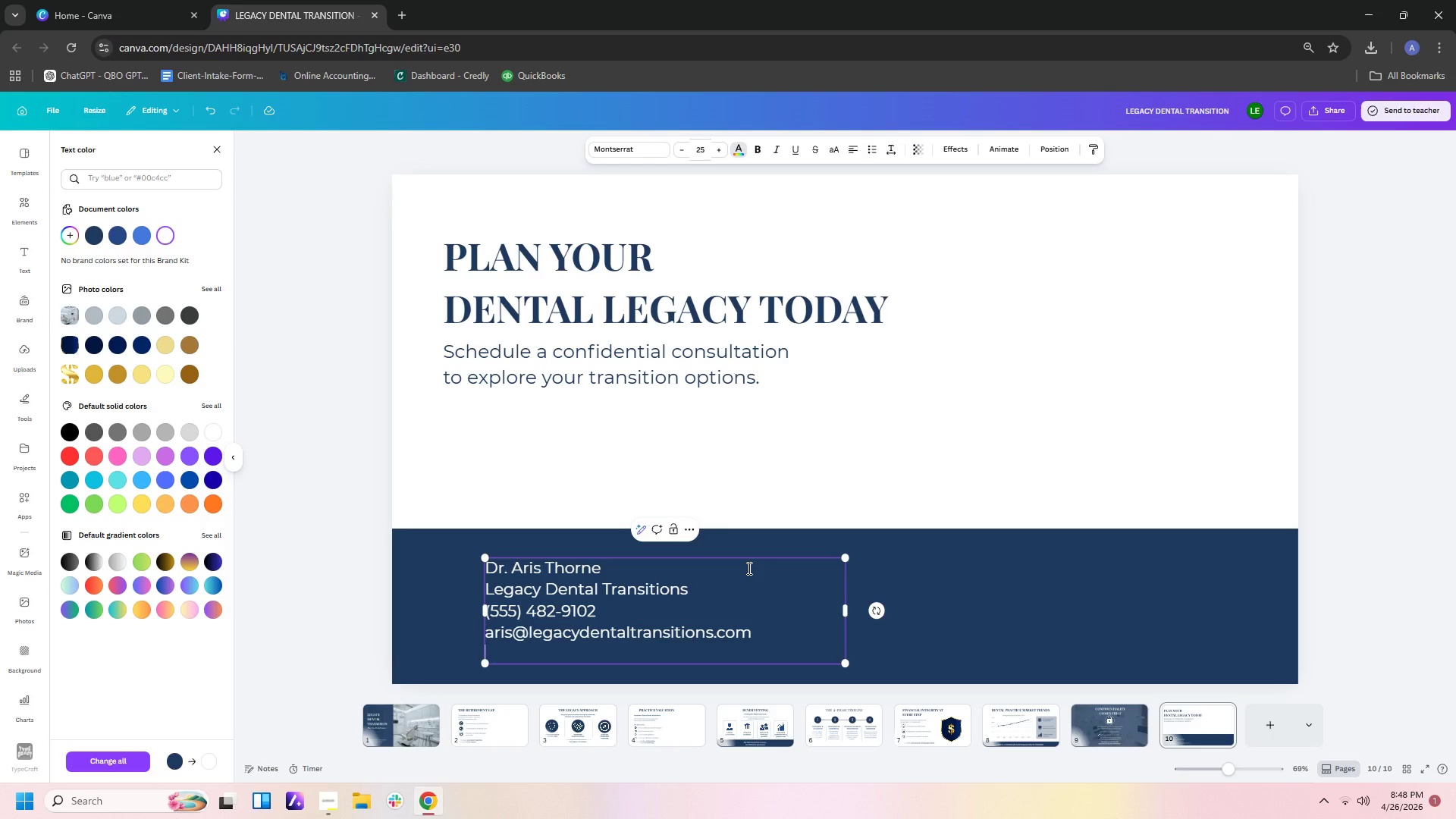 
type(www.legacy )
key(Backspace)
type(denta;)
key(Backspace)
type(ltransitions.com)
 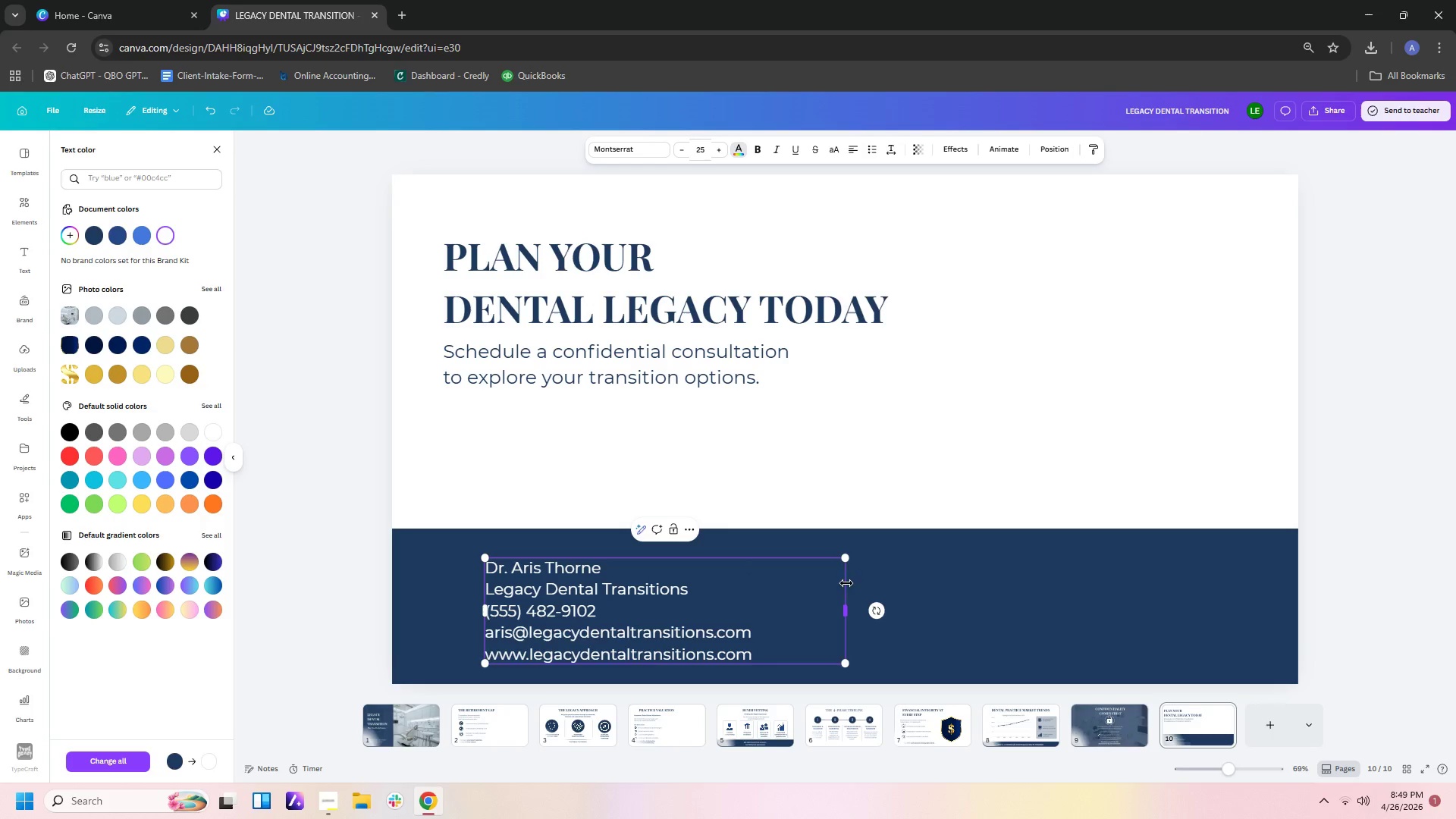 
left_click_drag(start_coordinate=[845, 614], to_coordinate=[831, 615])
 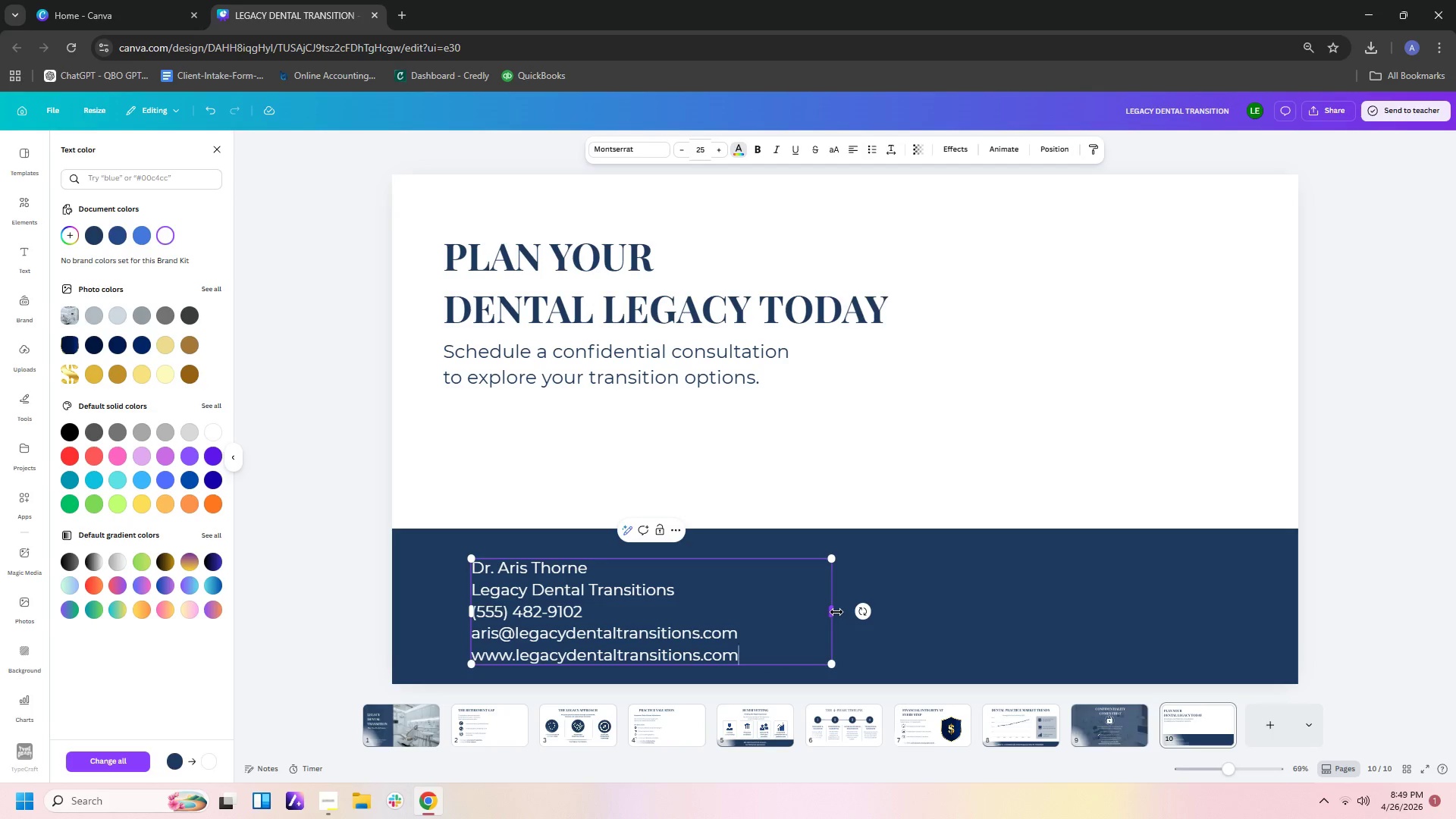 
left_click_drag(start_coordinate=[836, 612], to_coordinate=[782, 604])
 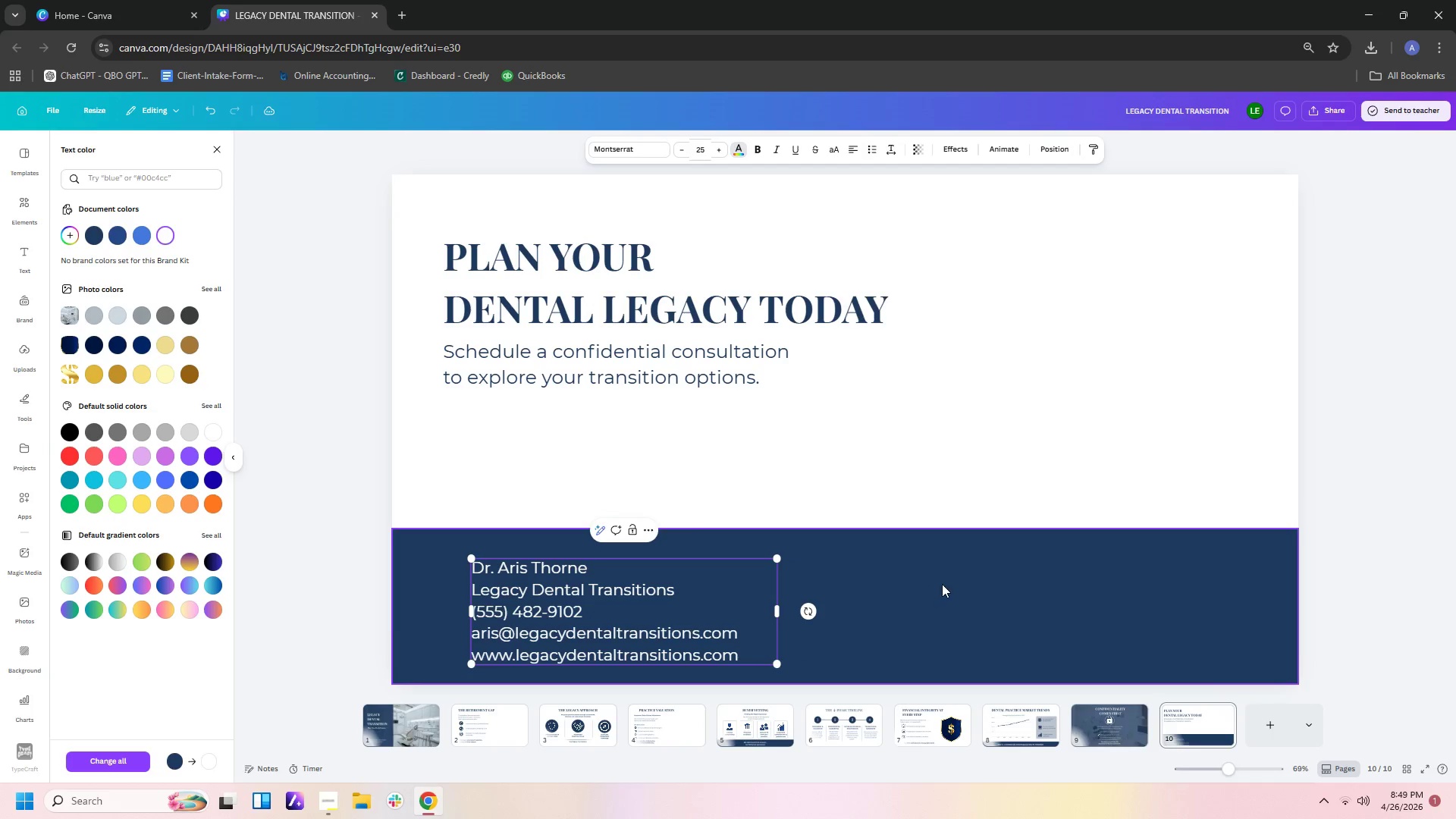 
left_click([942, 584])
 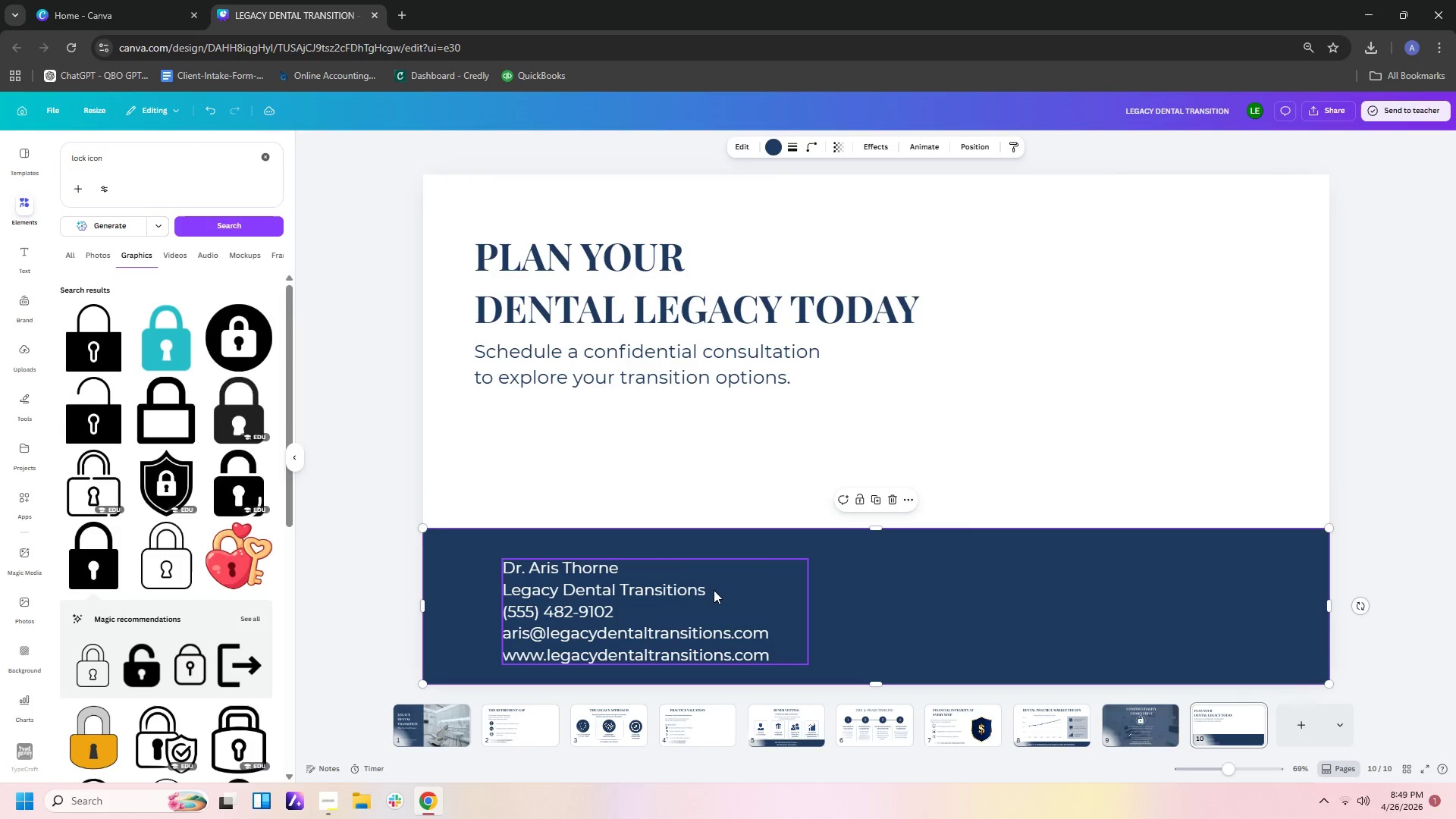 
left_click_drag(start_coordinate=[714, 590], to_coordinate=[841, 580])
 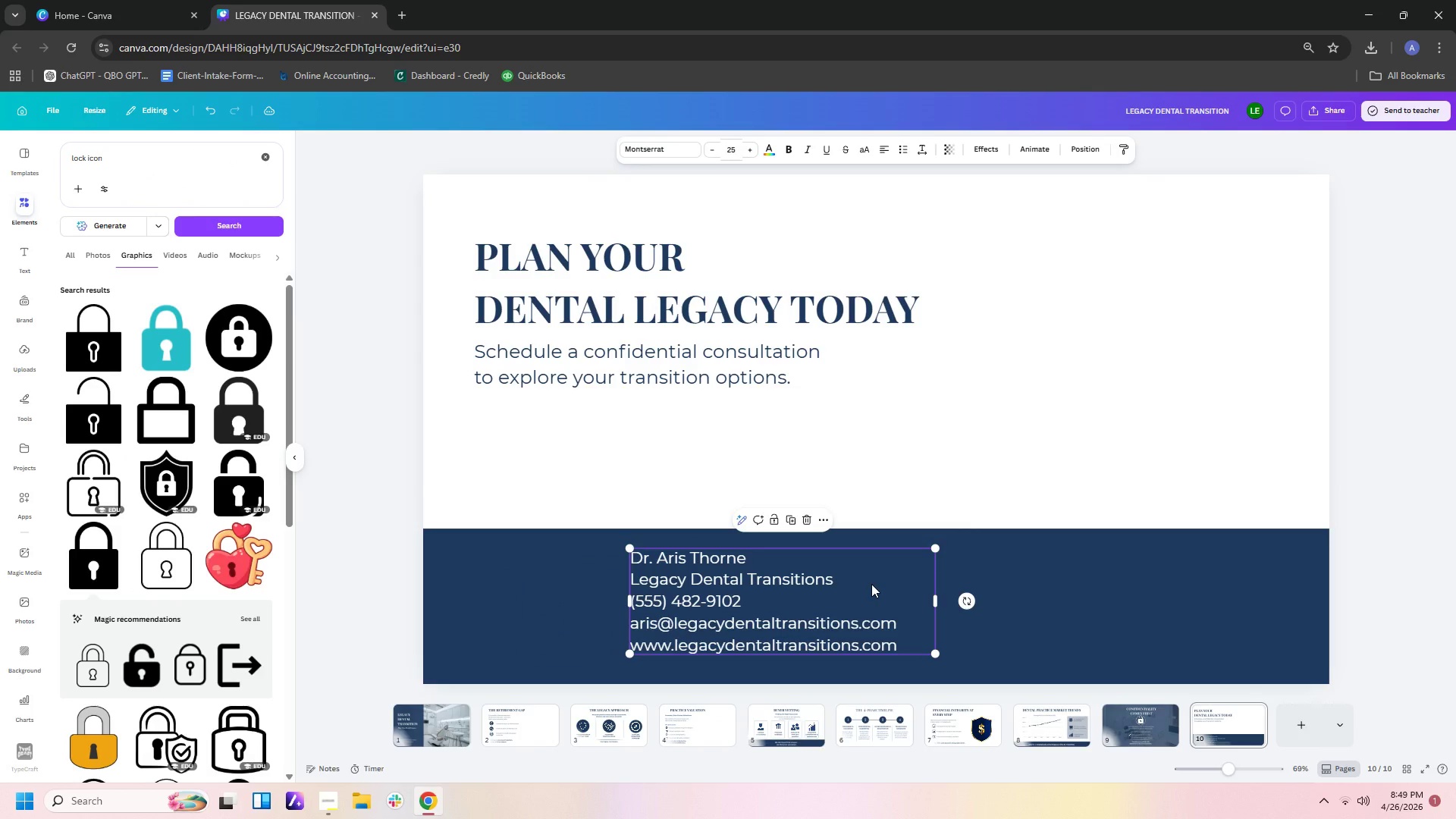 
left_click_drag(start_coordinate=[874, 583], to_coordinate=[974, 588])
 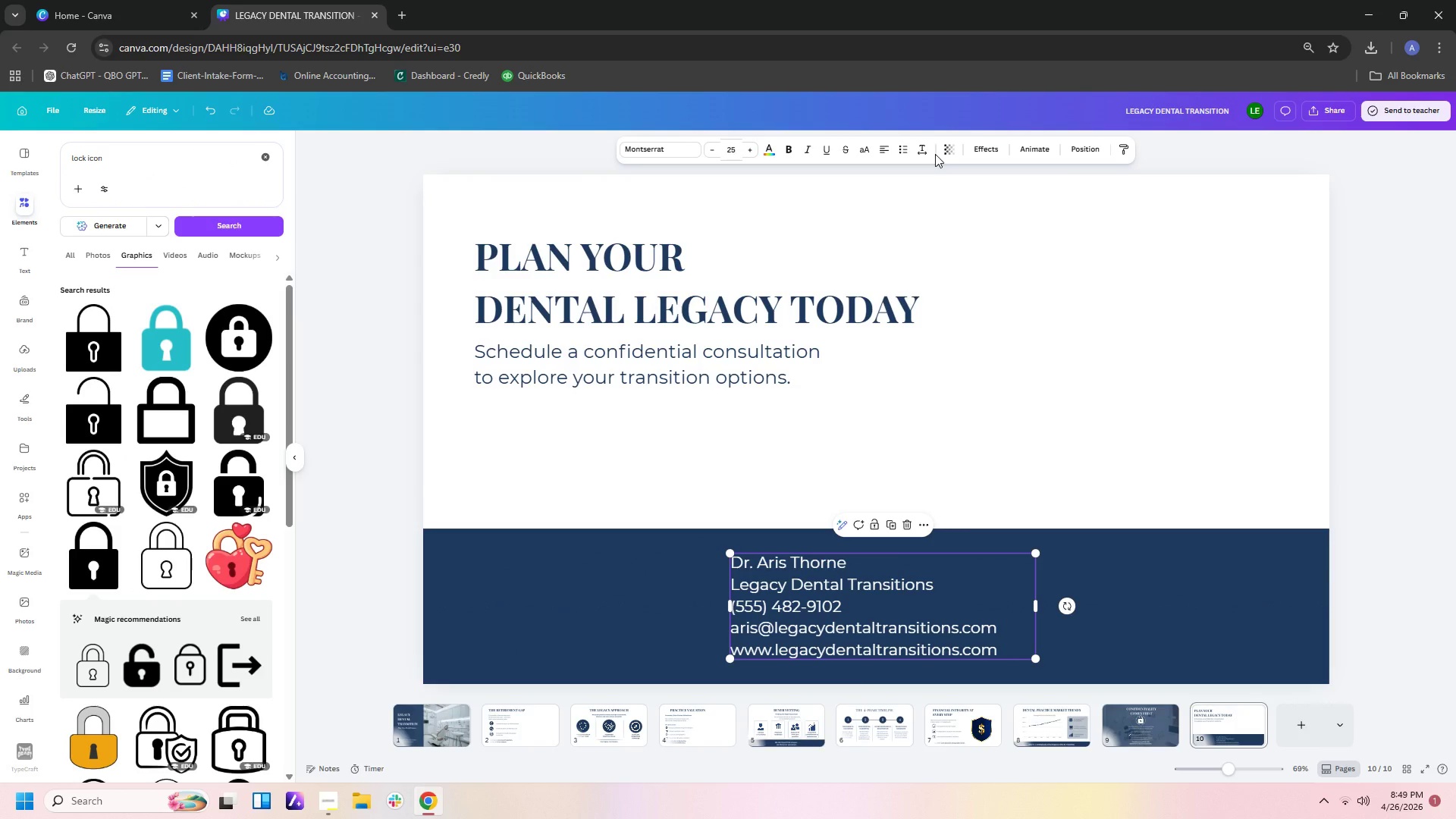 
left_click([922, 154])
 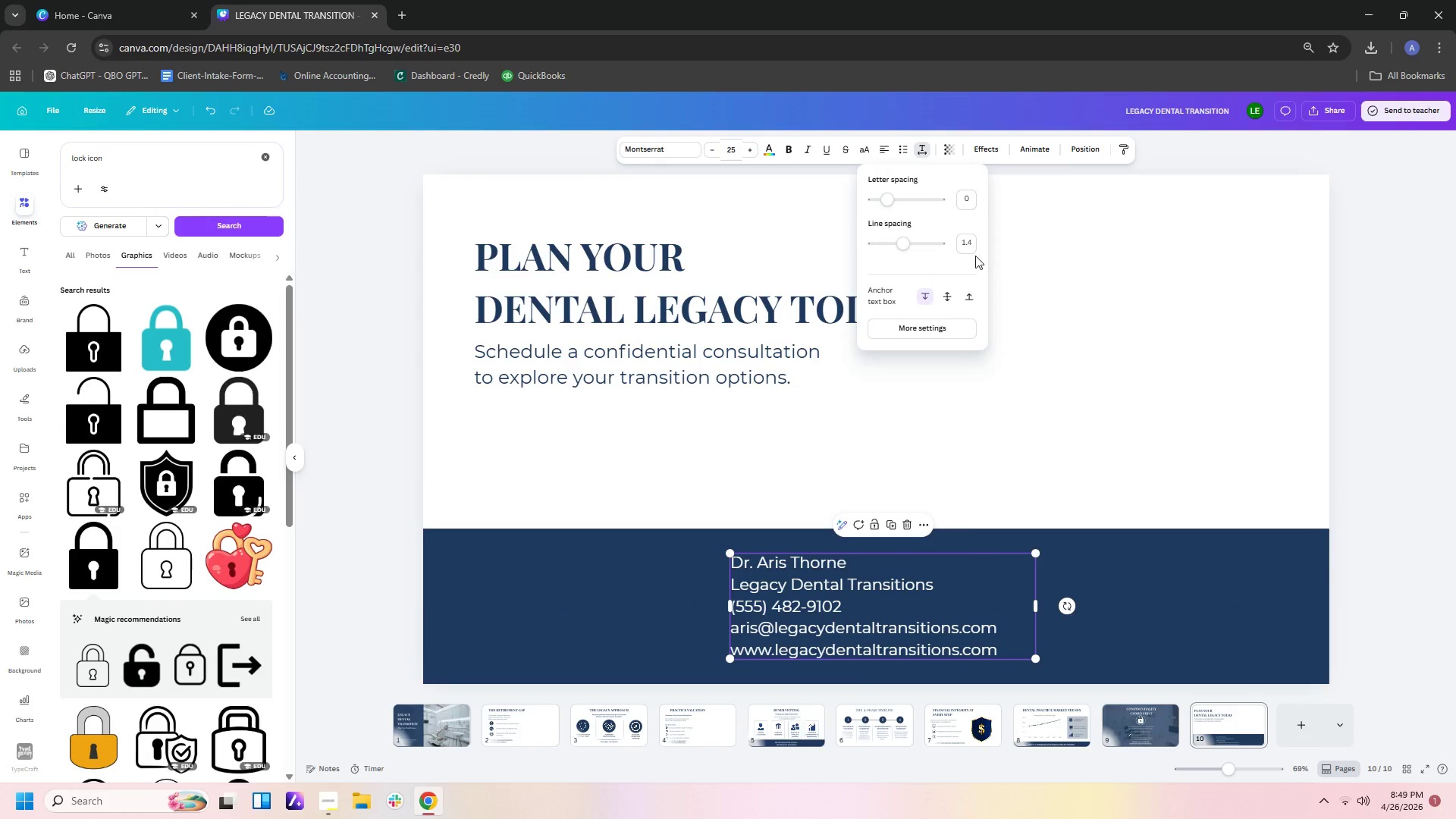 
left_click([971, 246])
 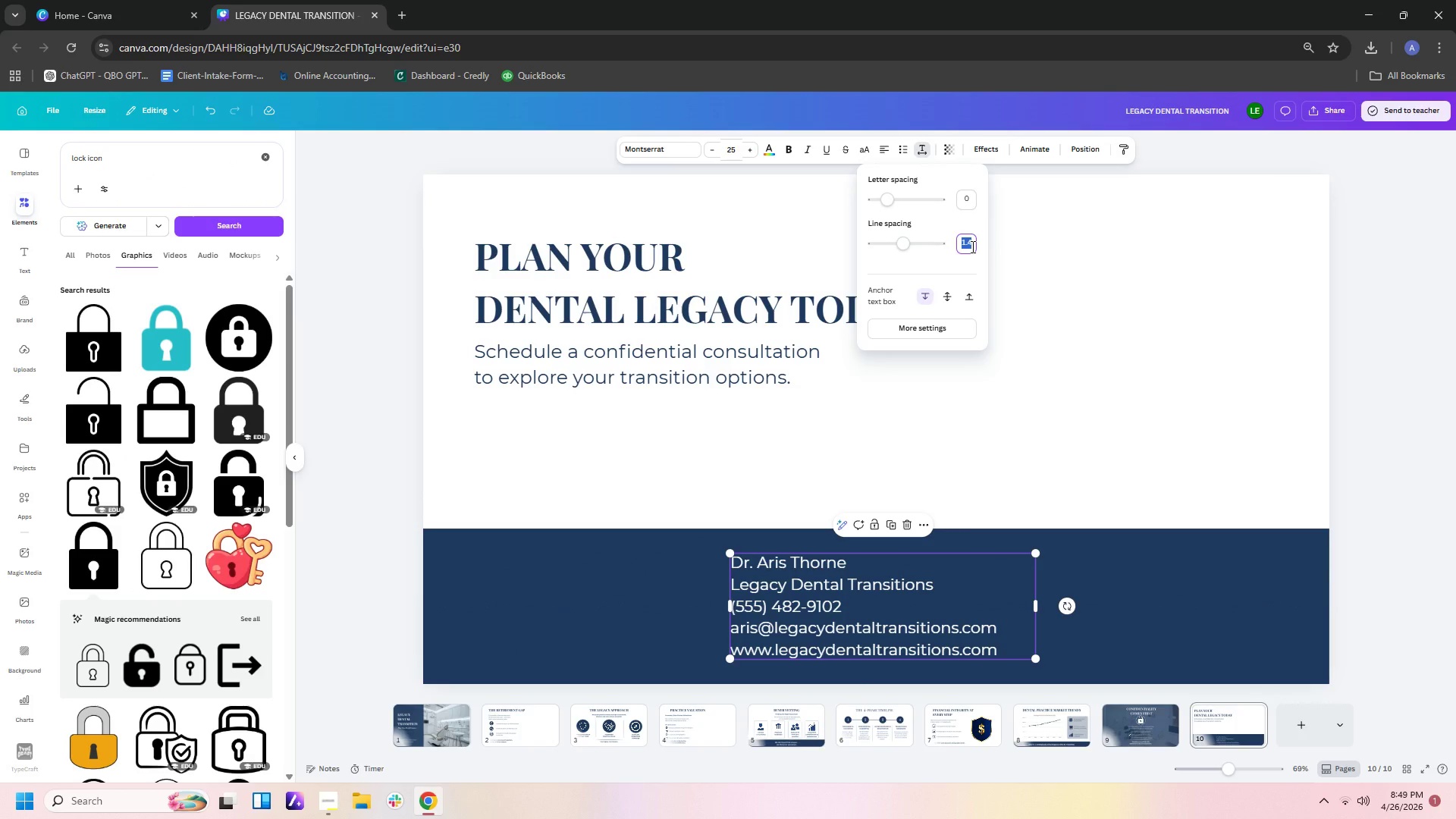 
key(Numpad2)
 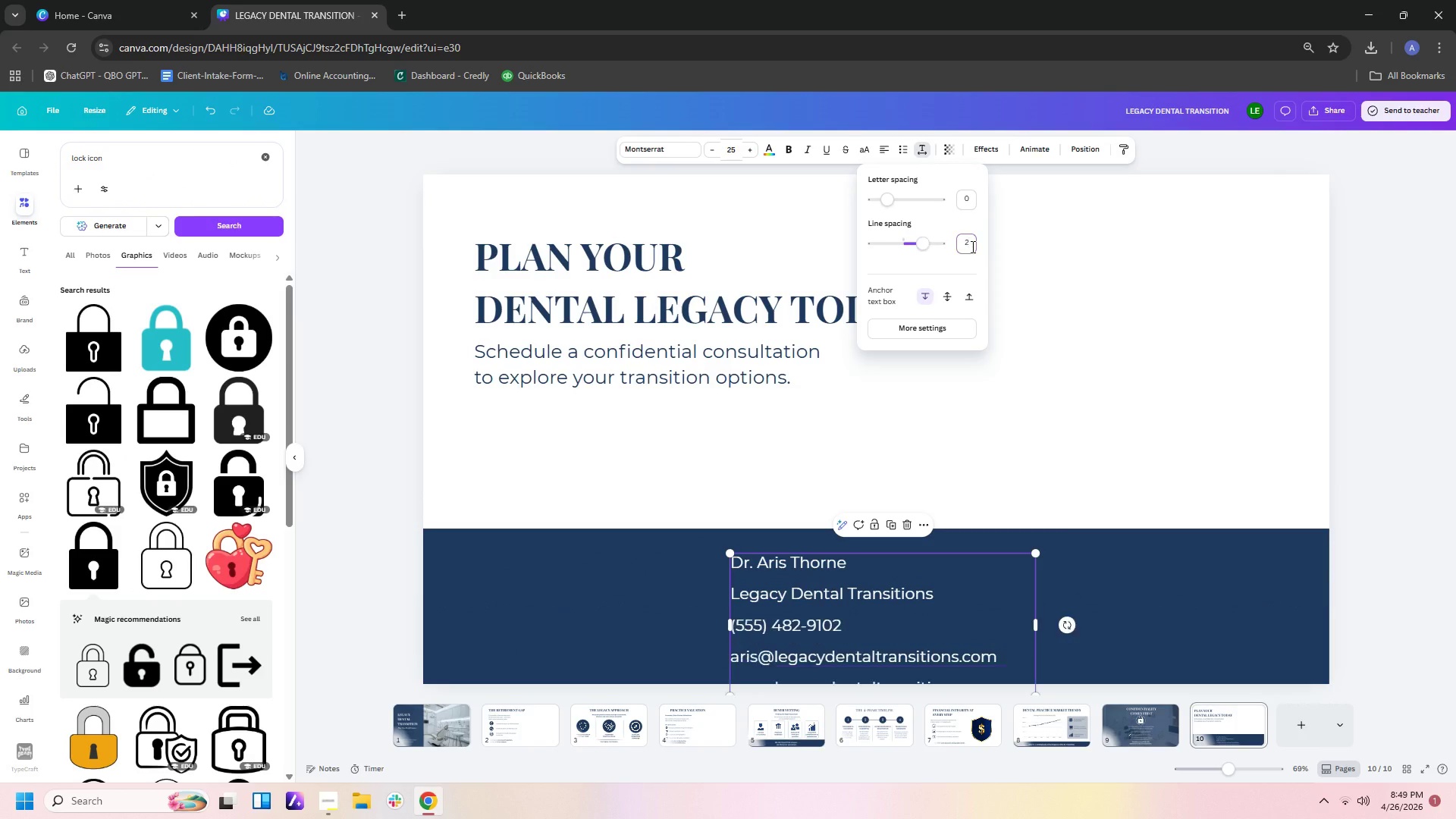 
key(NumpadEnter)
 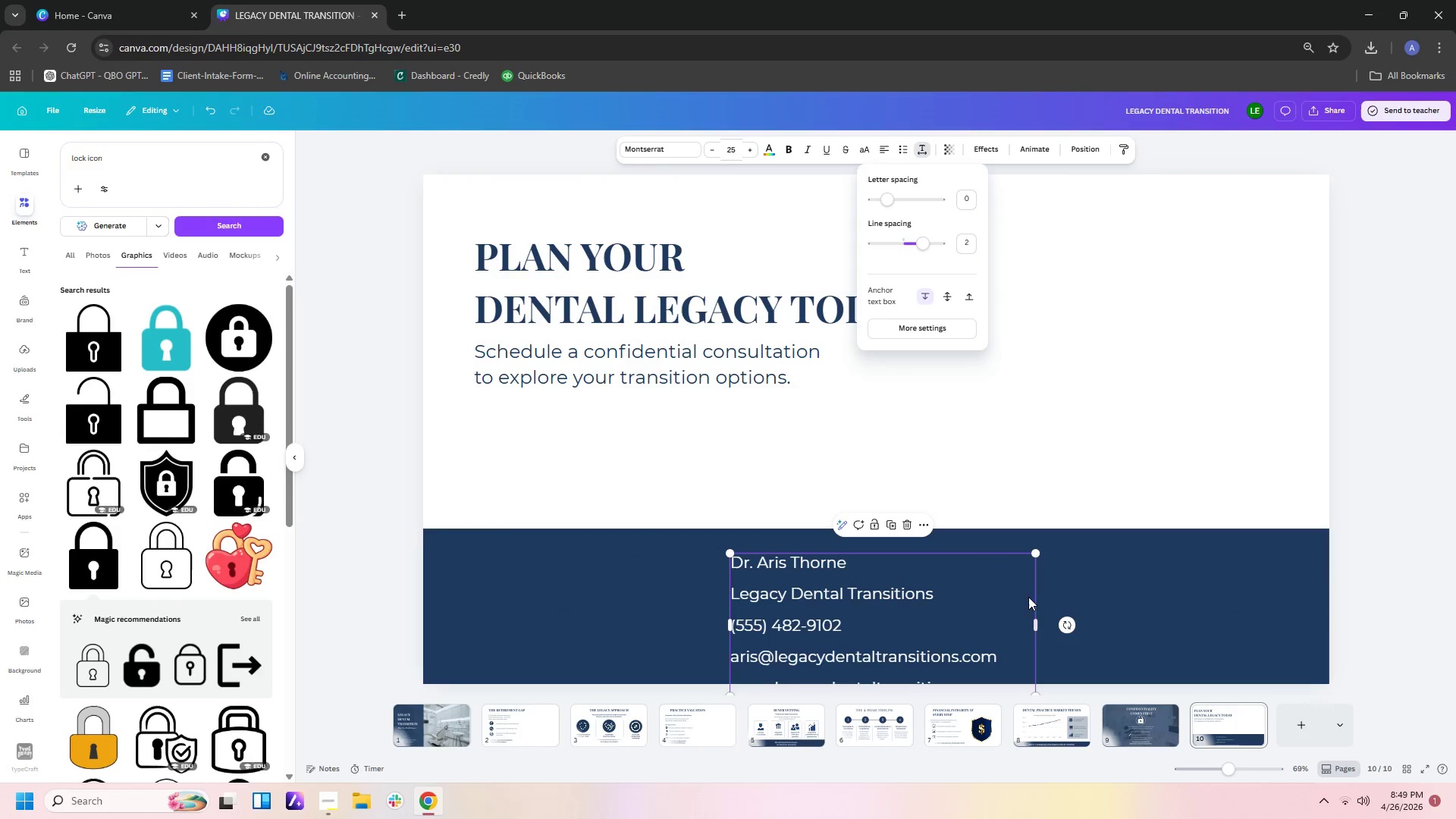 
left_click([1010, 597])
 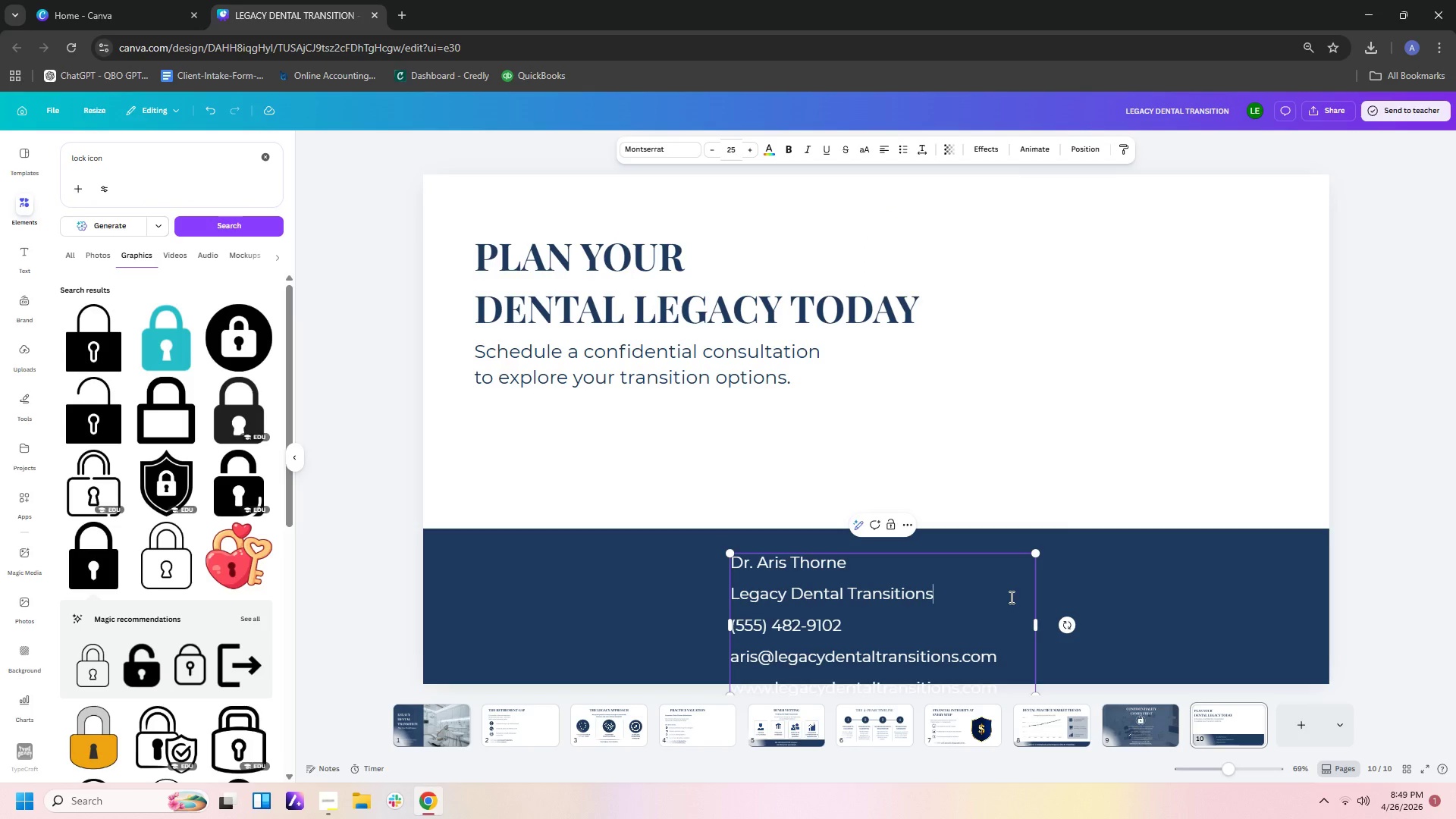 
left_click_drag(start_coordinate=[1010, 597], to_coordinate=[1011, 564])
 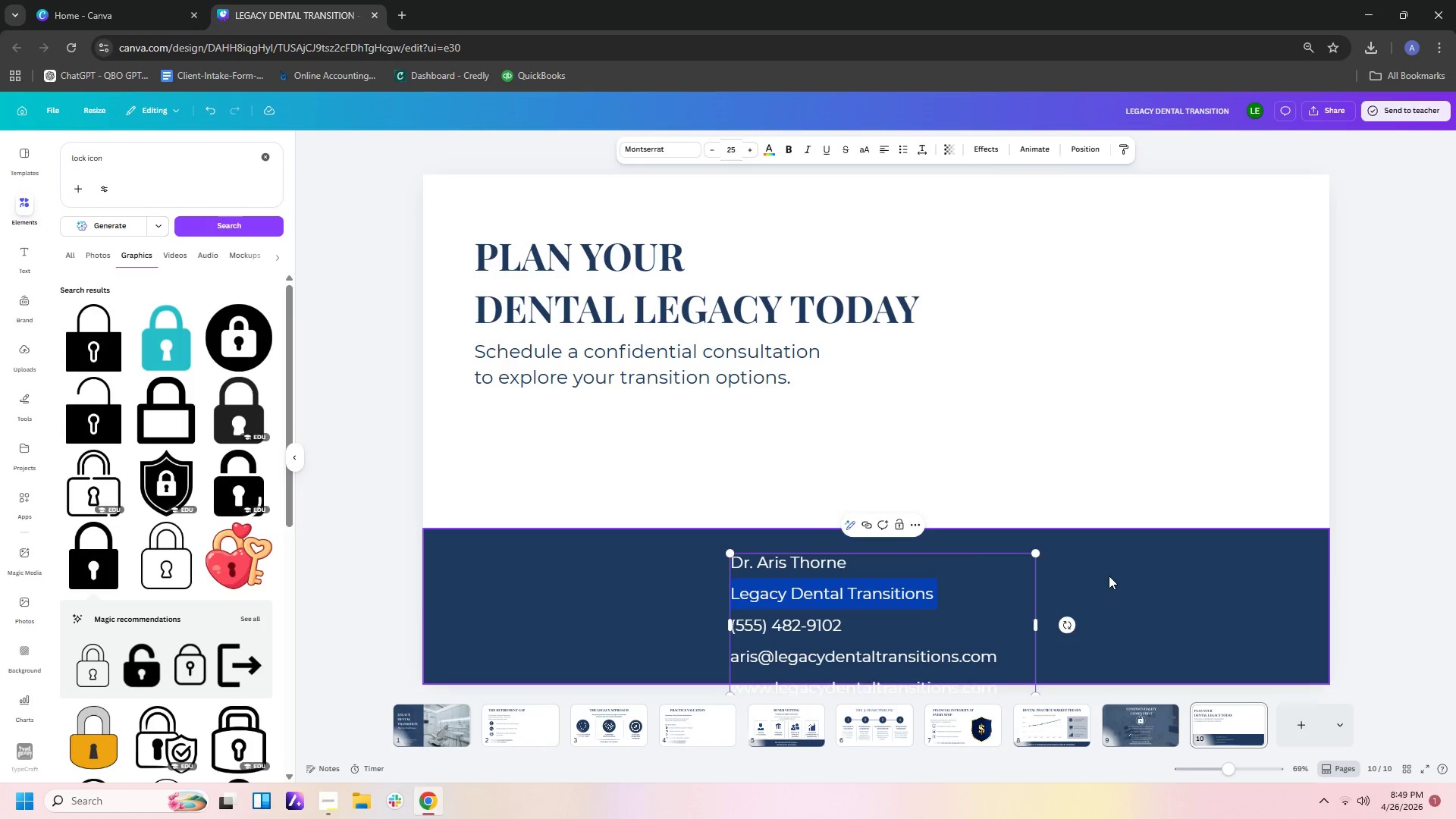 
left_click([1109, 576])
 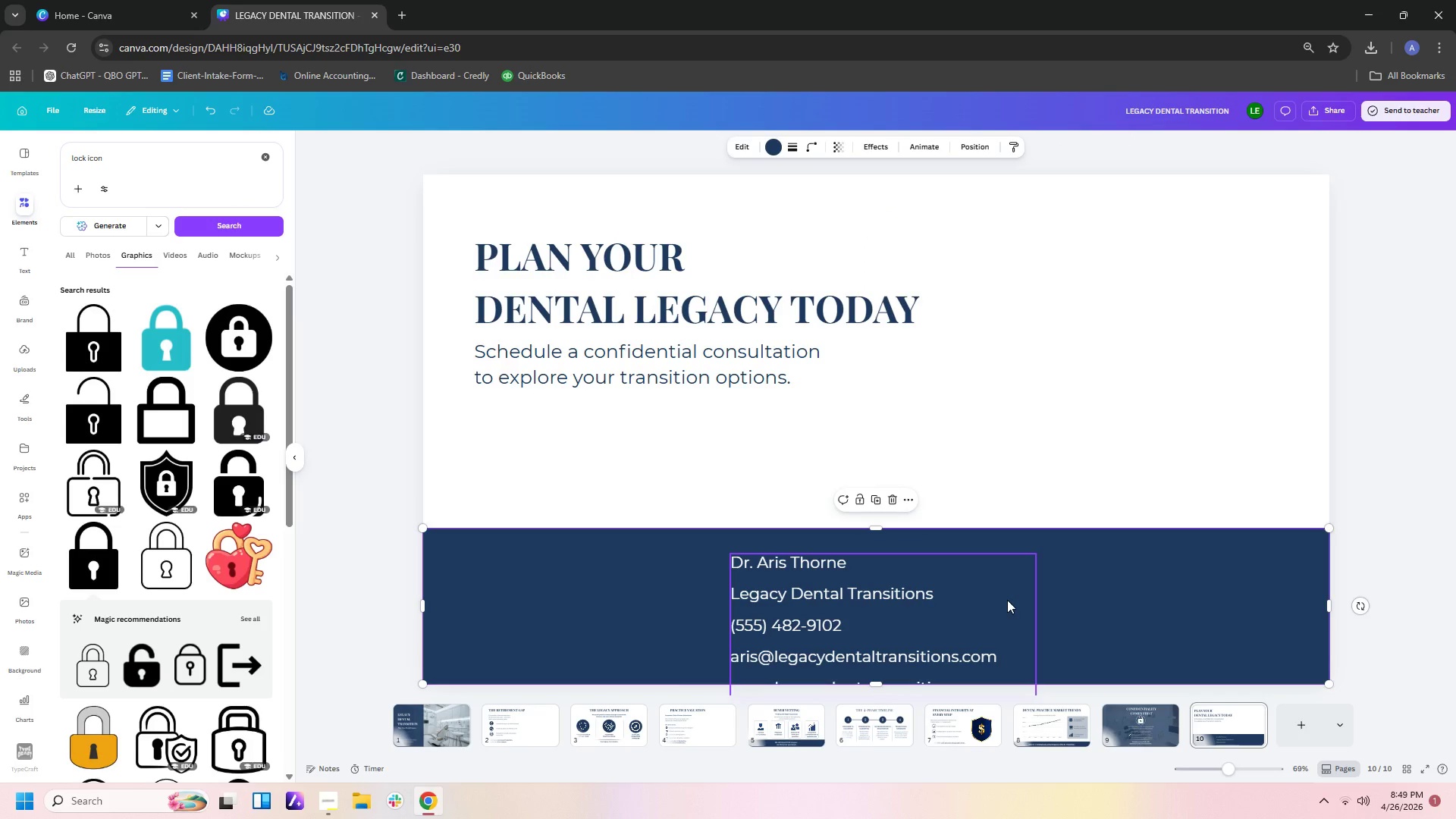 
left_click_drag(start_coordinate=[1007, 600], to_coordinate=[1004, 604])
 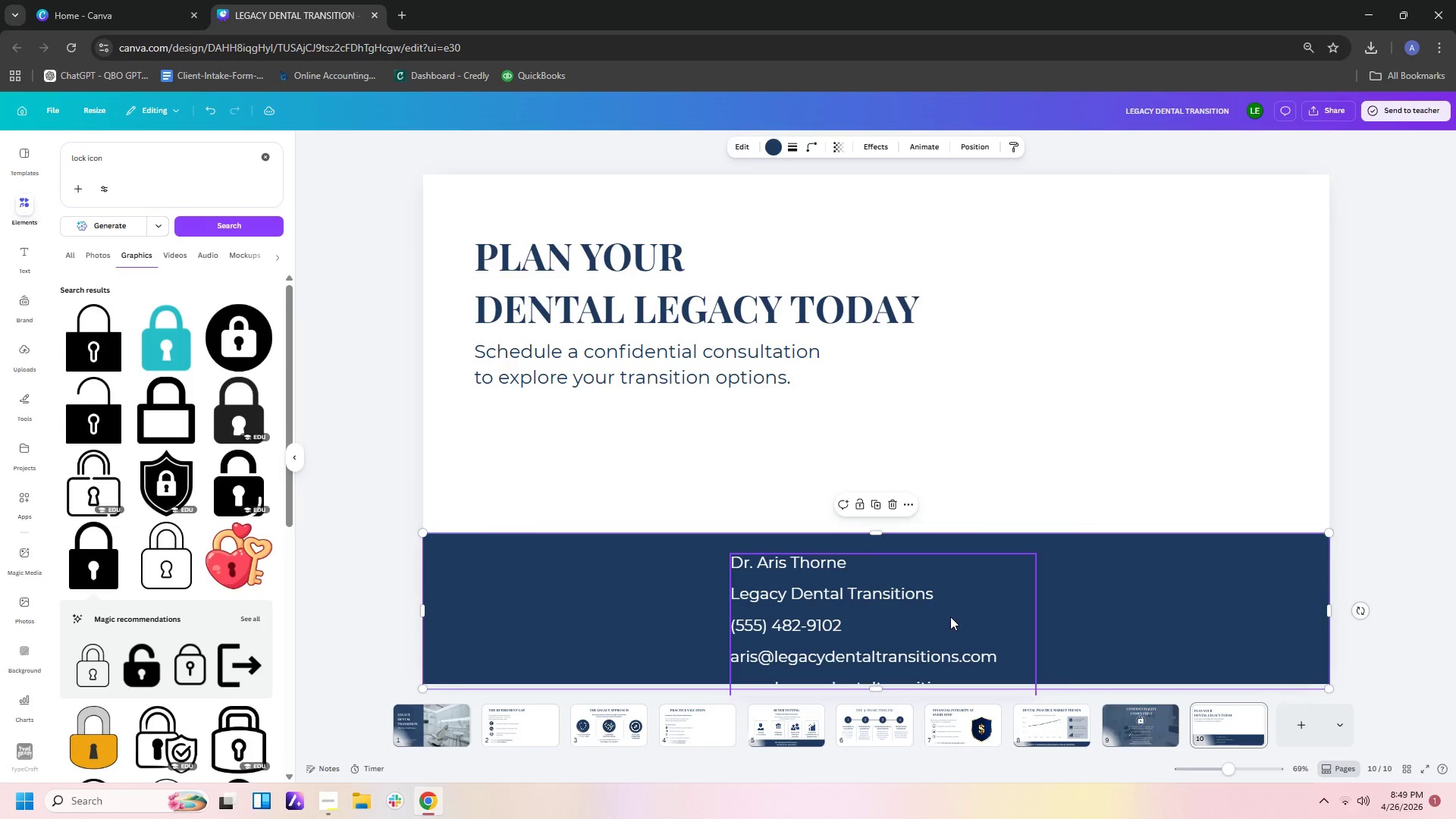 
left_click([950, 617])
 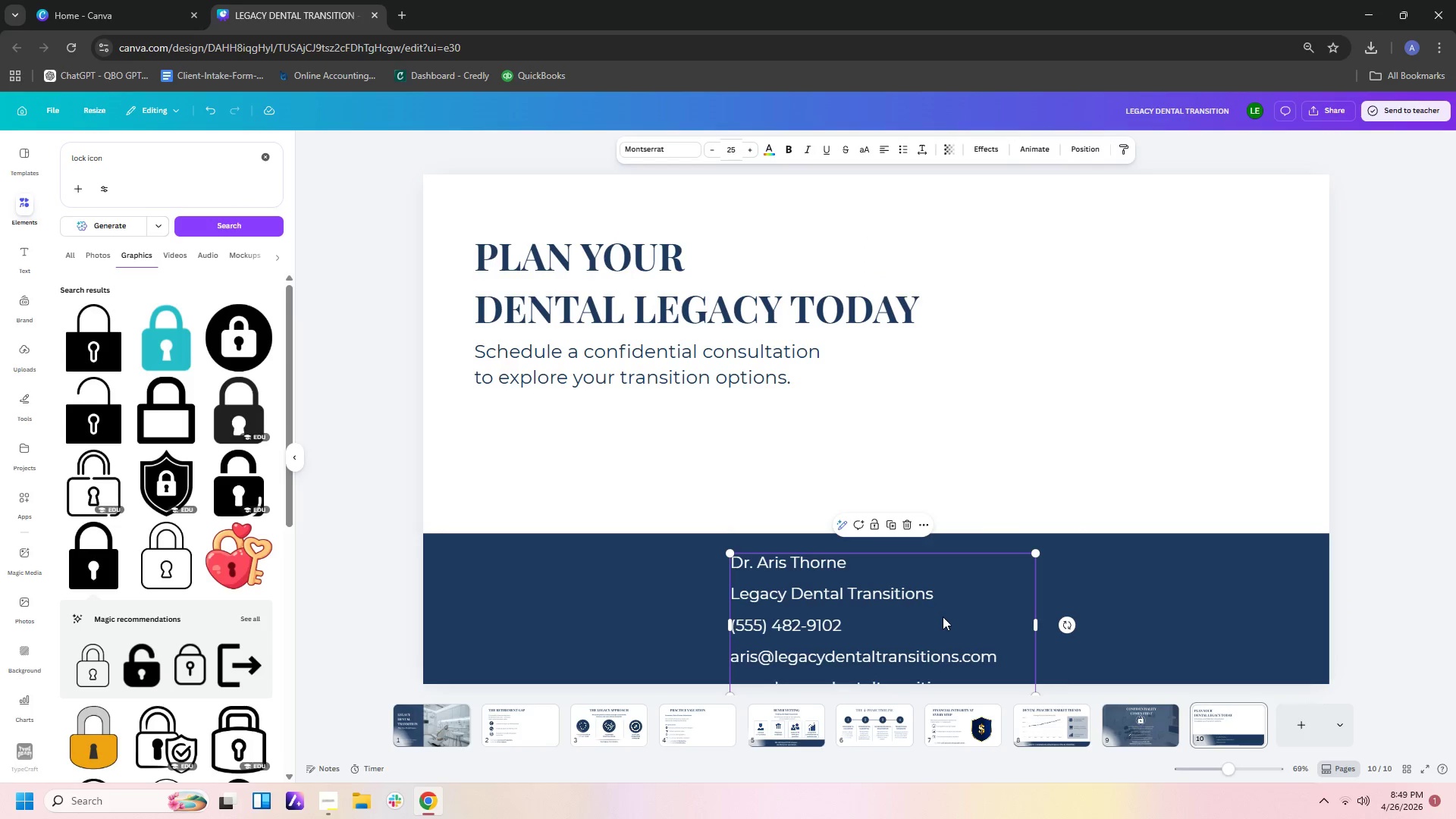 
left_click_drag(start_coordinate=[943, 617], to_coordinate=[945, 591])
 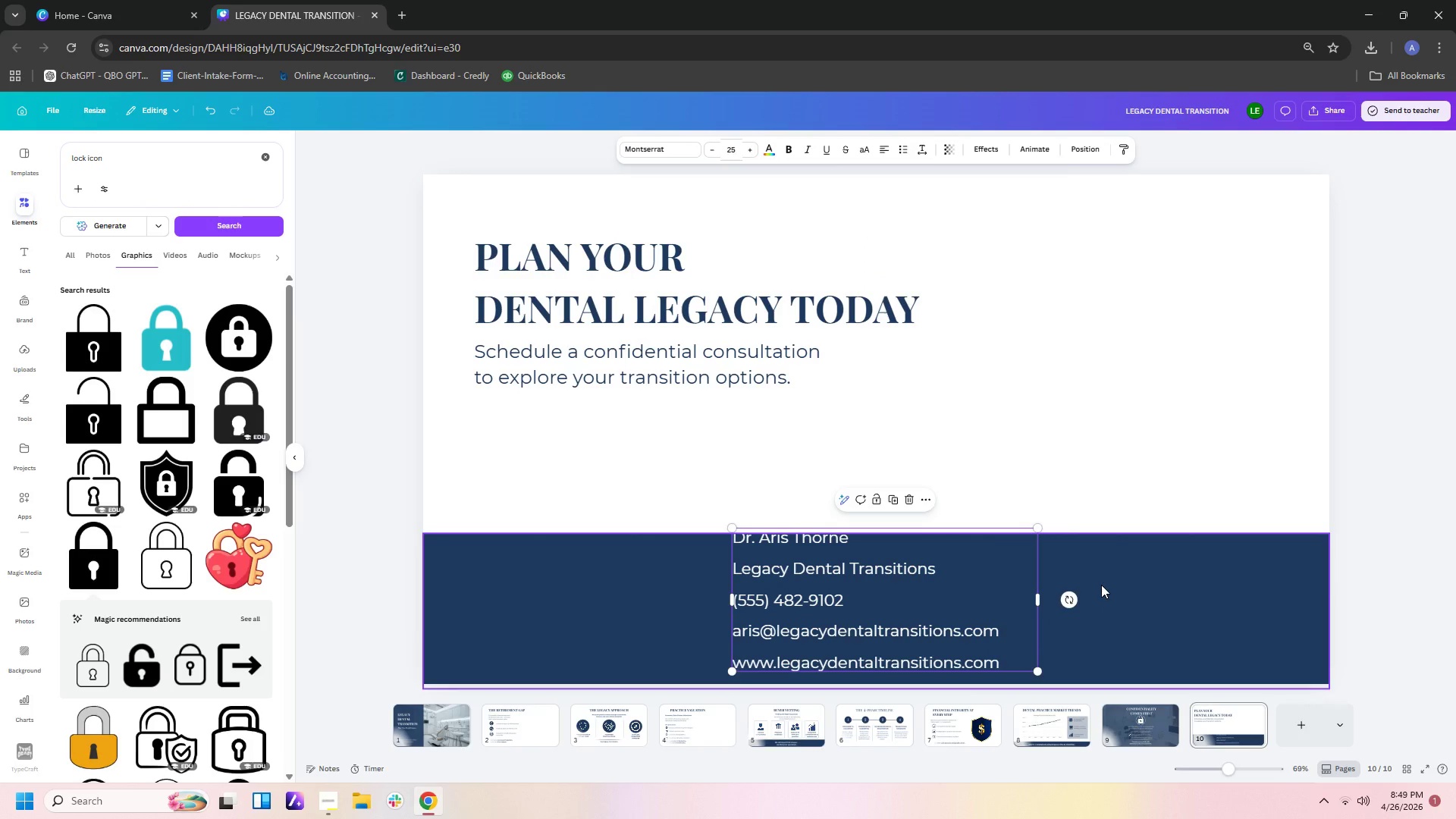 
left_click([1101, 585])
 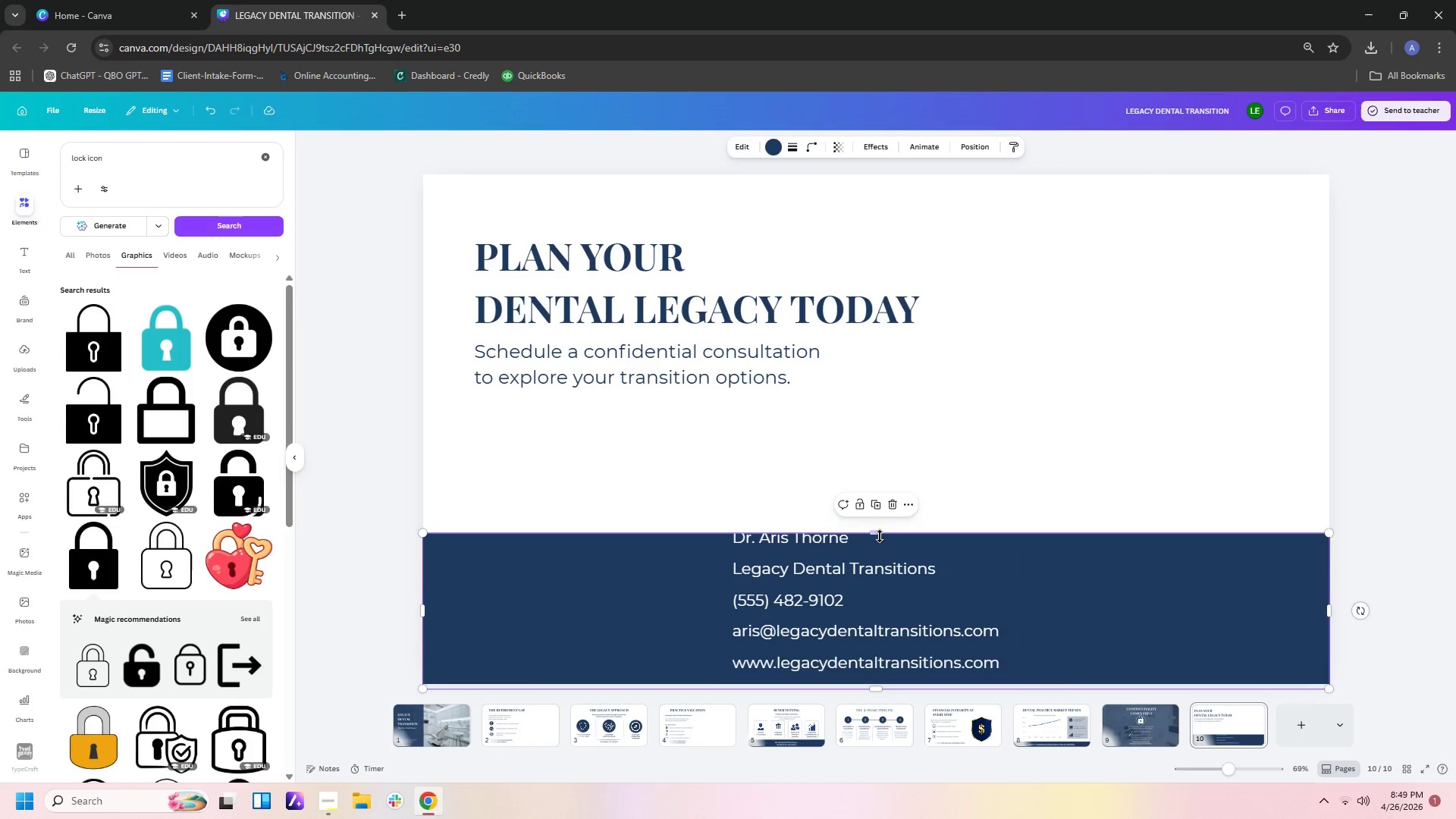 
left_click_drag(start_coordinate=[876, 532], to_coordinate=[876, 510])
 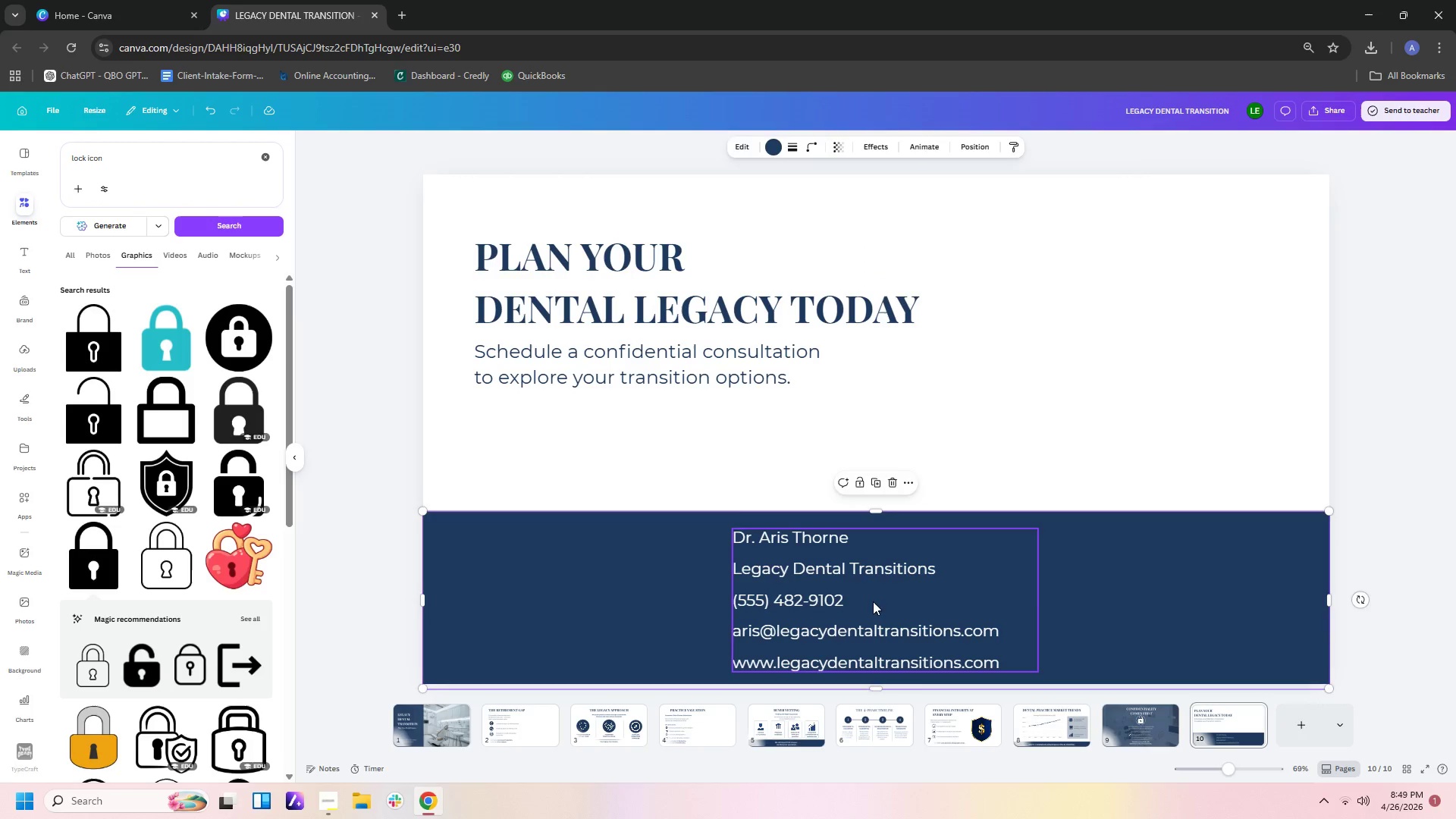 
left_click_drag(start_coordinate=[873, 601], to_coordinate=[1134, 598])
 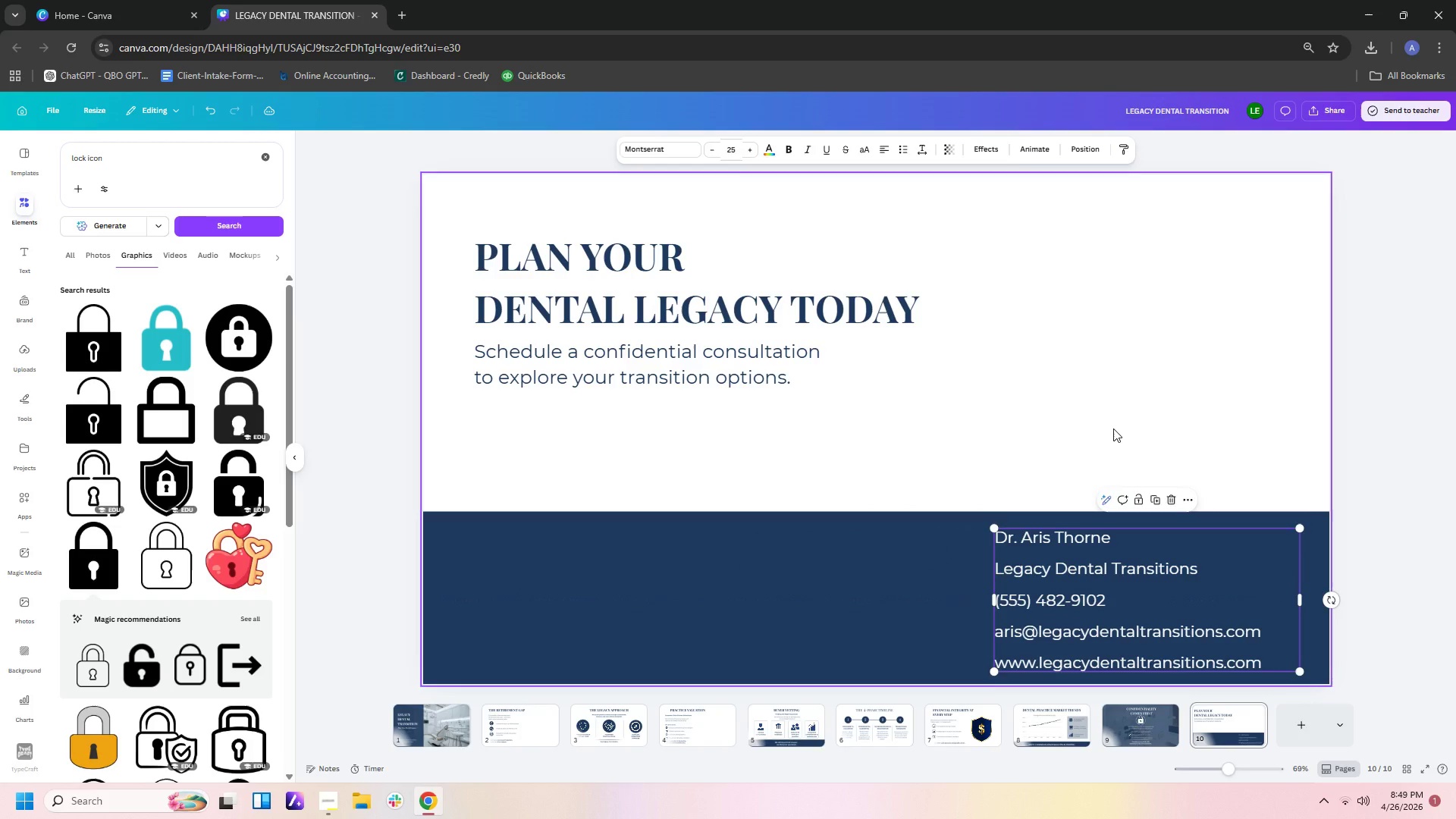 
left_click([1113, 428])
 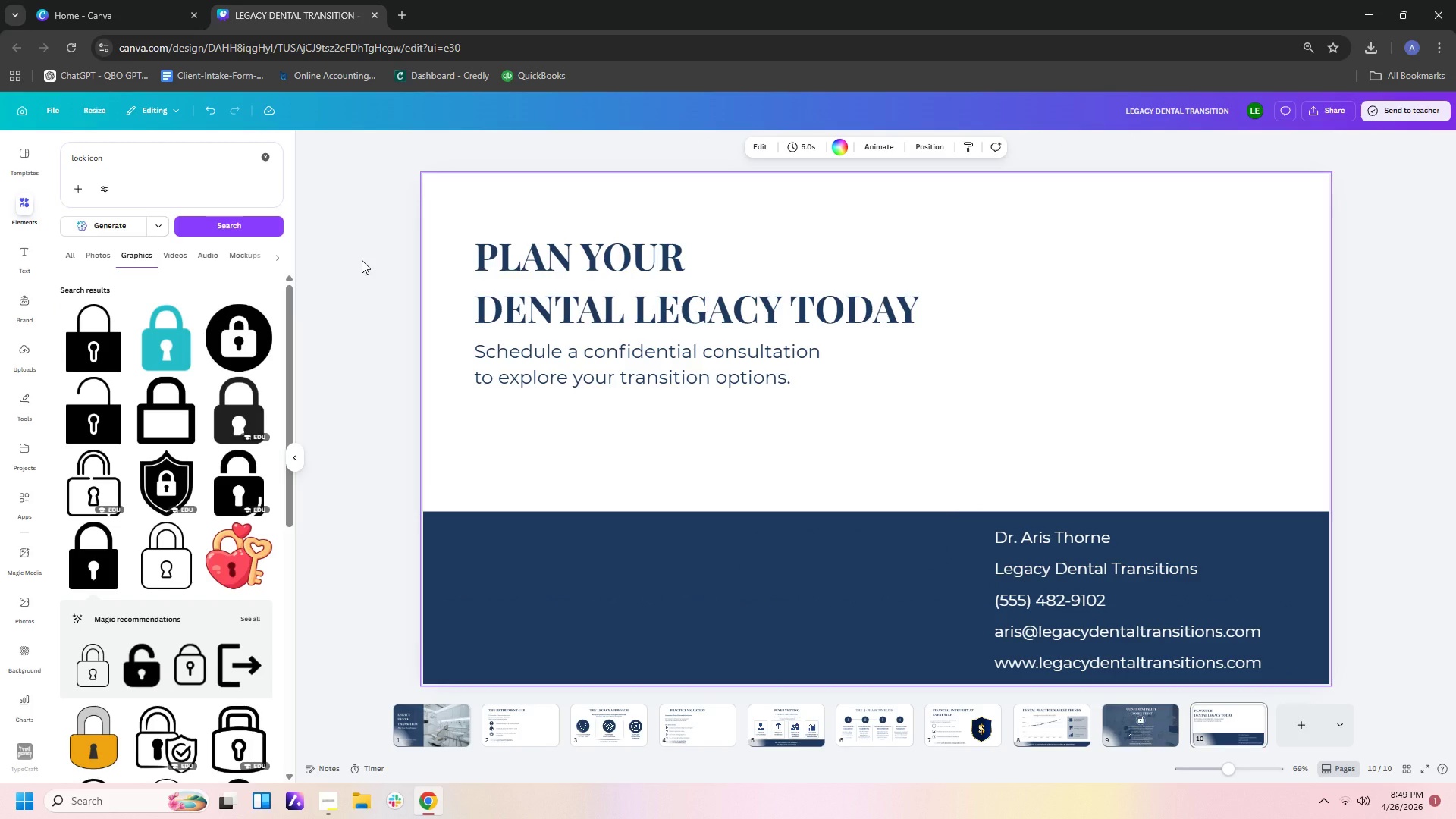 
left_click([1047, 570])
 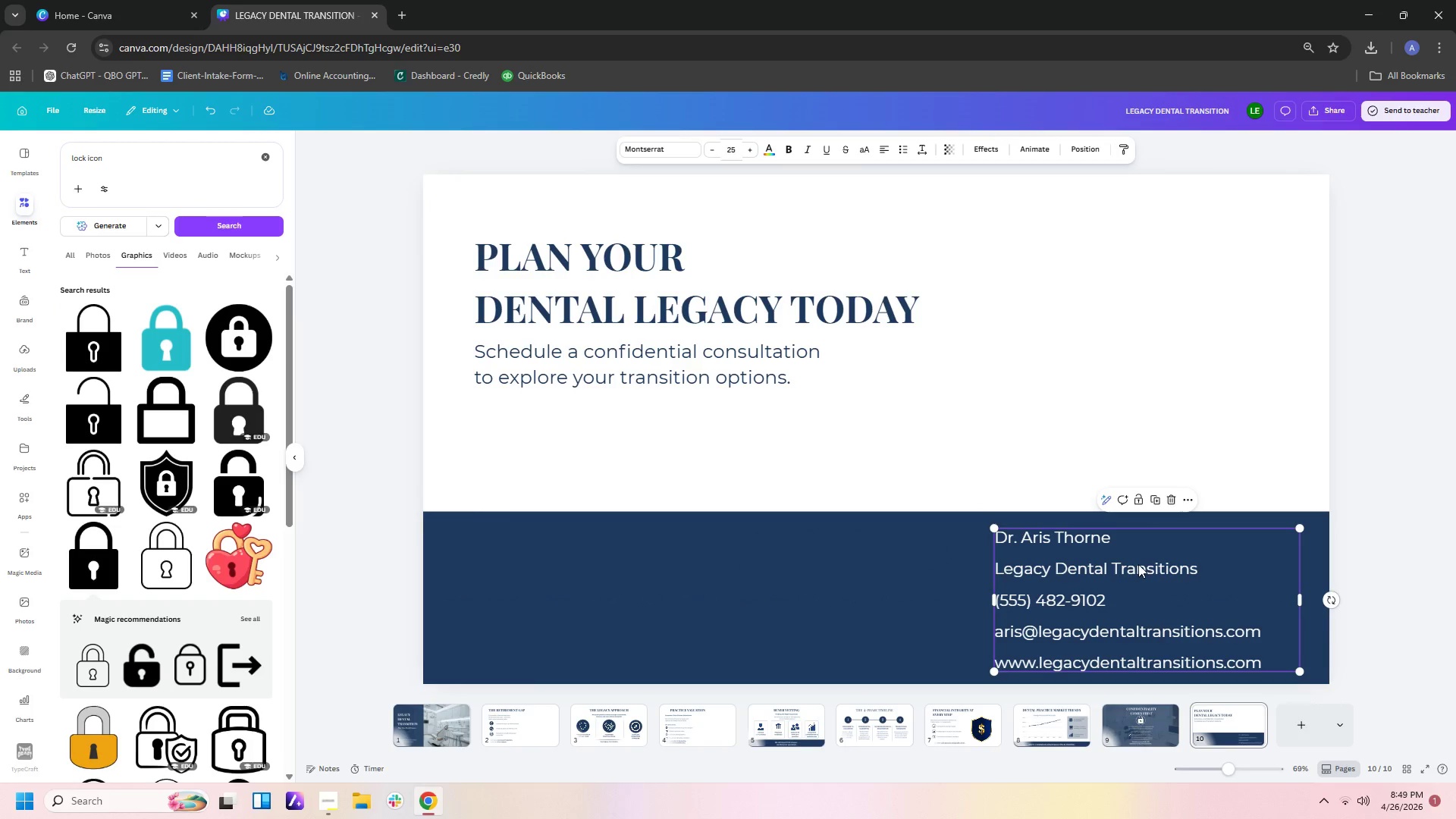 
left_click([1138, 564])
 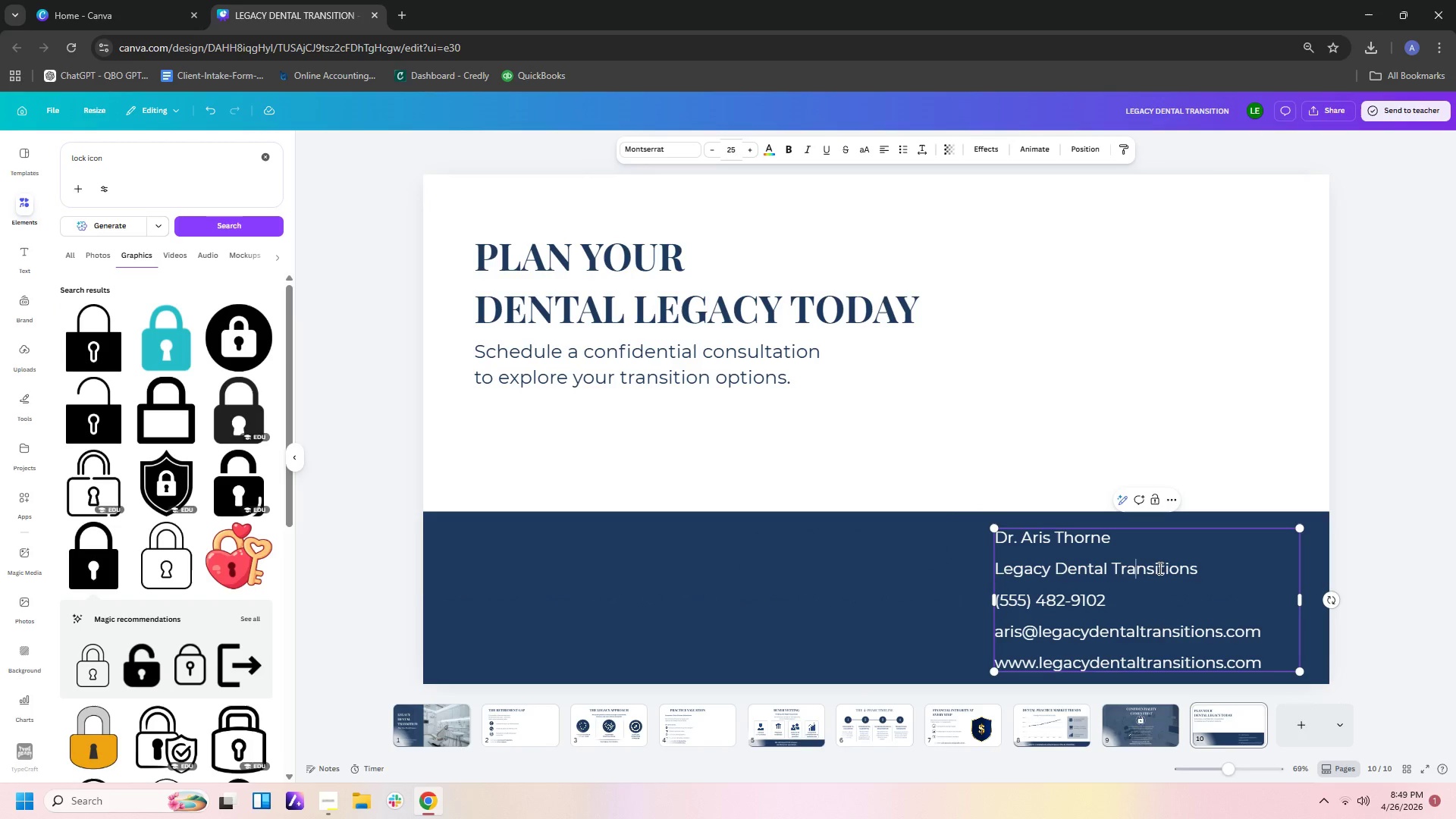 
left_click_drag(start_coordinate=[1159, 568], to_coordinate=[1083, 538])
 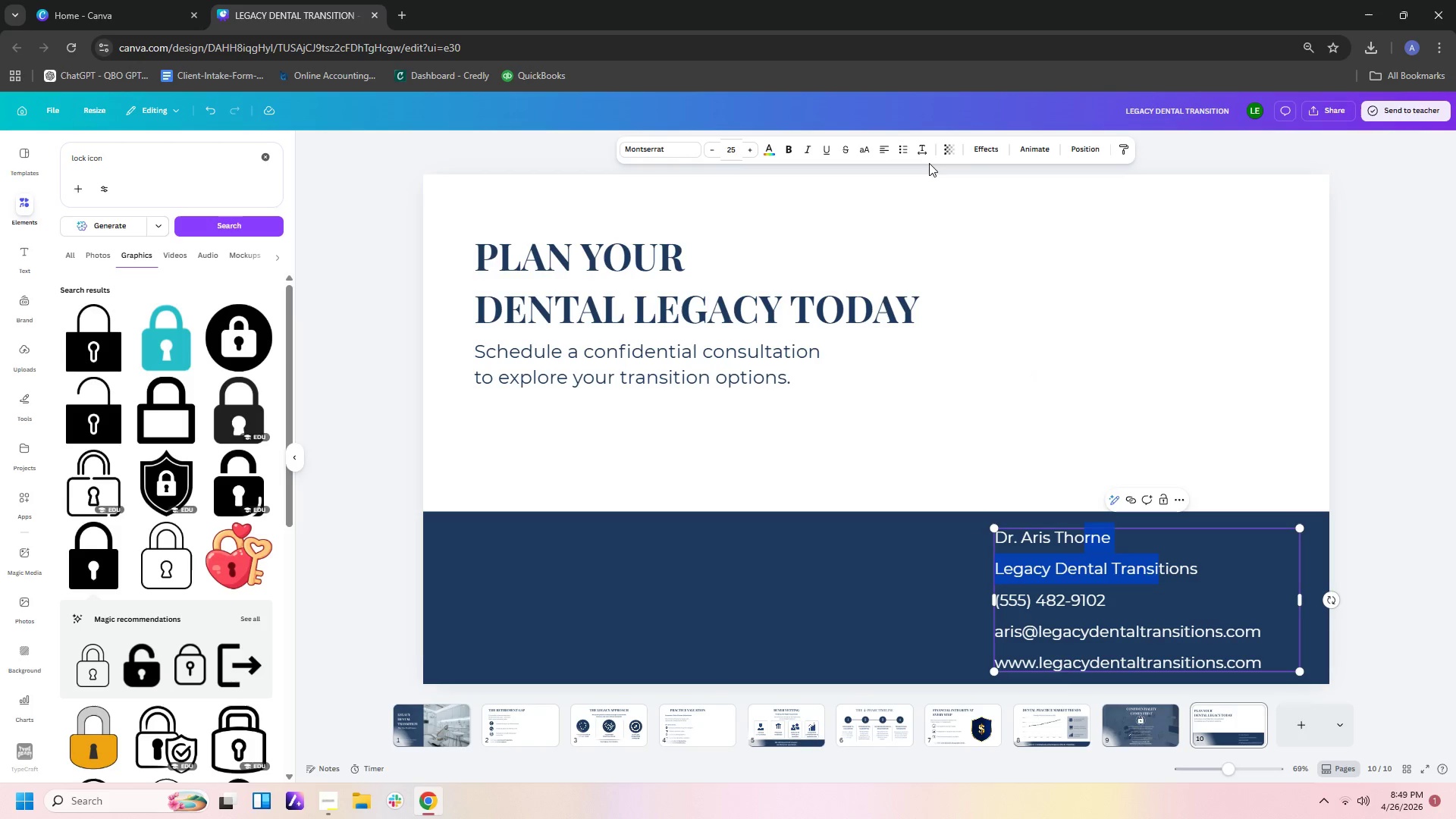 
left_click([924, 152])
 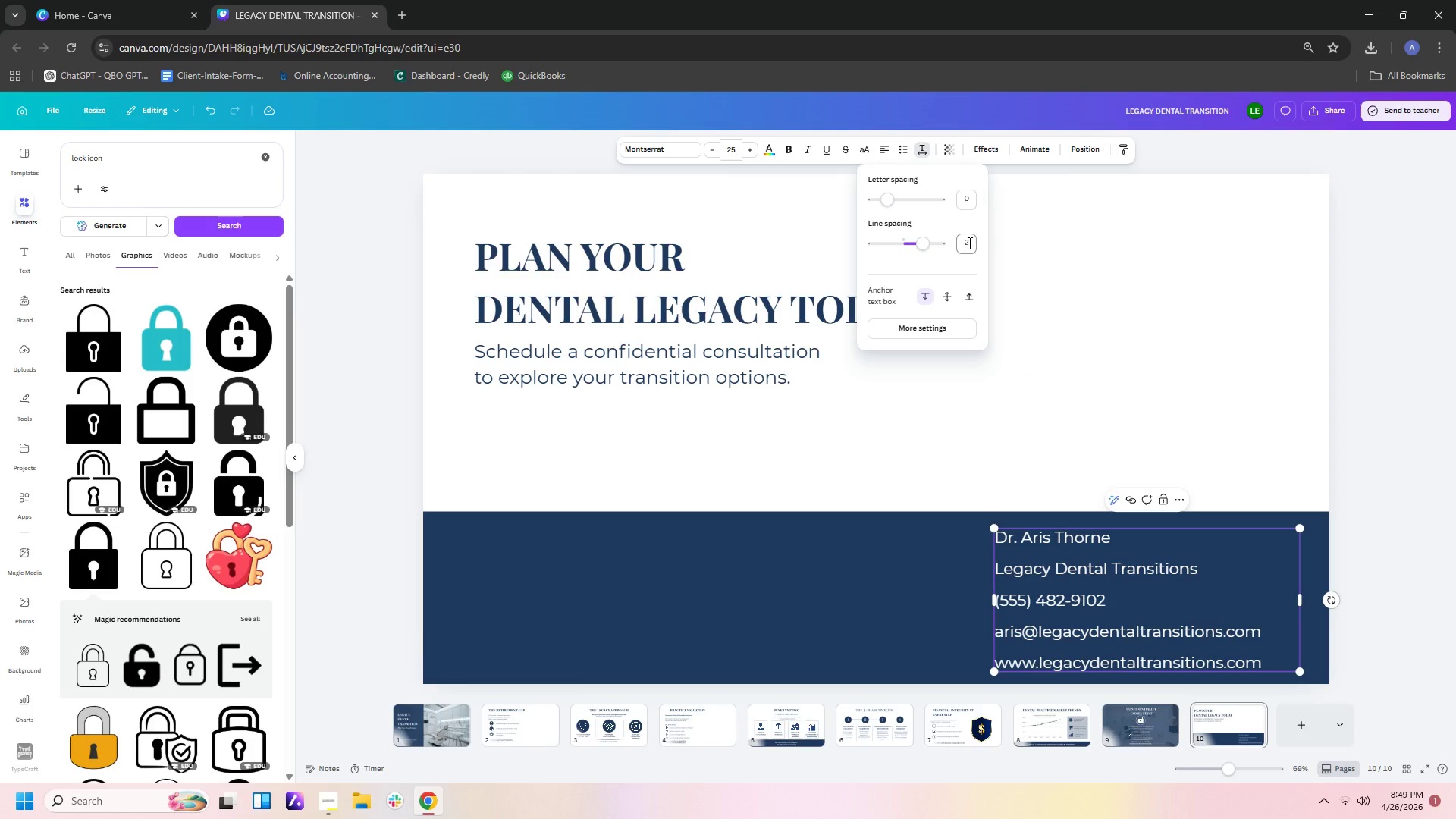 
left_click([968, 243])
 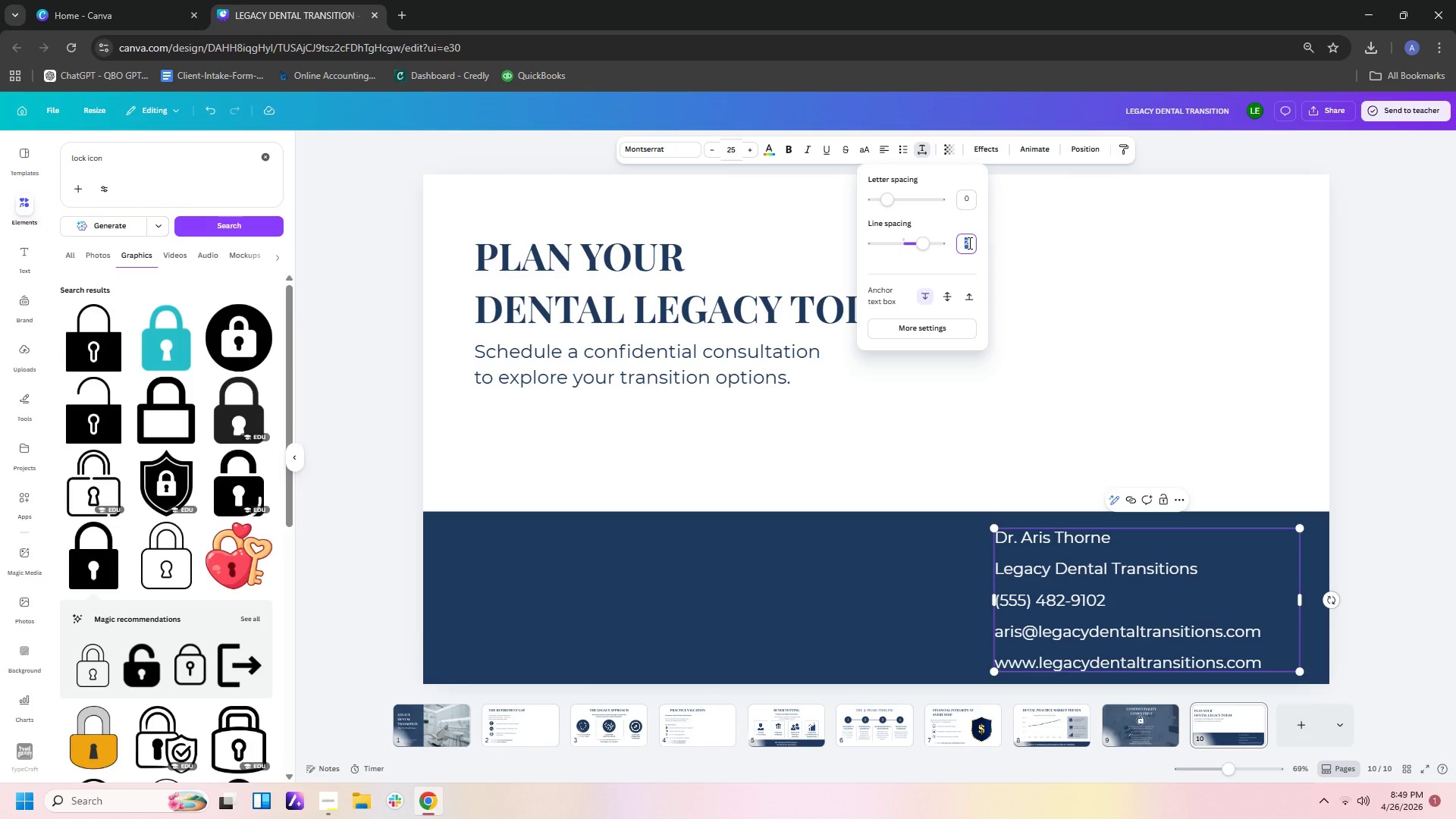 
key(Numpad1)
 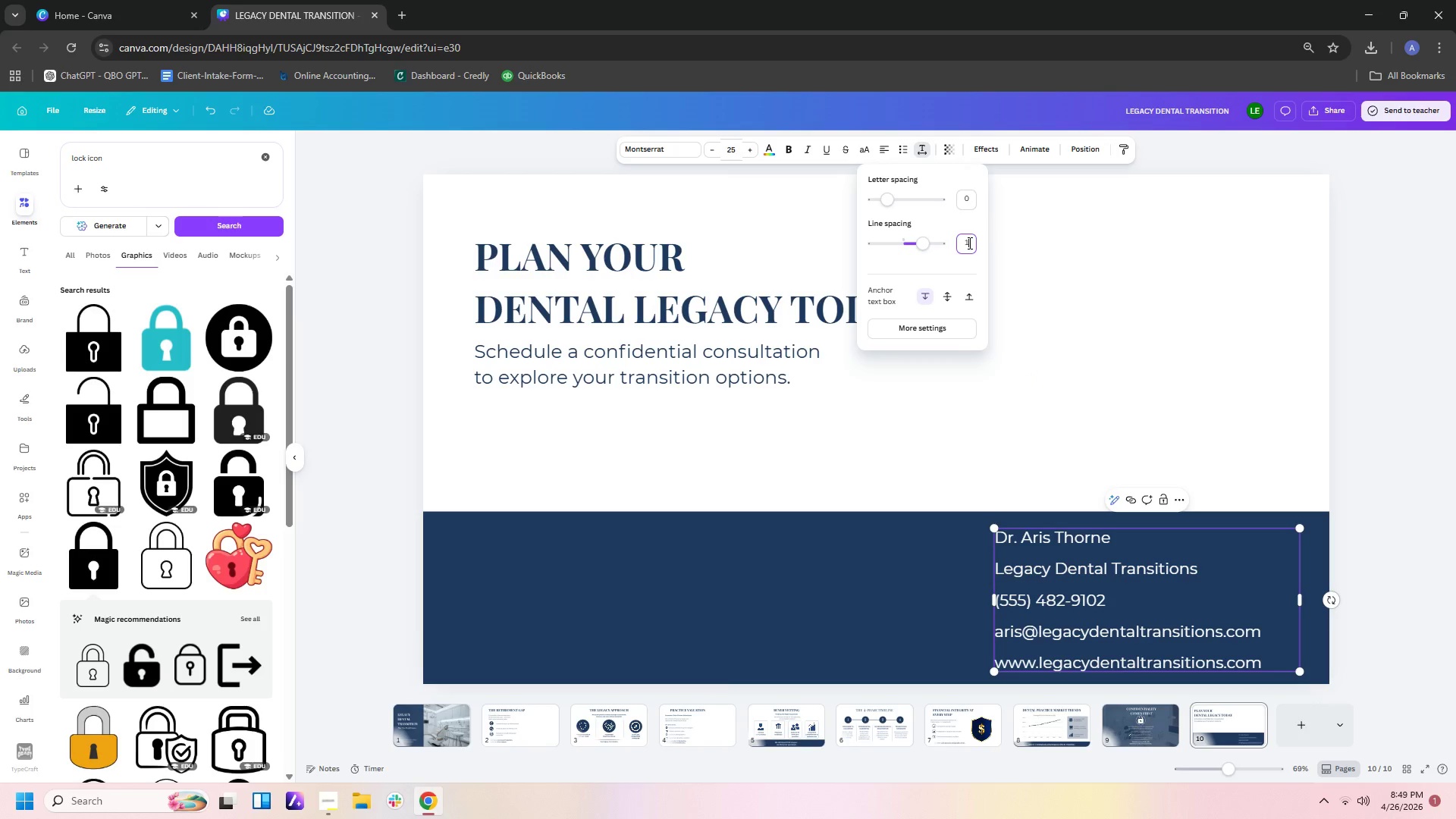 
key(NumpadDecimal)
 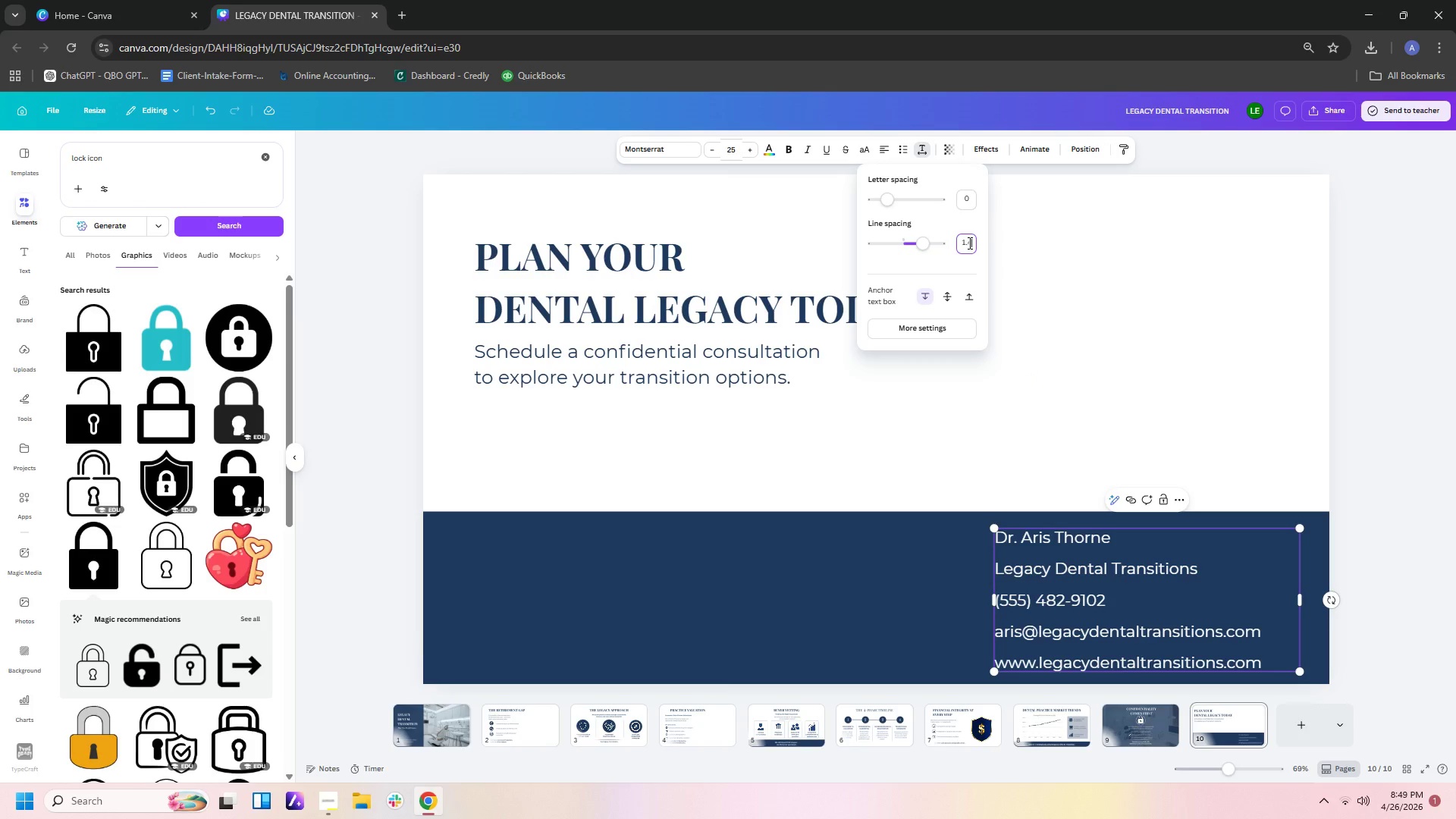 
key(Numpad4)
 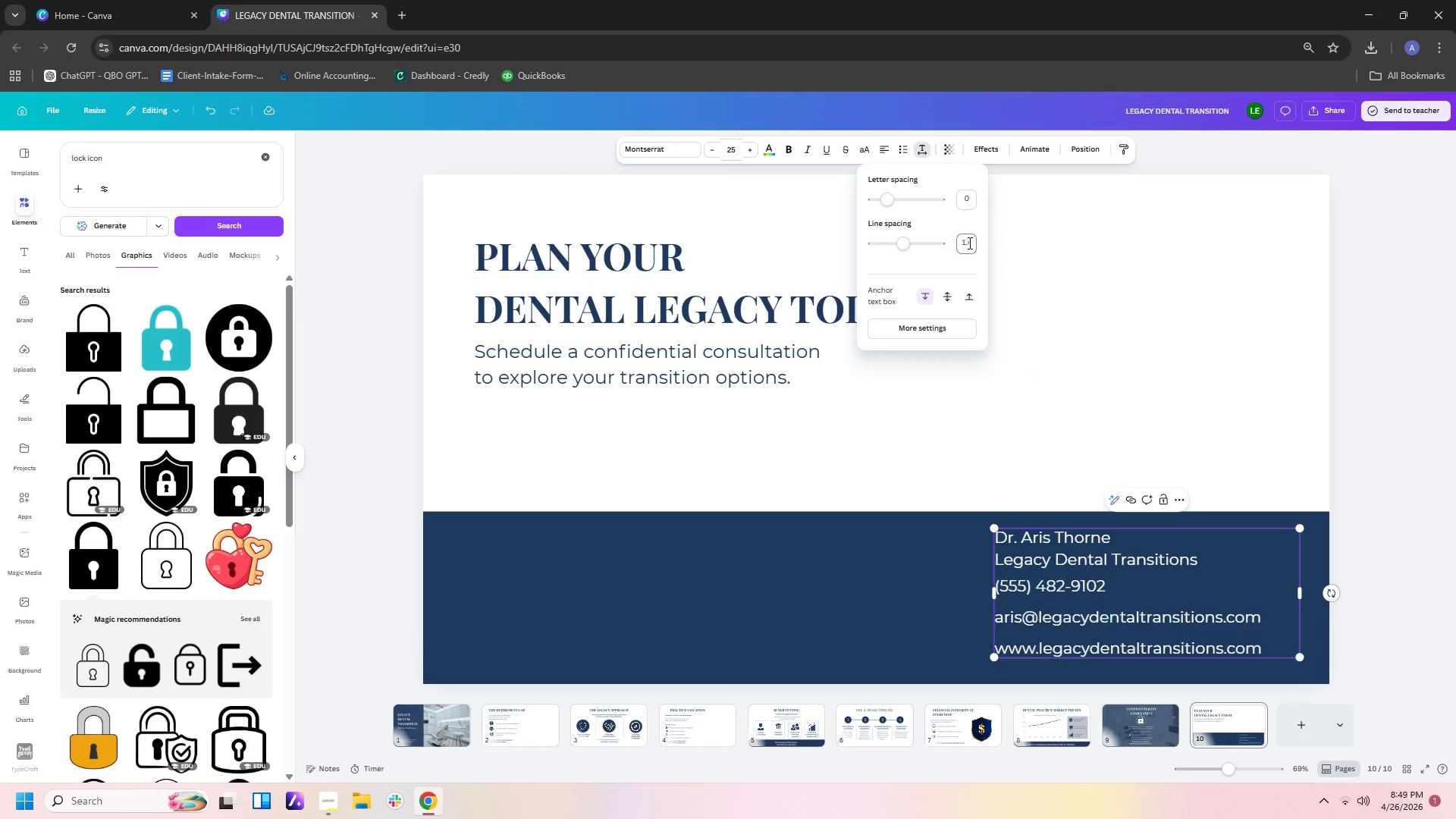 
key(NumpadEnter)
 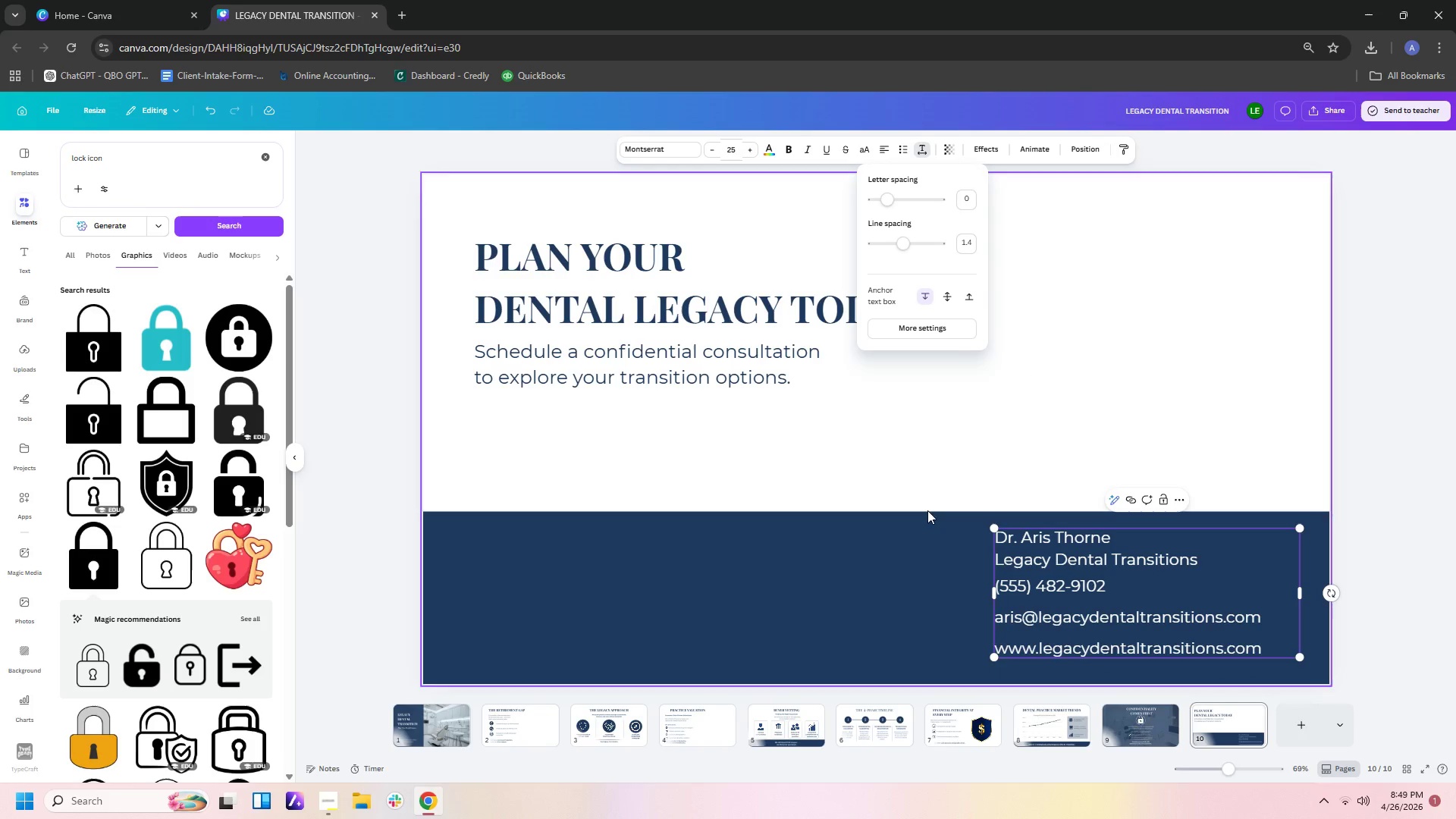 
left_click([928, 600])
 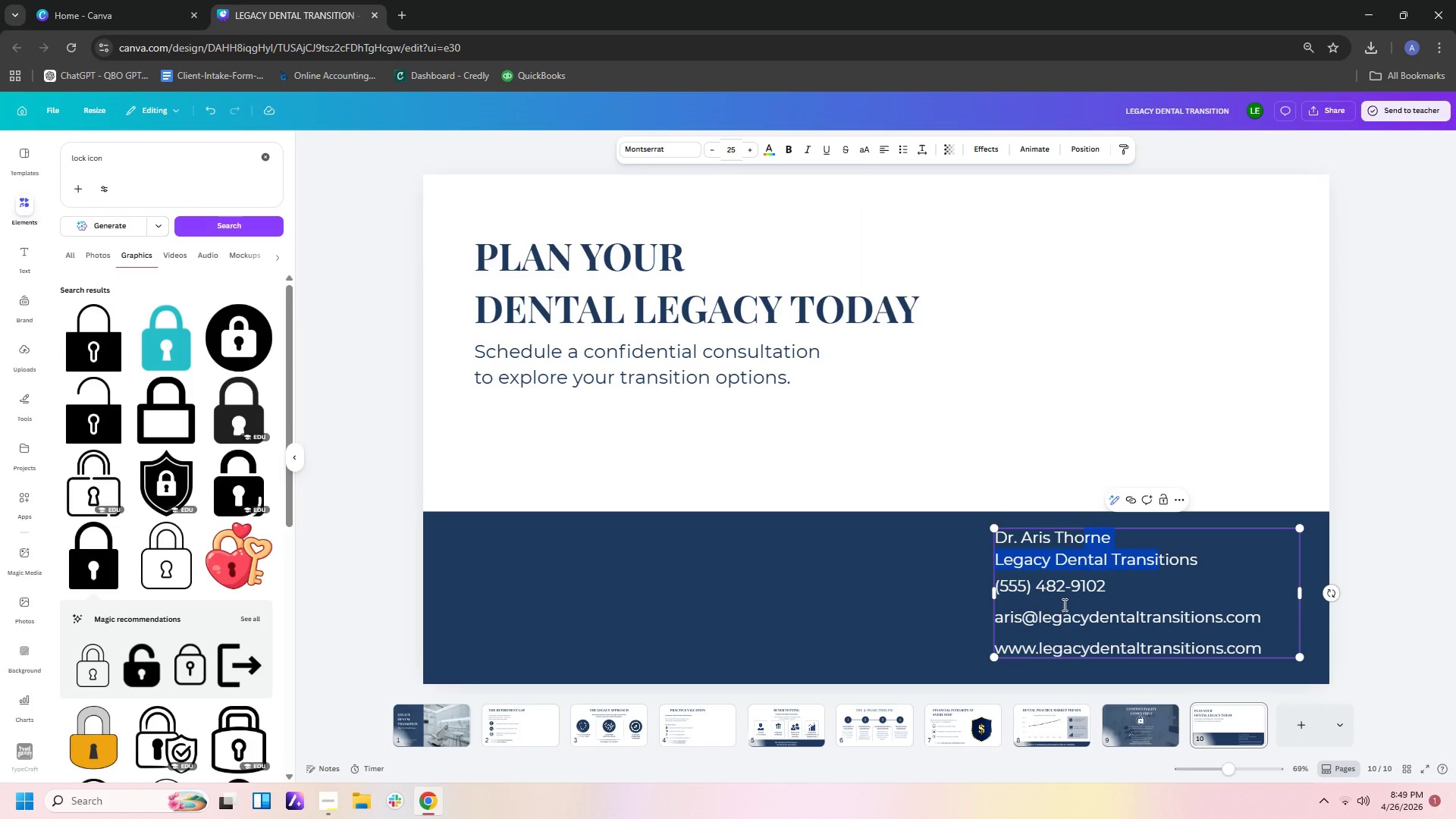 
left_click([1063, 604])
 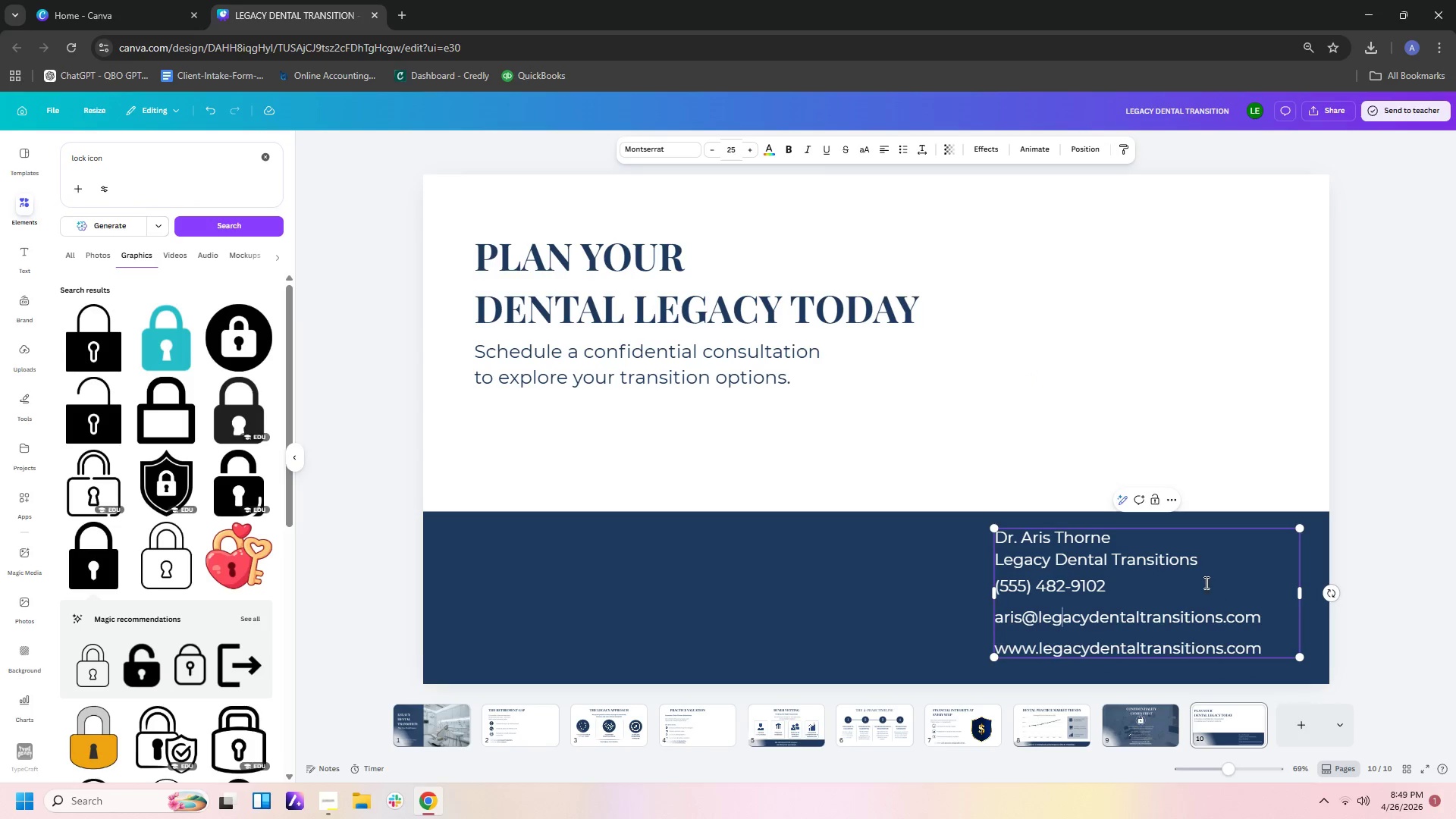 
left_click_drag(start_coordinate=[1201, 560], to_coordinate=[998, 552])
 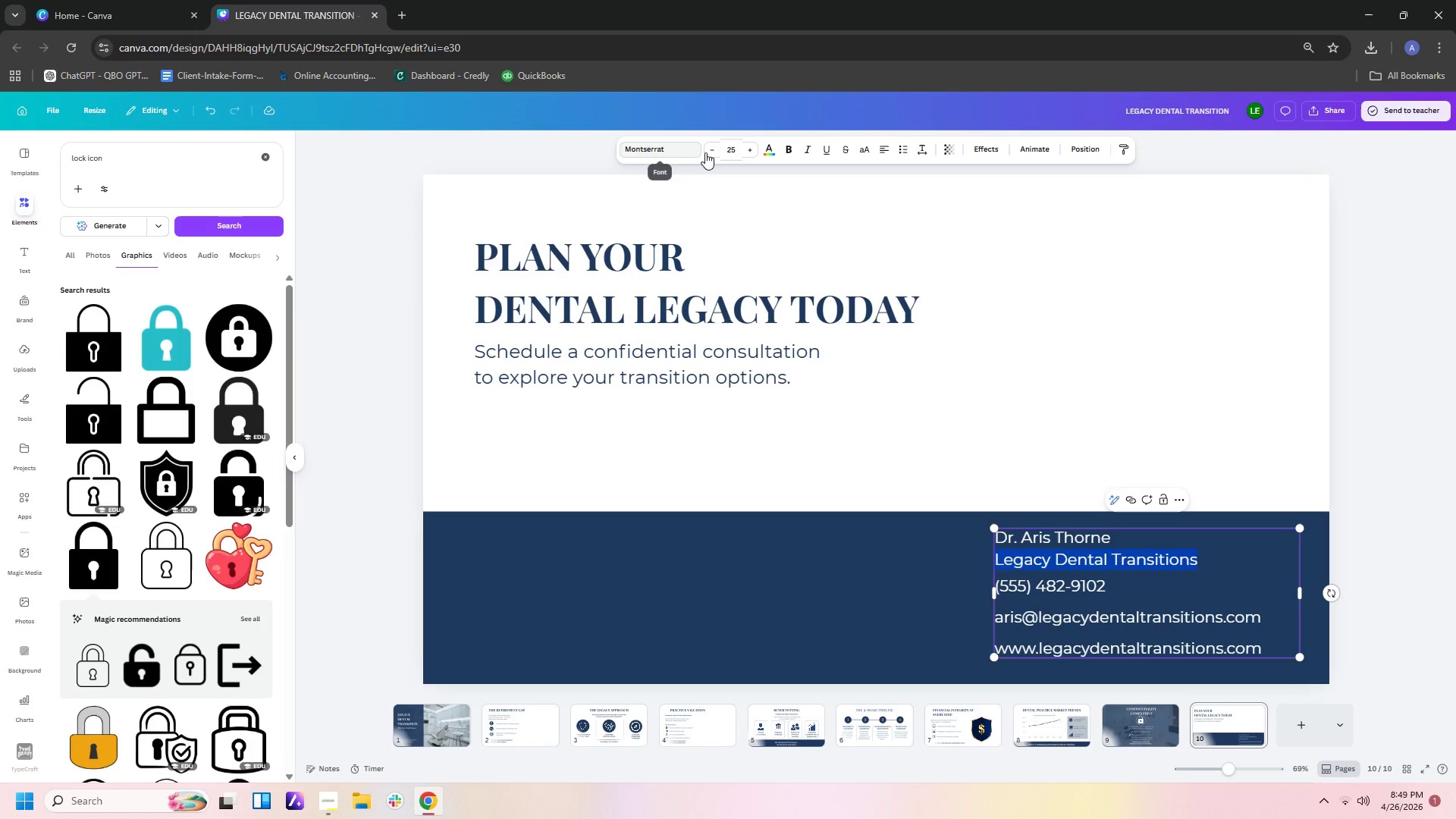 
left_click([708, 152])
 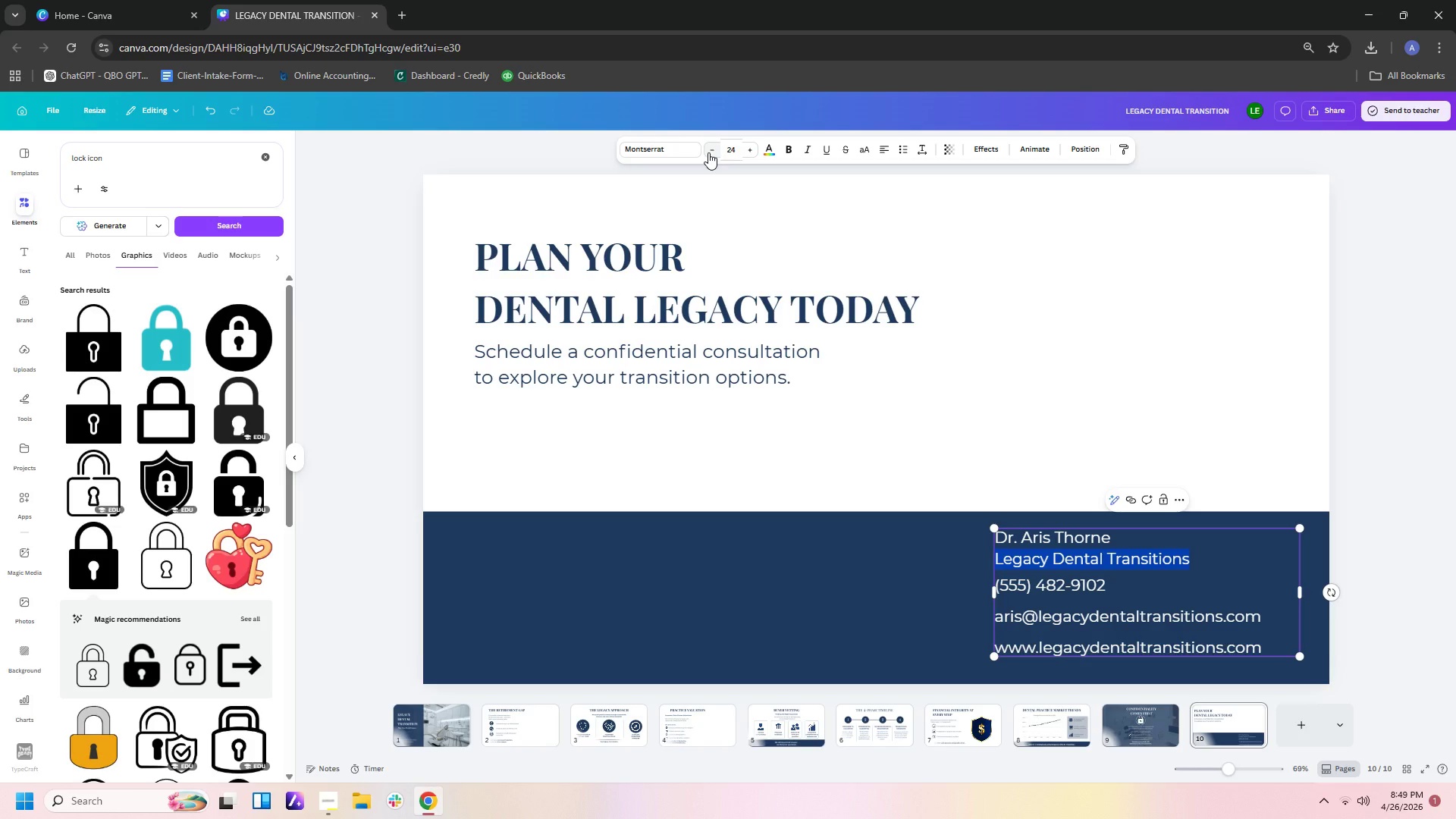 
left_click([708, 152])
 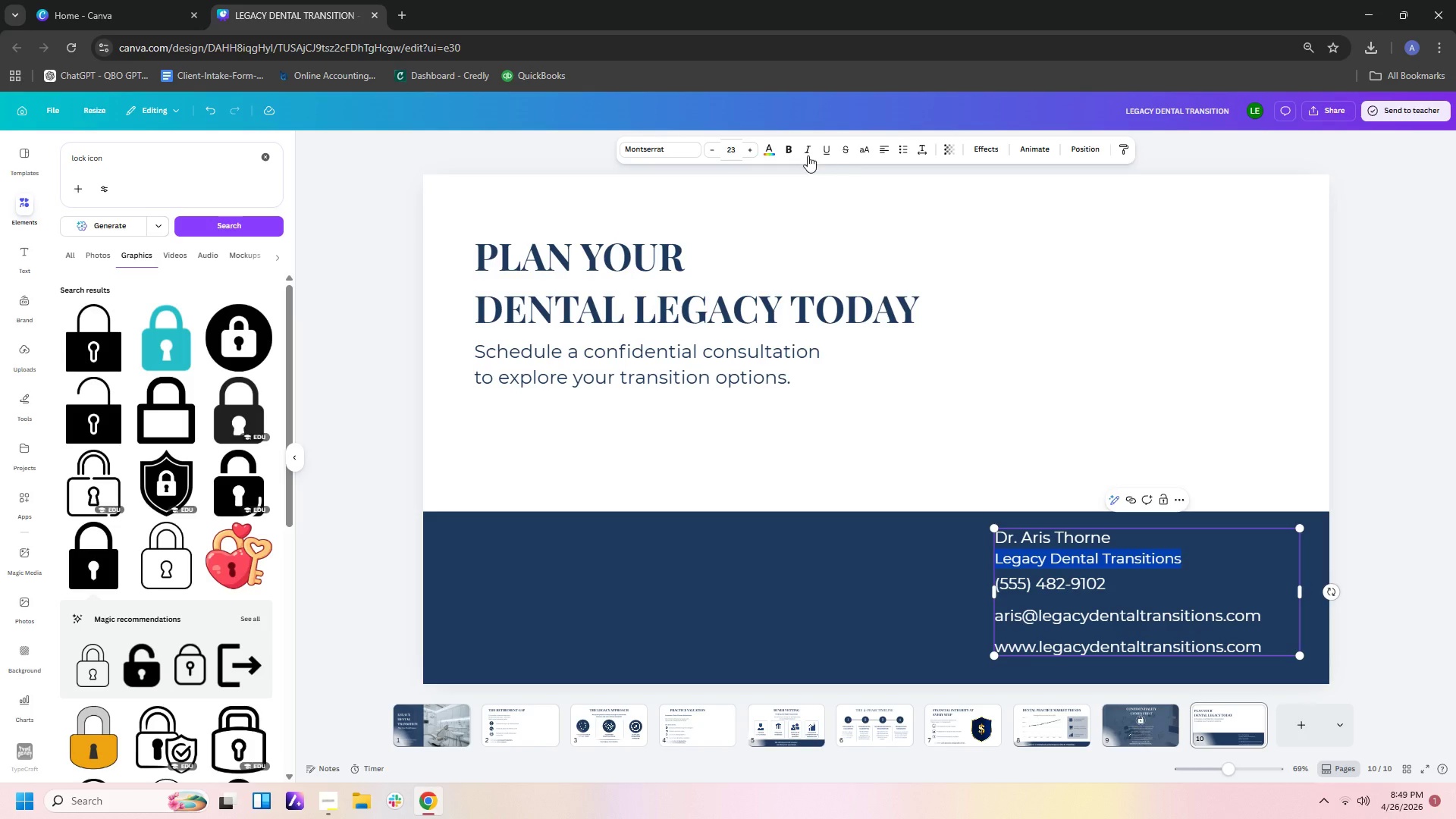 
left_click([805, 152])
 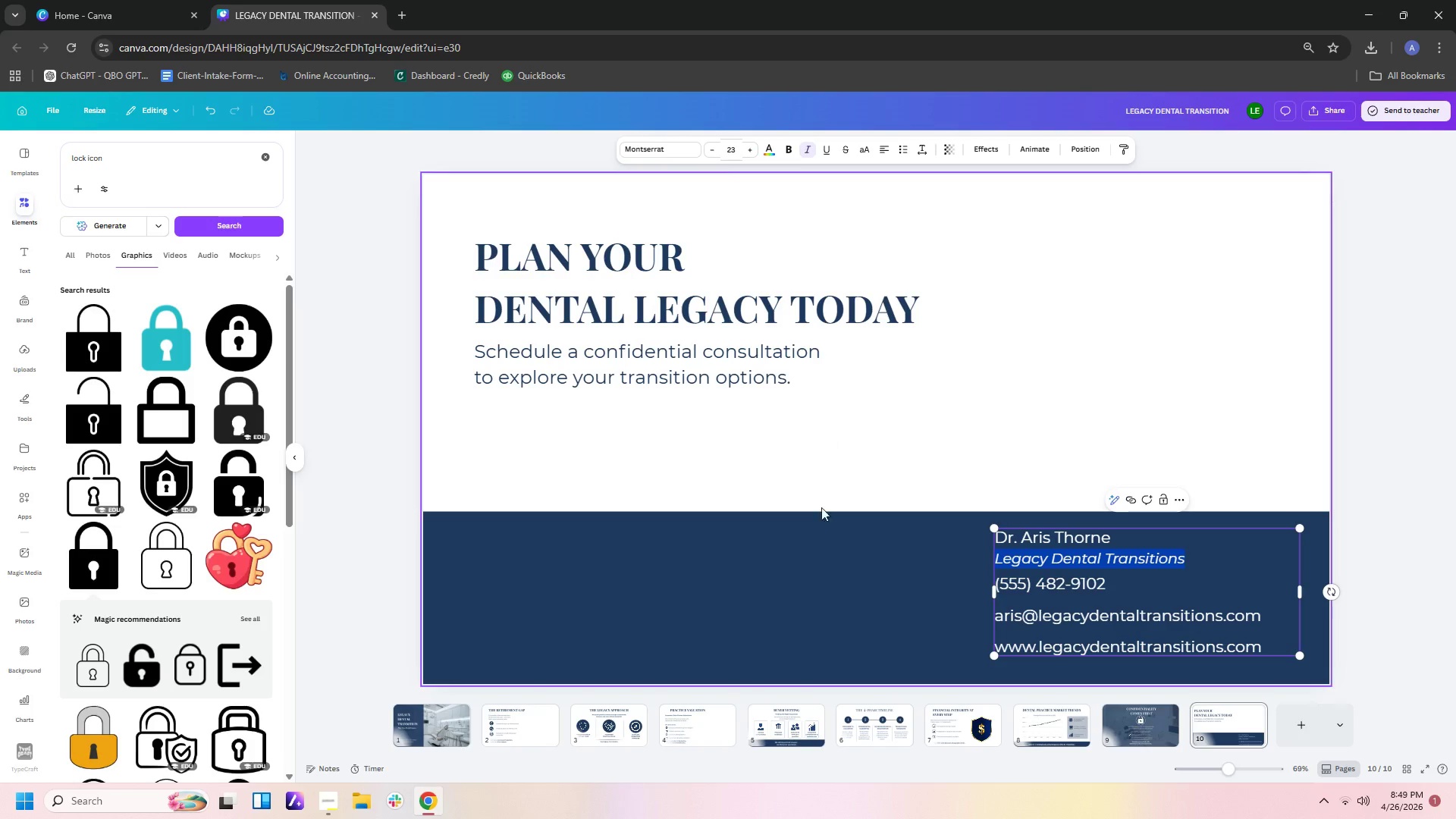 
left_click([818, 532])
 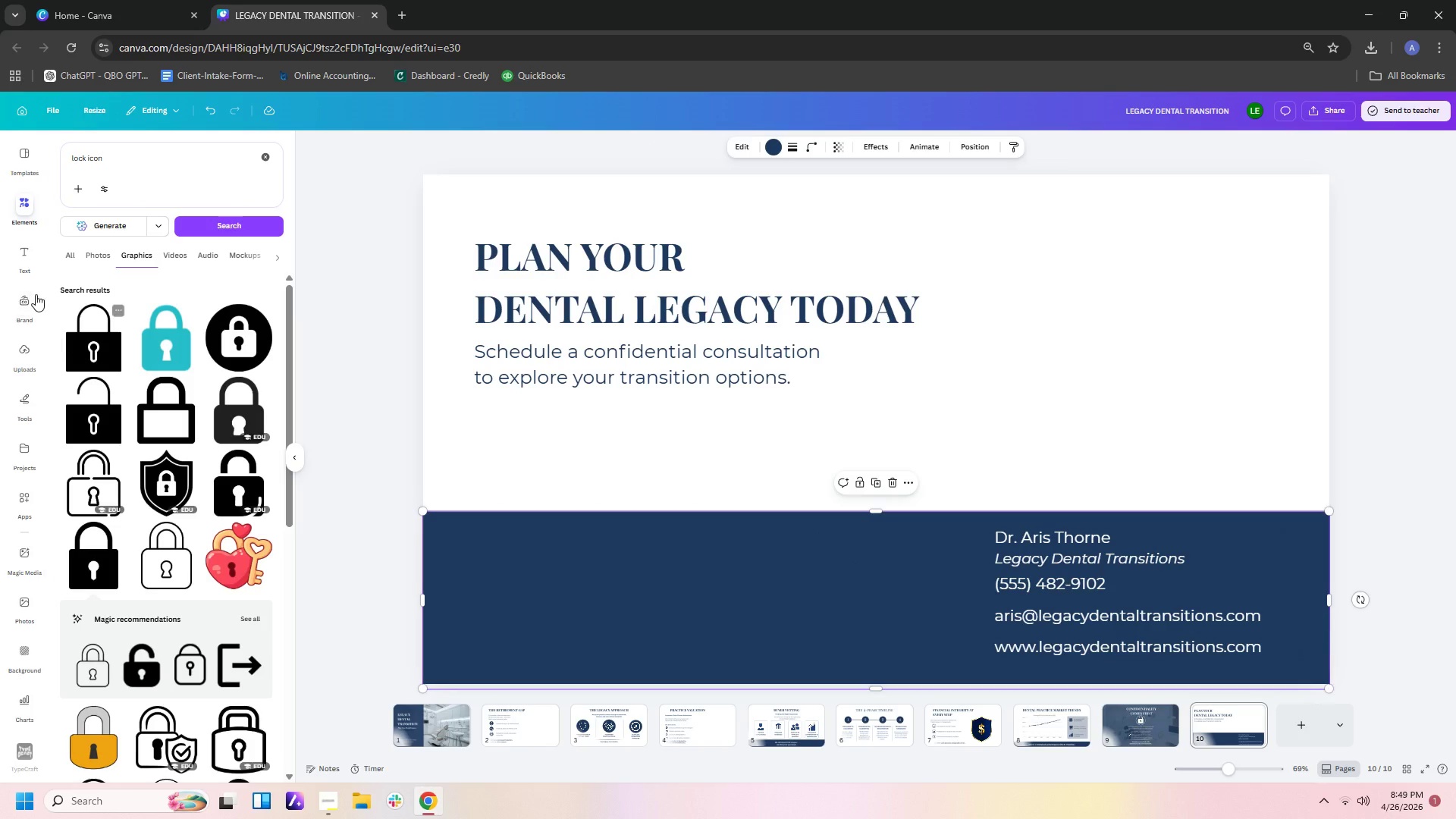 
left_click_drag(start_coordinate=[139, 158], to_coordinate=[0, 110])
 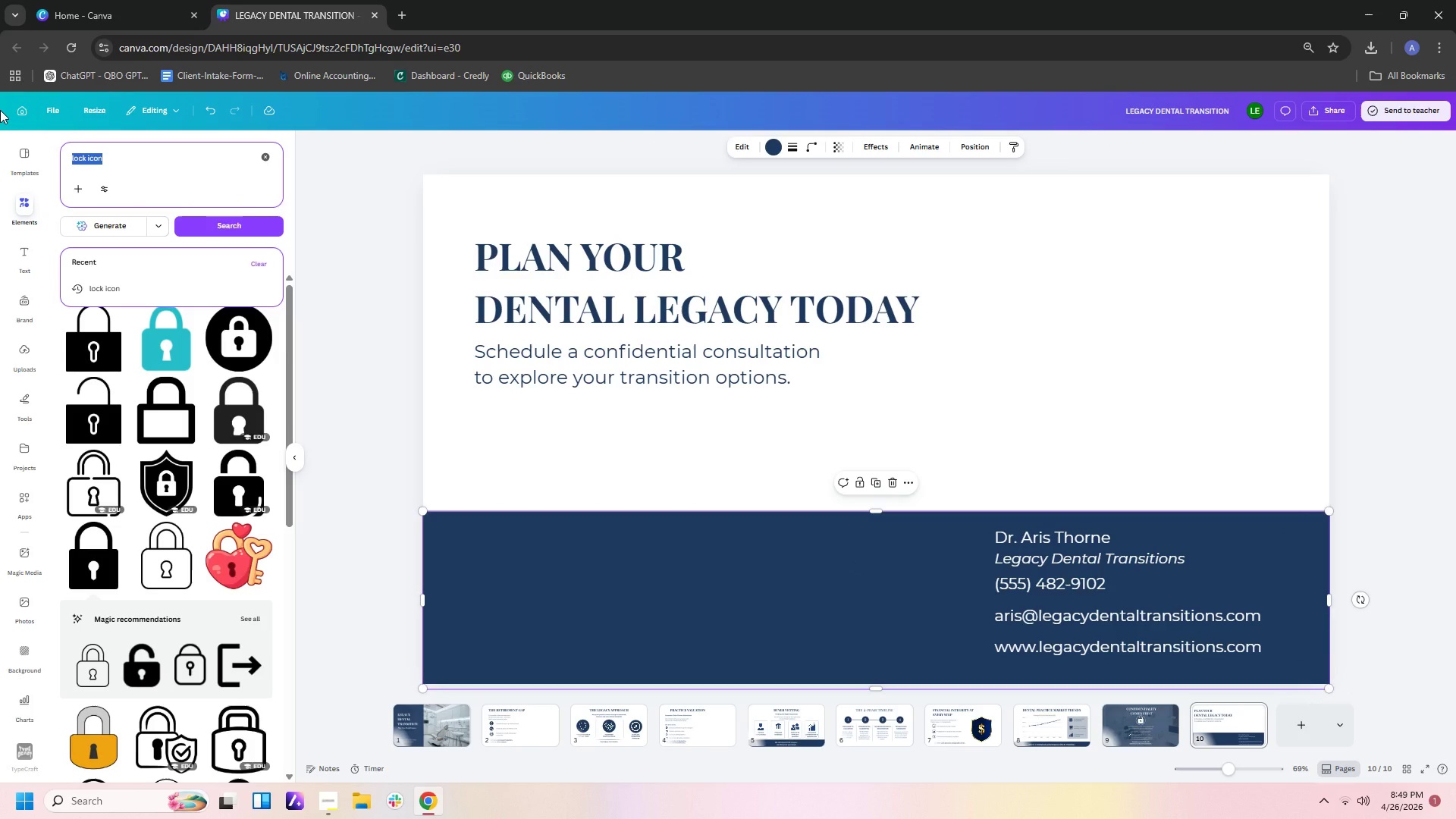 
type(person icon)
 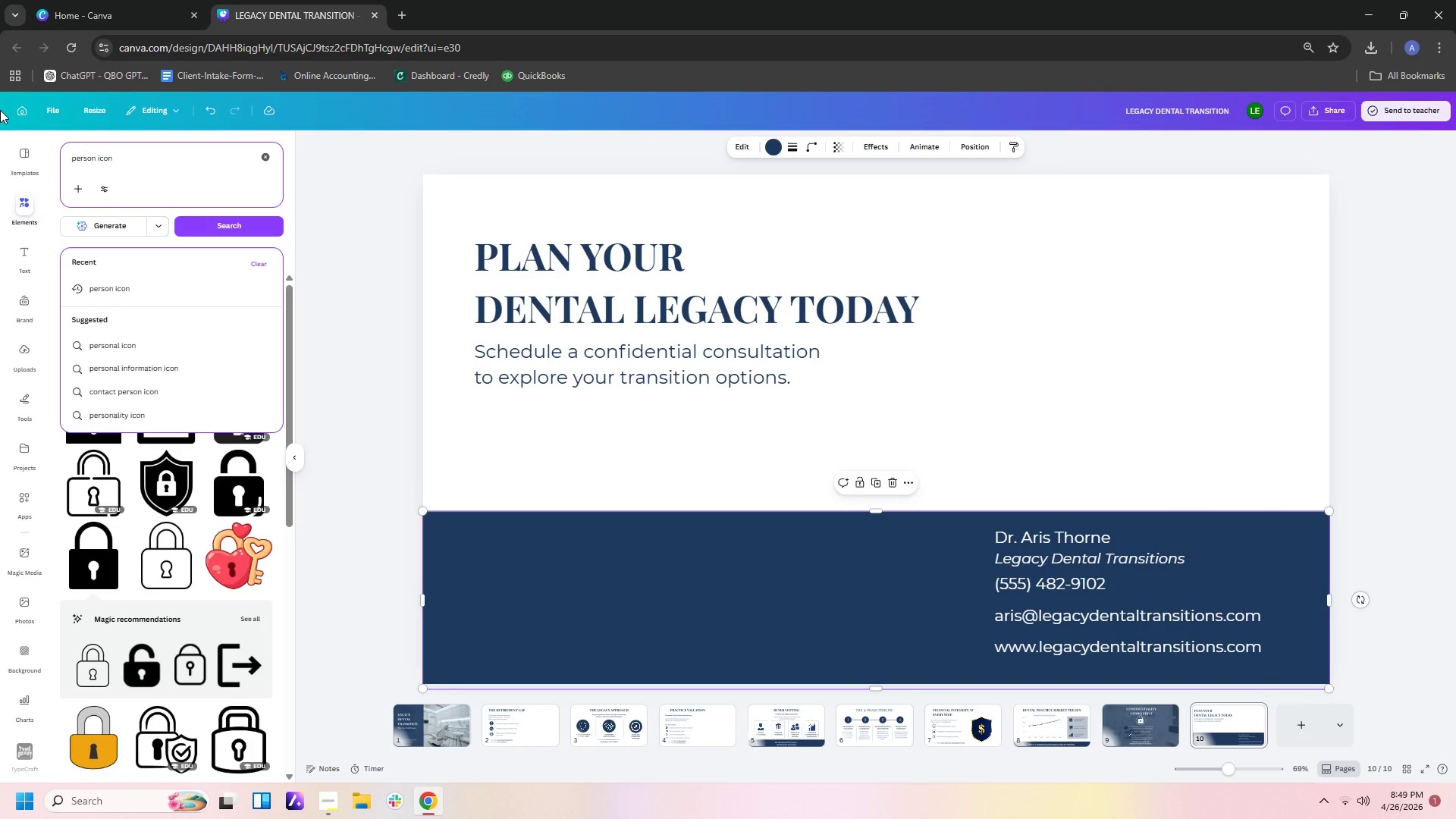 
key(Enter)
 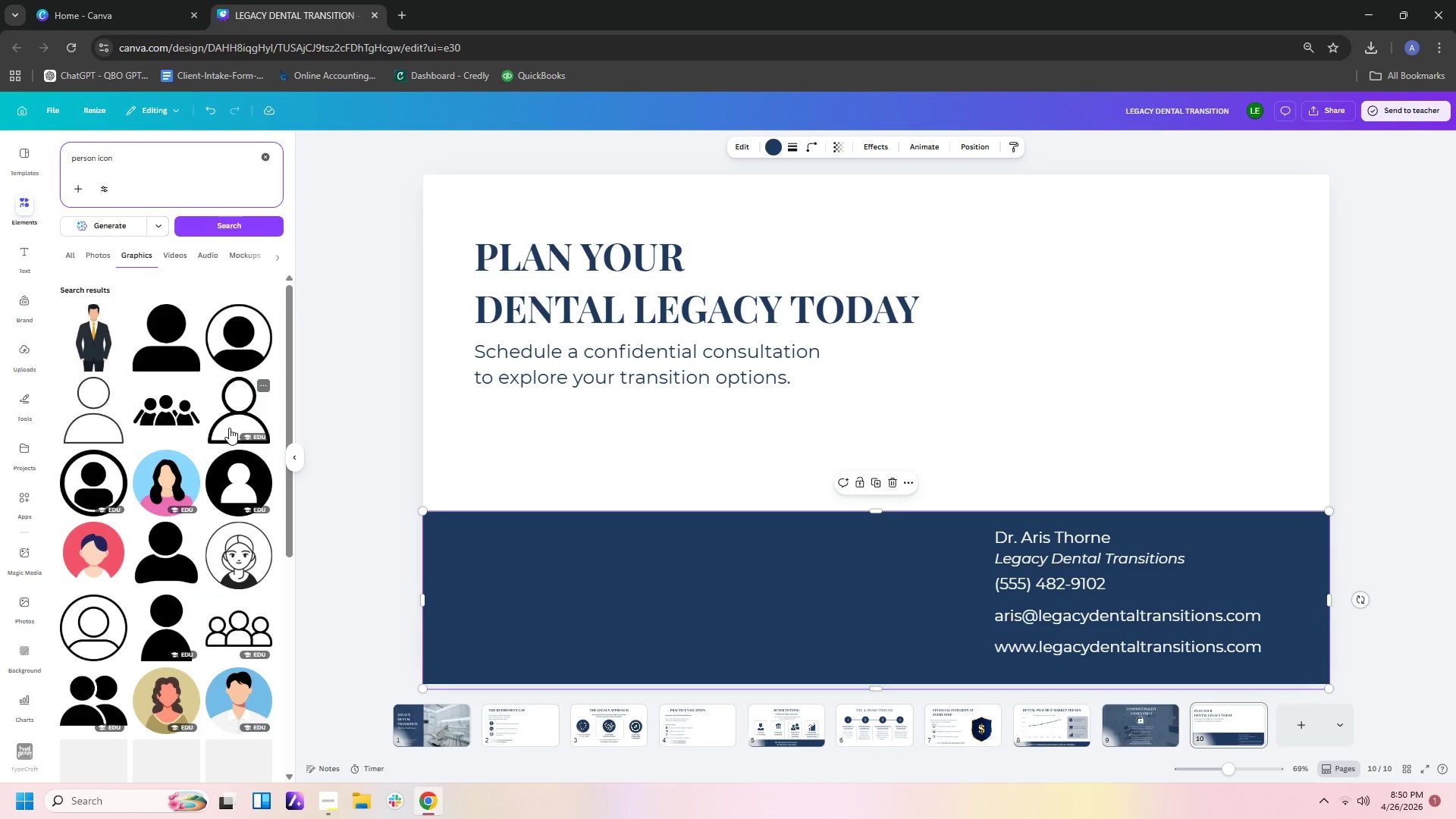 
left_click([232, 419])
 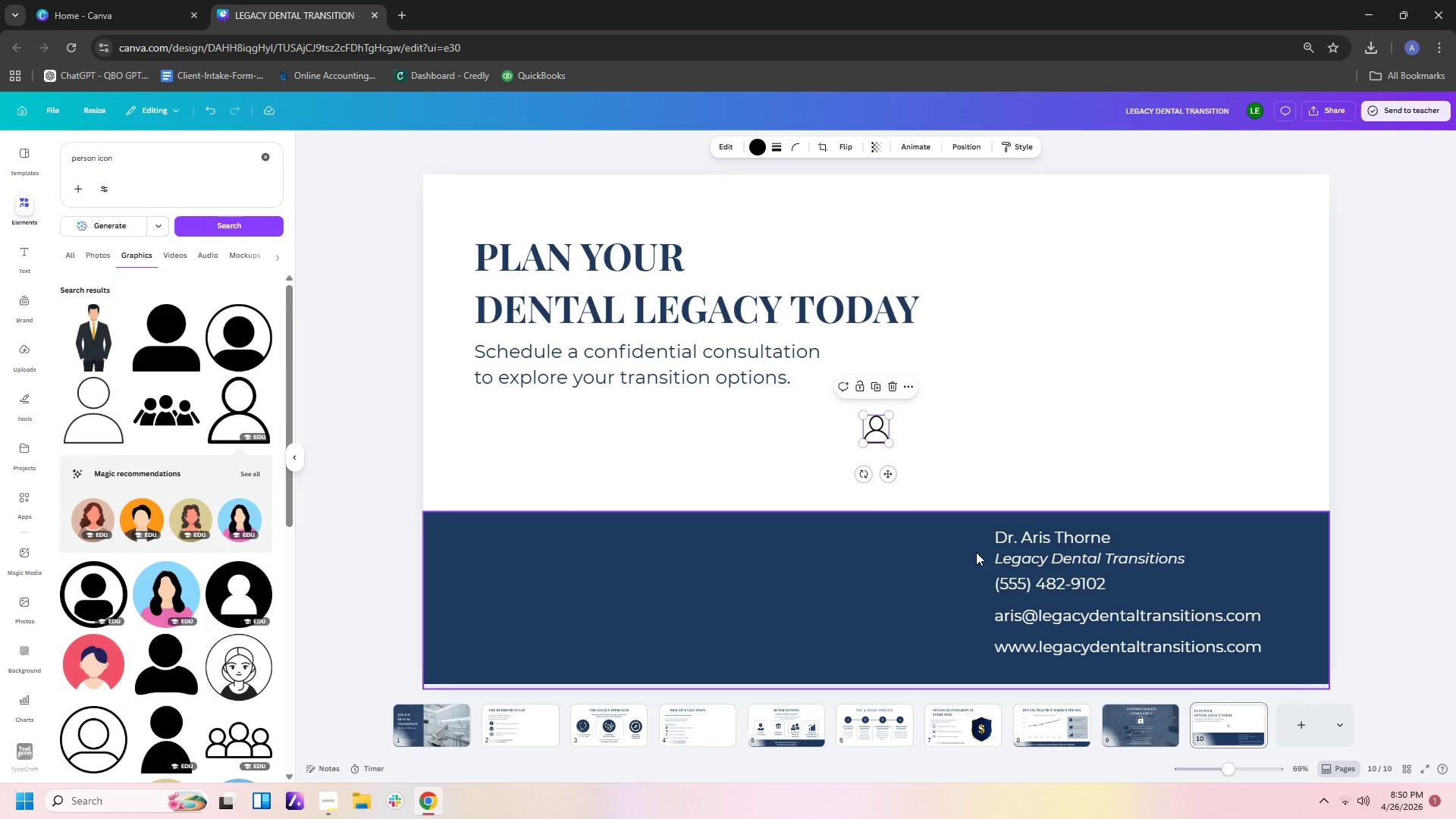 
left_click_drag(start_coordinate=[889, 416], to_coordinate=[885, 410])
 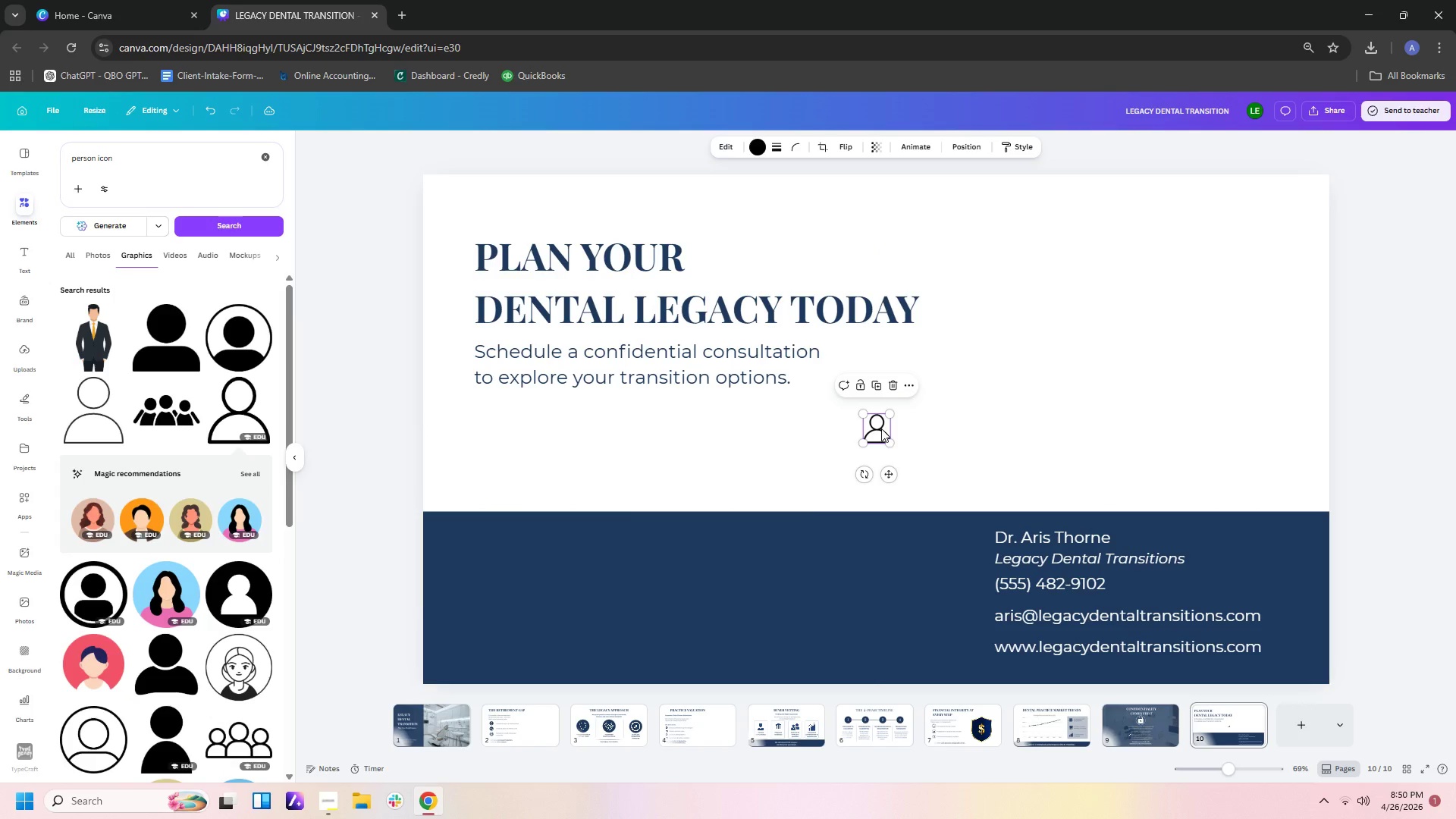 
left_click_drag(start_coordinate=[881, 429], to_coordinate=[972, 548])
 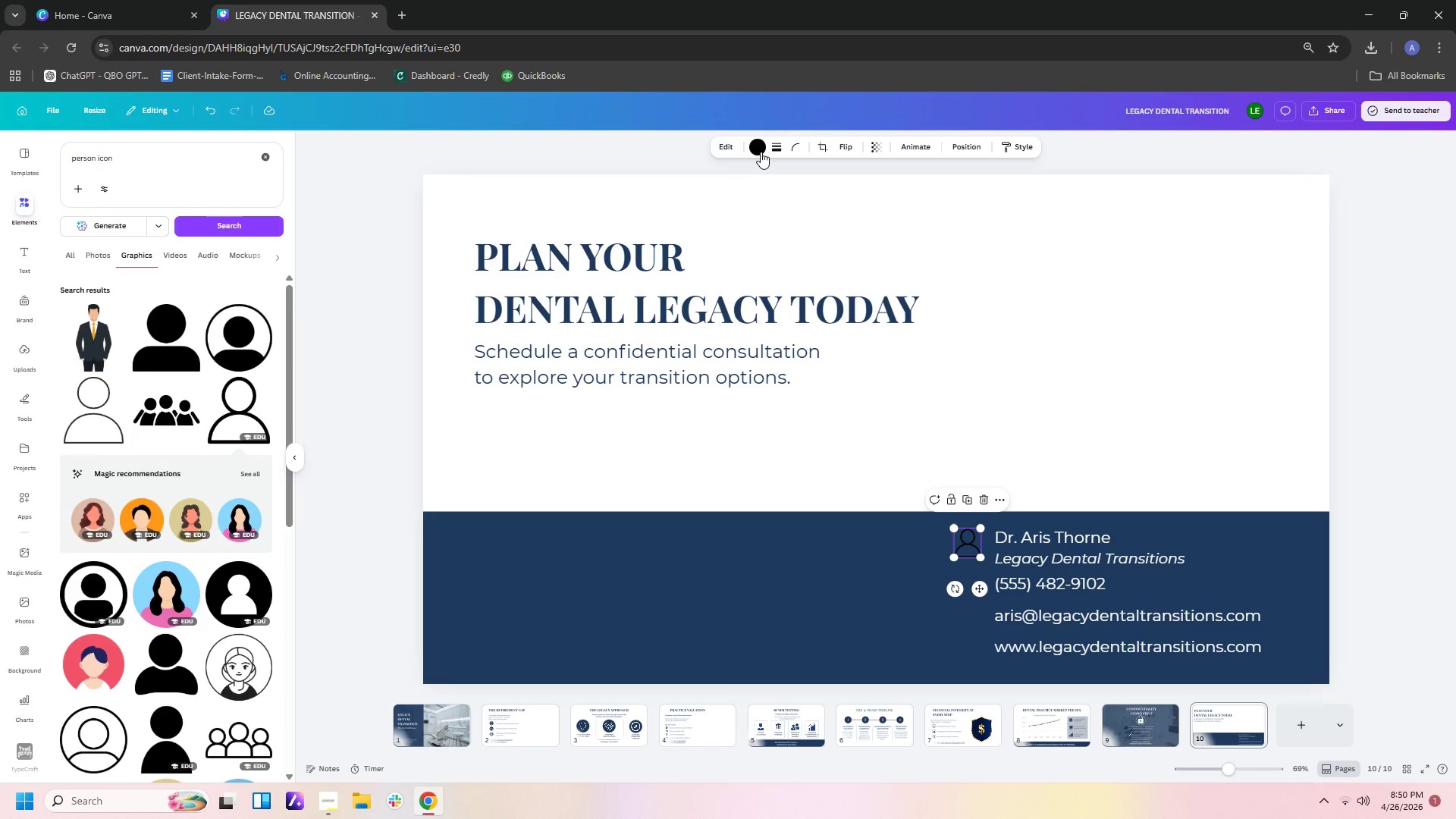 
left_click([759, 149])
 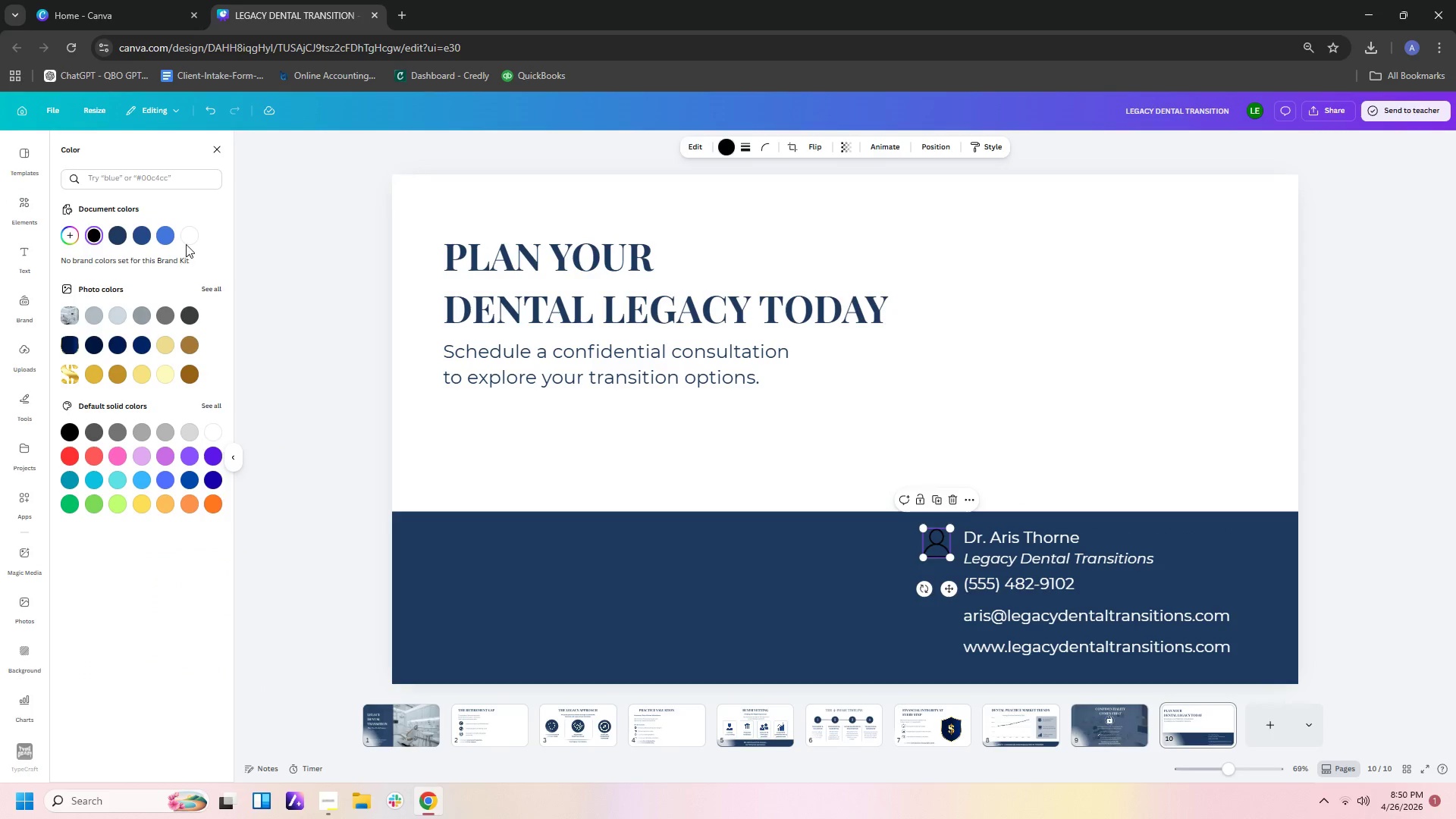 
left_click([189, 243])
 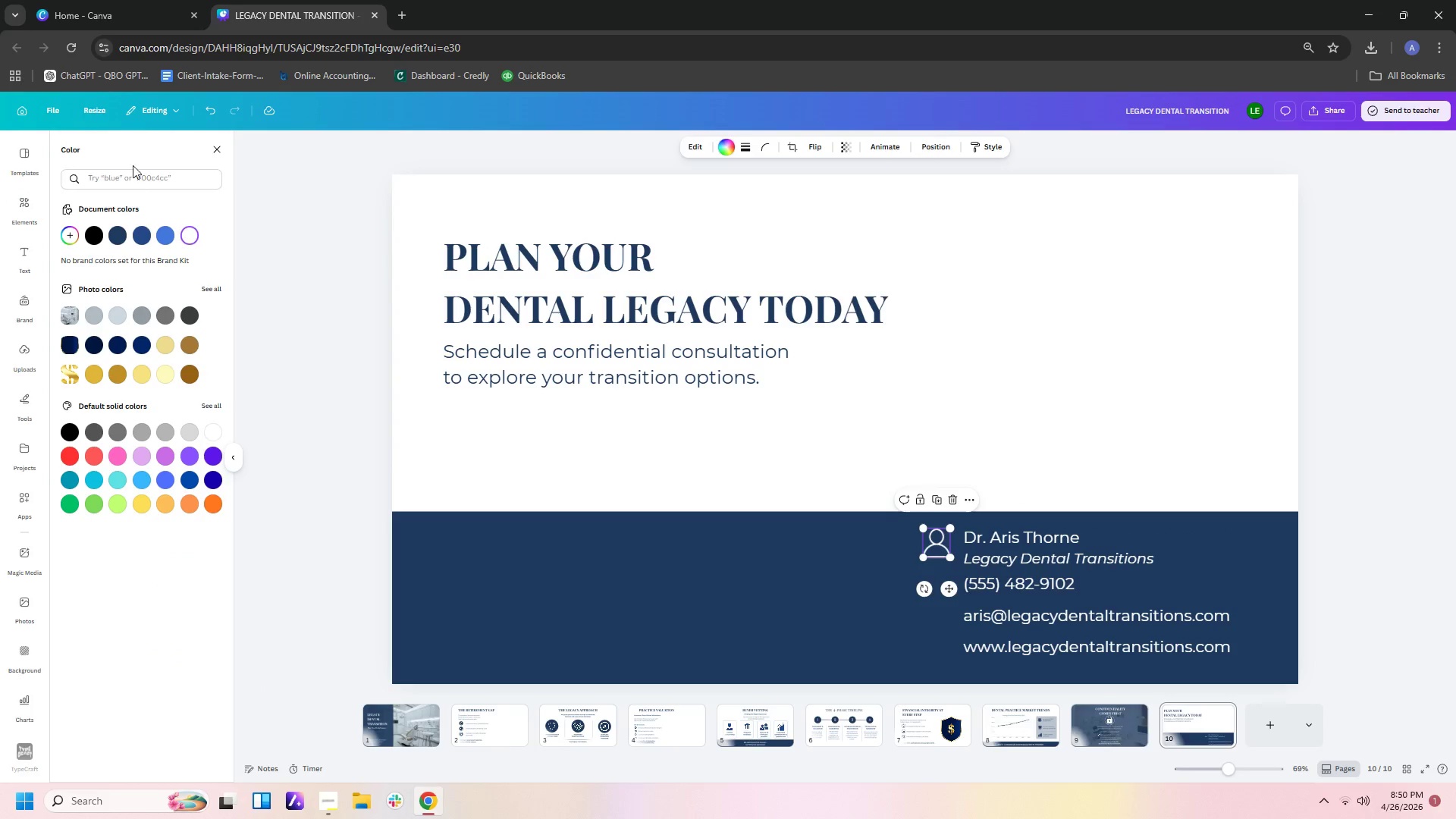 
left_click([14, 208])
 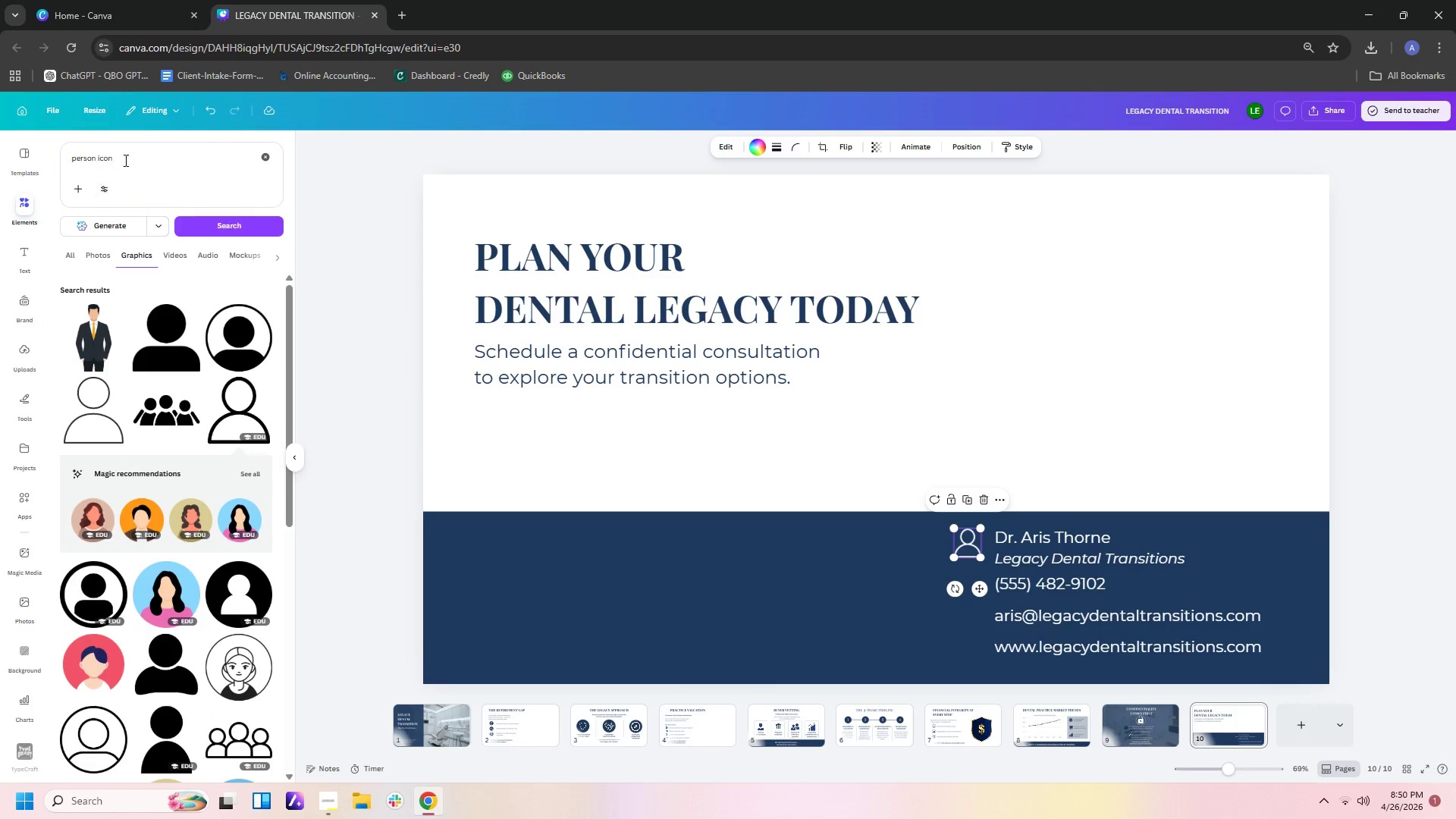 
left_click_drag(start_coordinate=[124, 158], to_coordinate=[20, 162])
 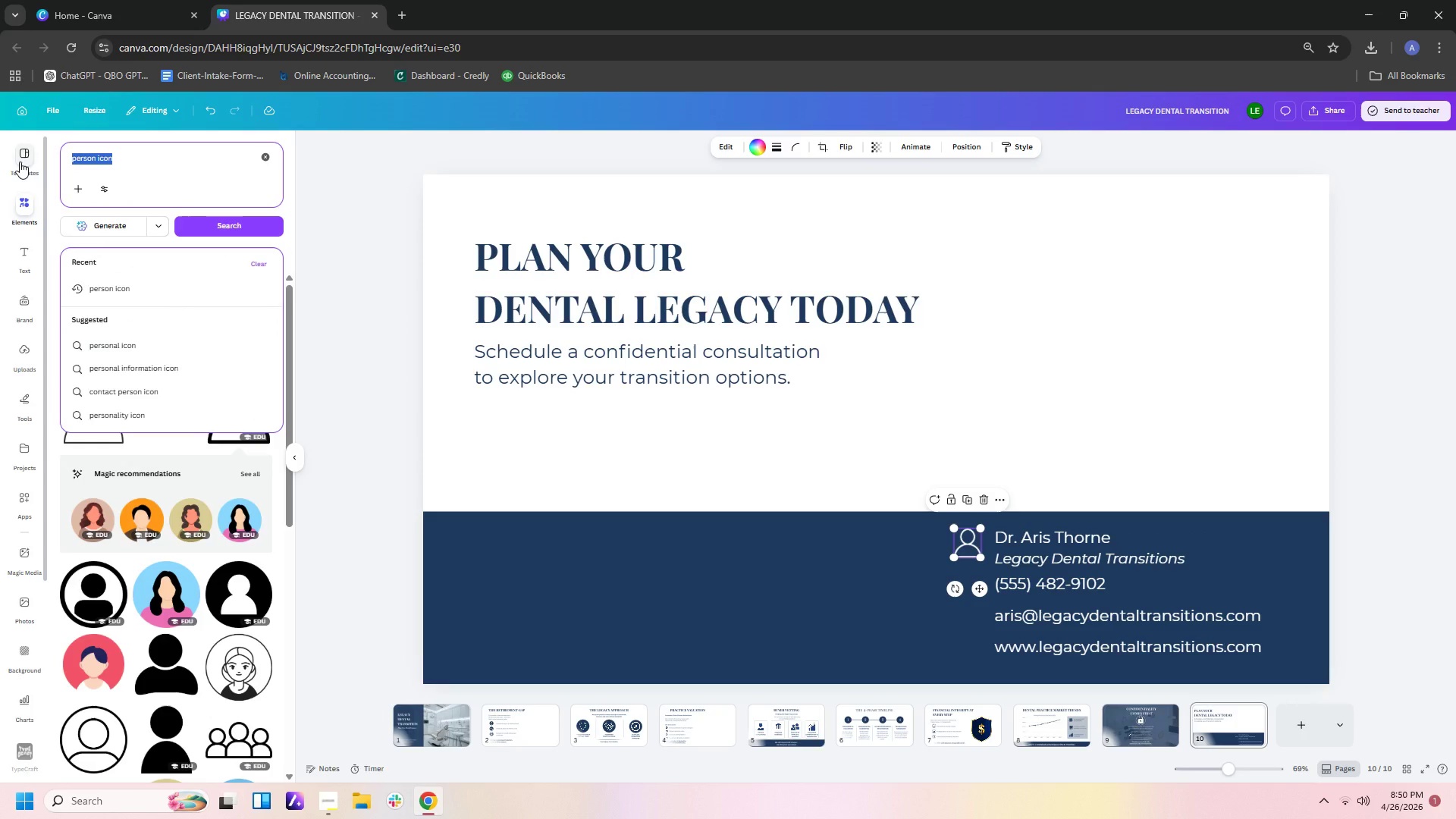 
type(call icon)
 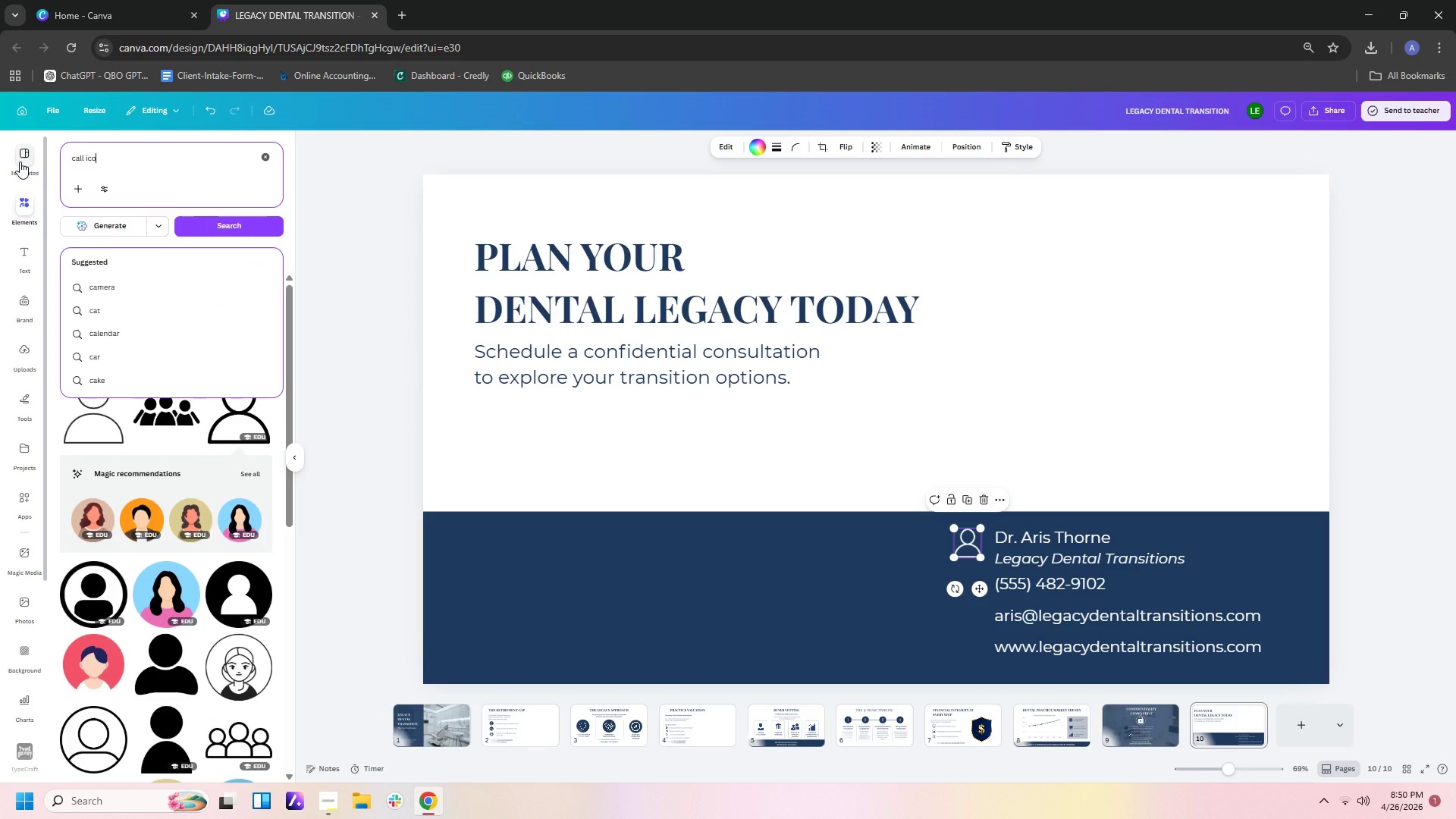 
key(Enter)
 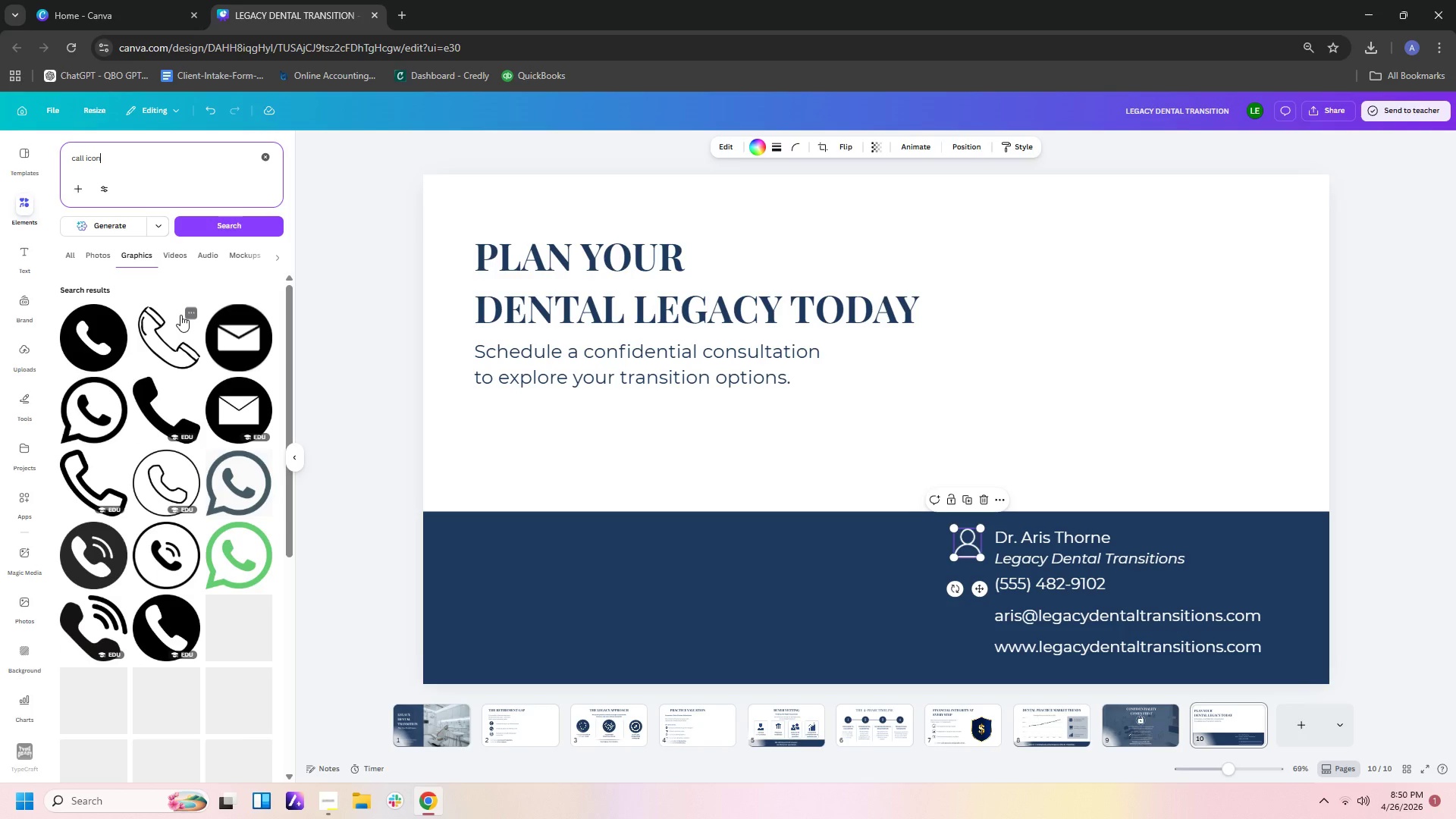 
left_click([166, 410])
 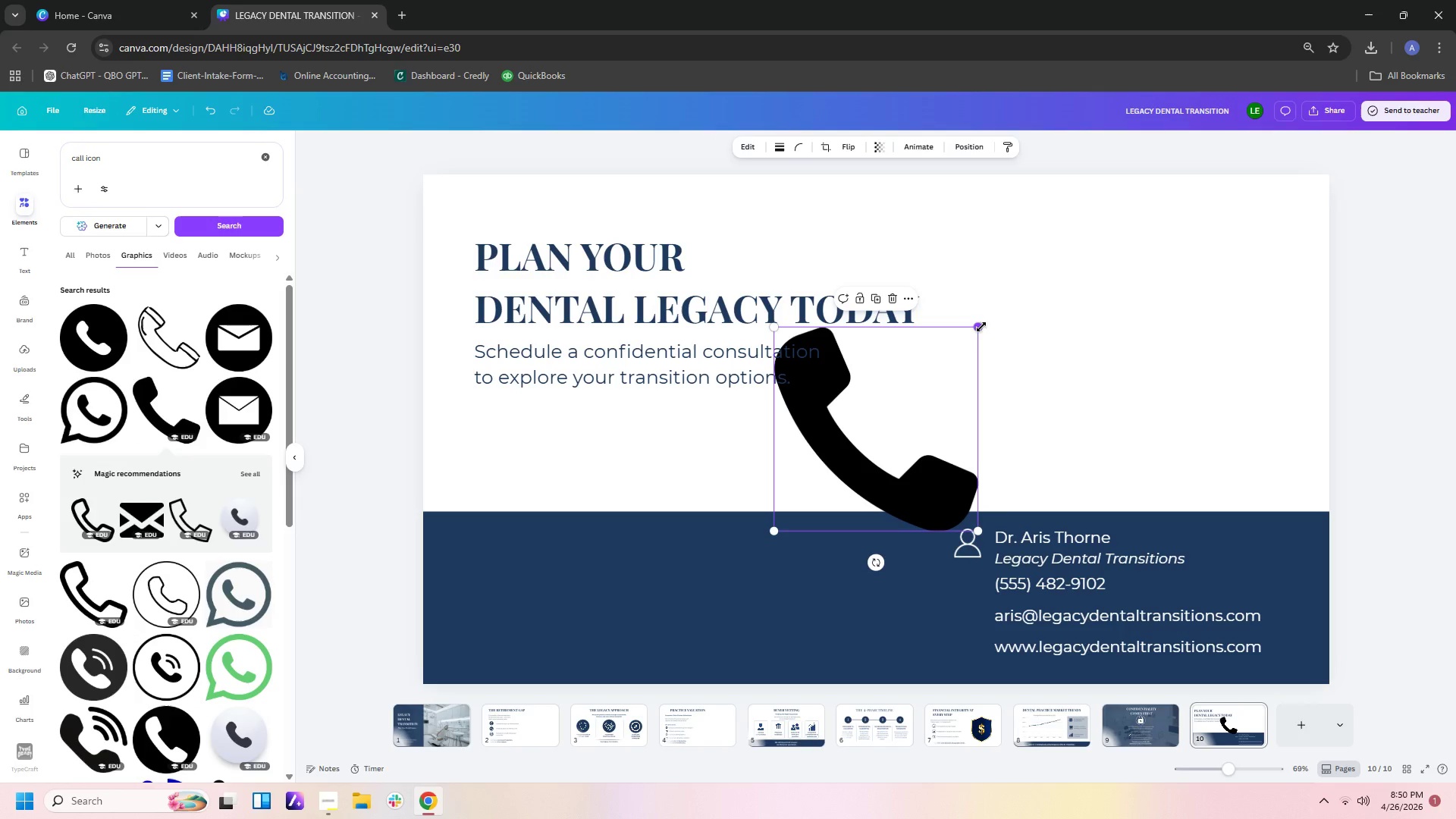 
left_click_drag(start_coordinate=[981, 327], to_coordinate=[780, 496])
 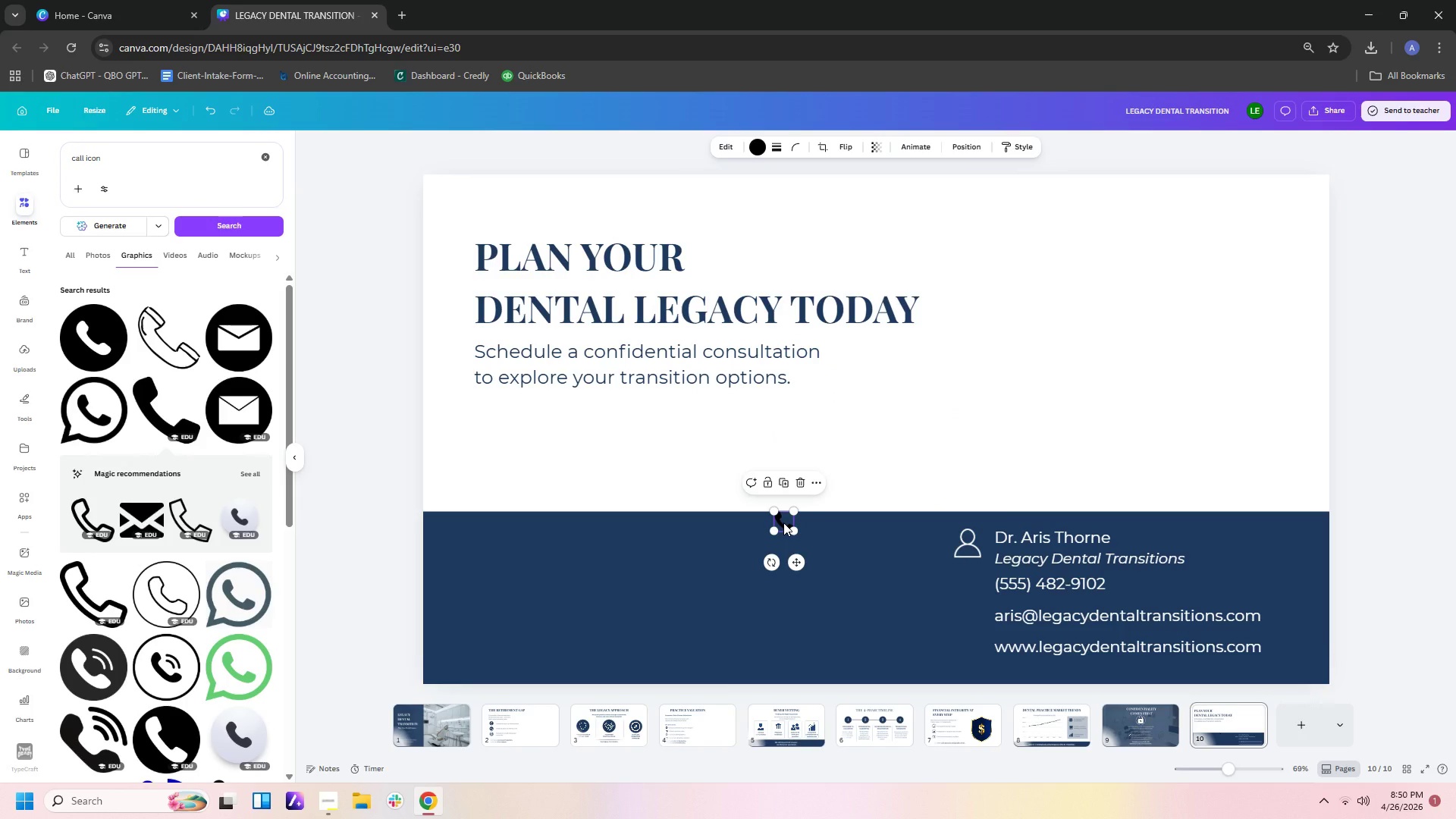 
left_click_drag(start_coordinate=[783, 522], to_coordinate=[972, 585])
 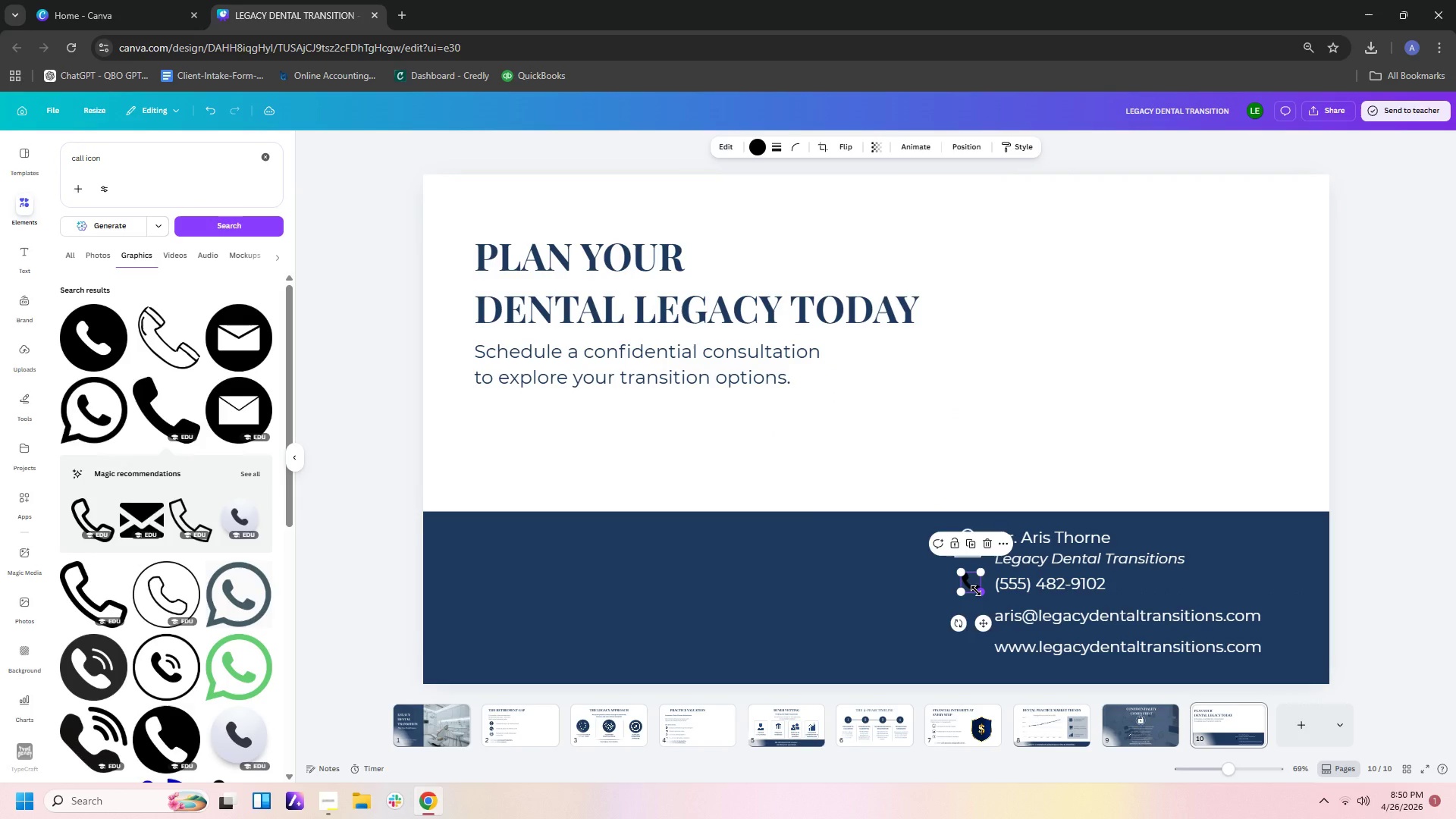 
left_click_drag(start_coordinate=[976, 591], to_coordinate=[982, 595])
 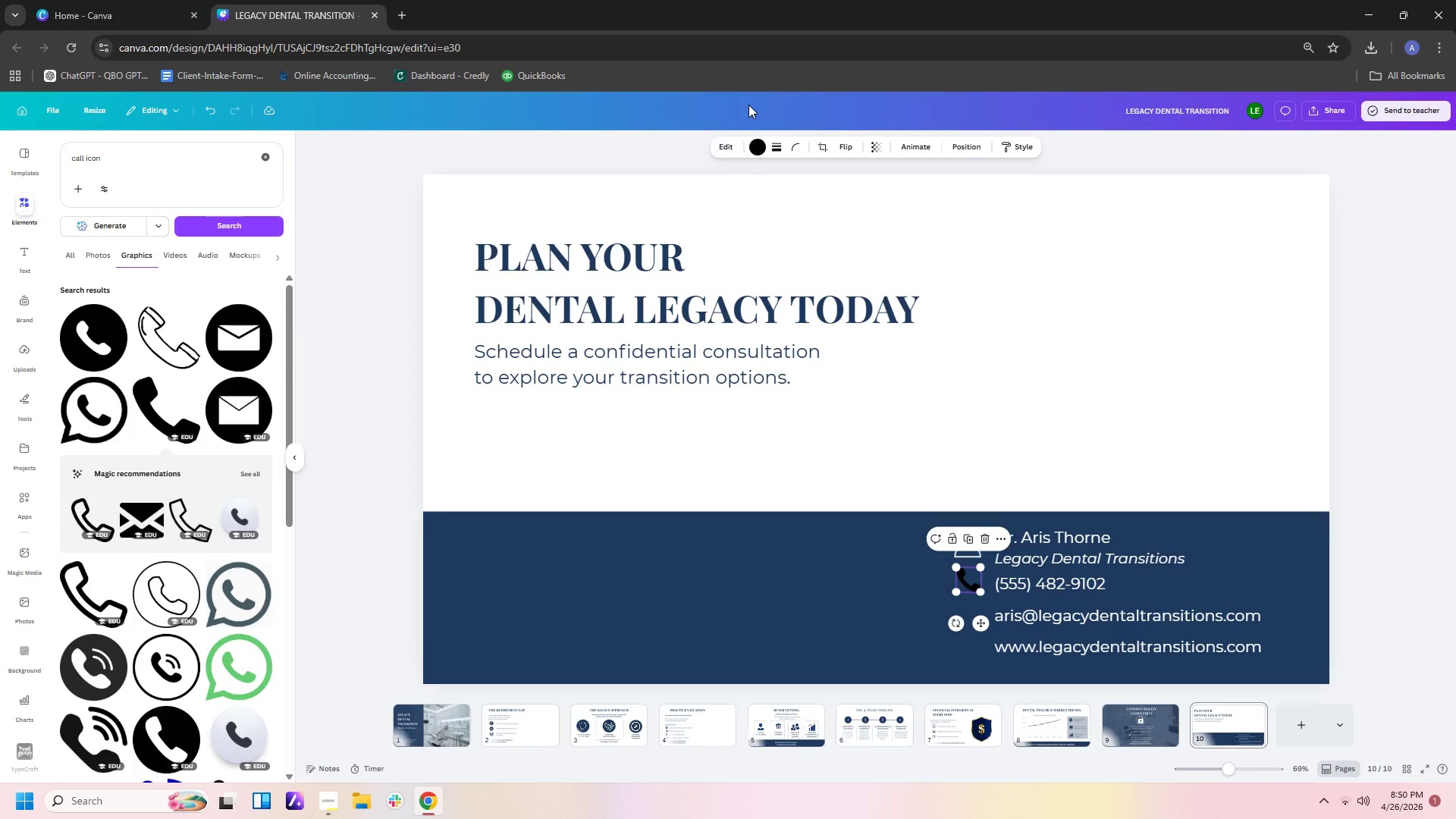 
left_click([759, 148])
 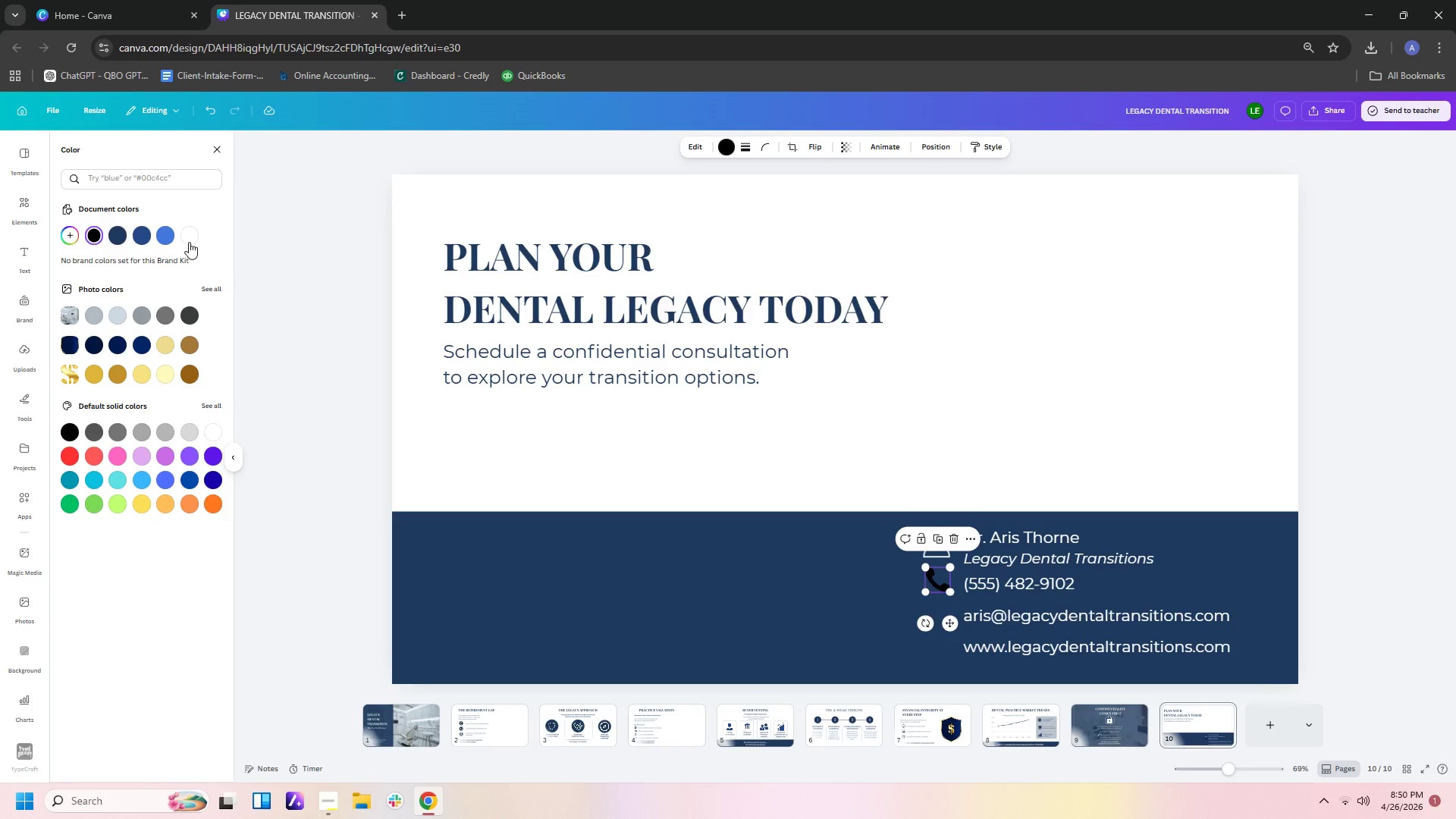 
left_click([189, 239])
 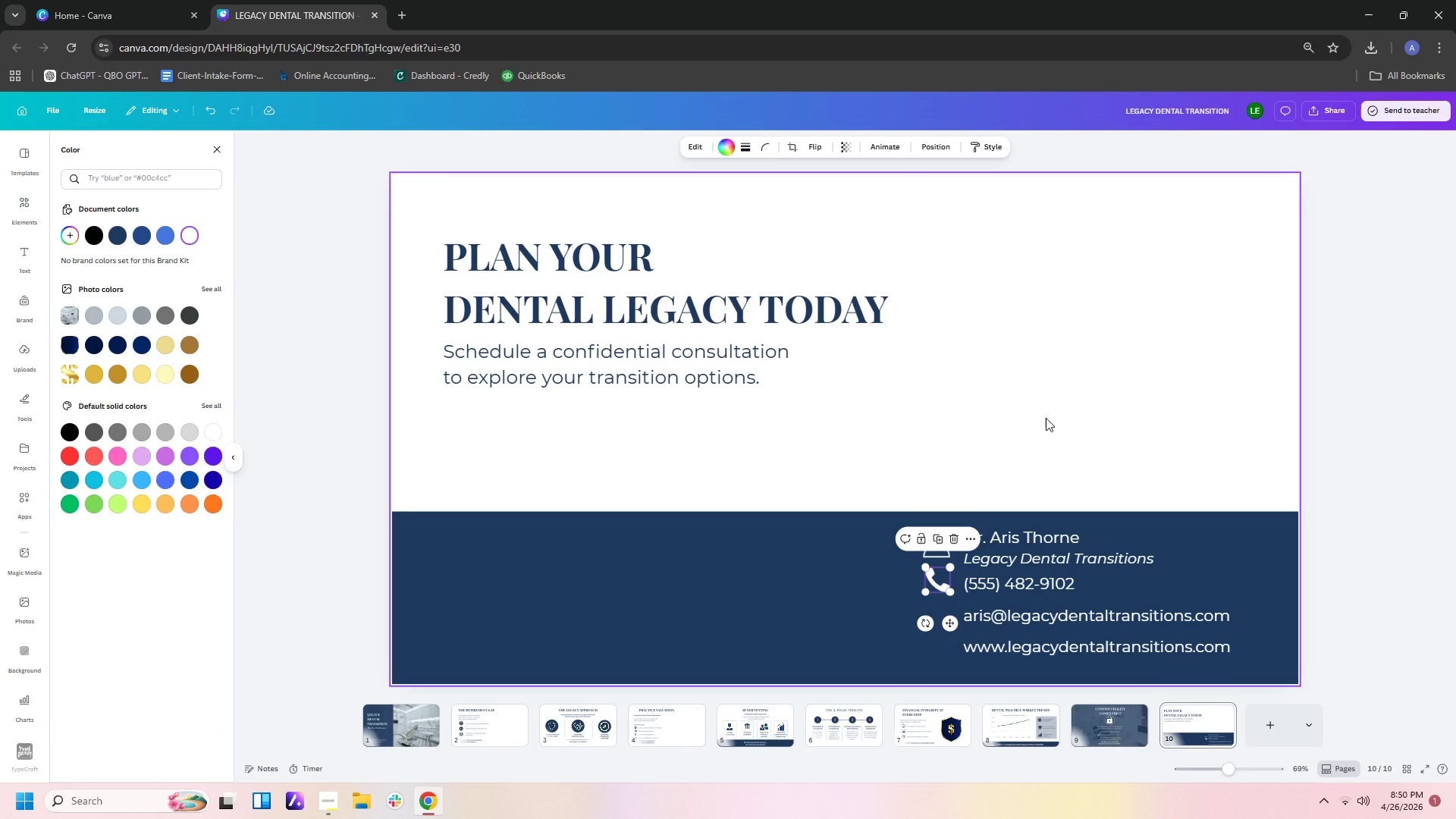 
left_click([1046, 418])
 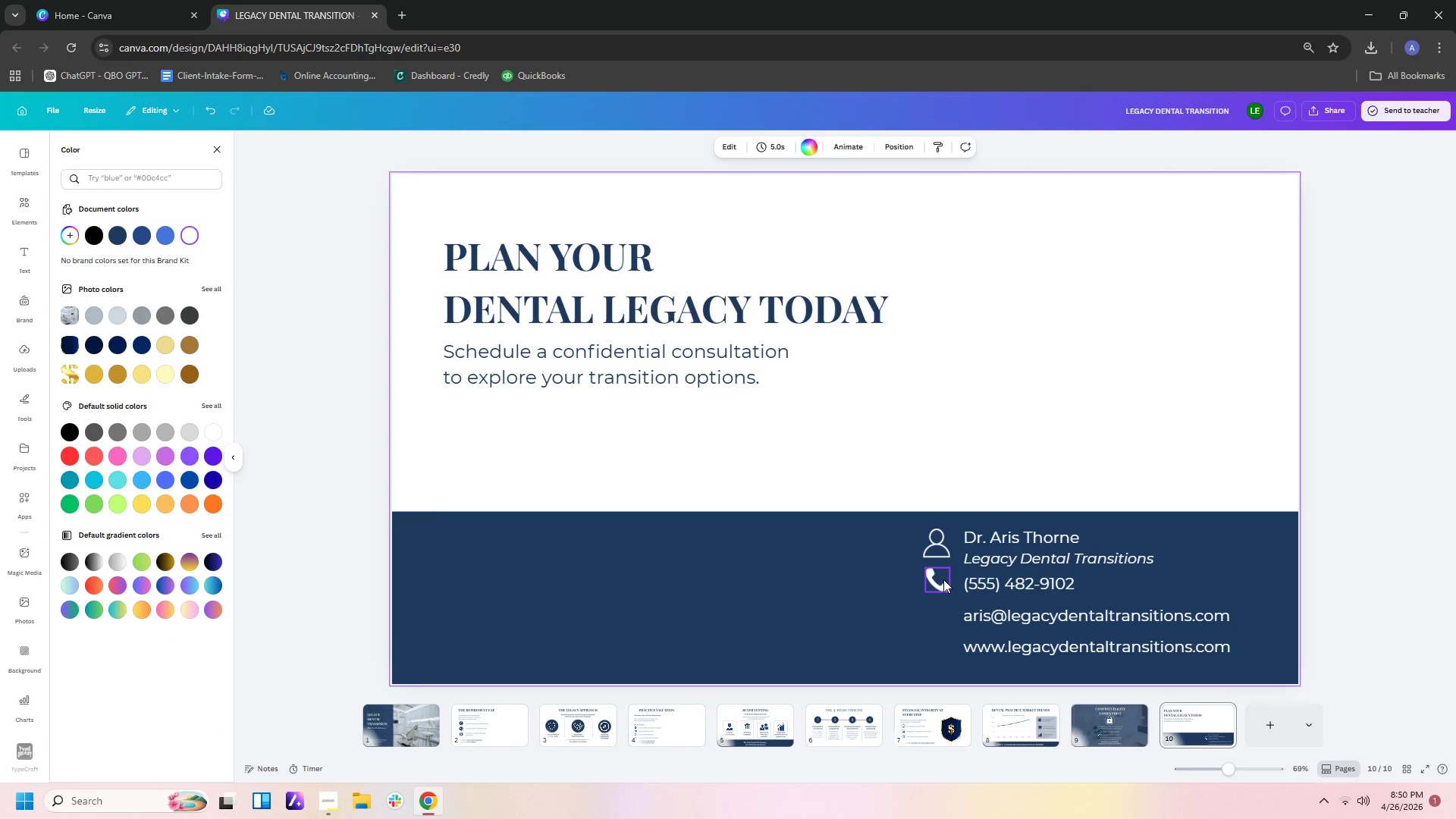 
left_click_drag(start_coordinate=[943, 579], to_coordinate=[944, 586])
 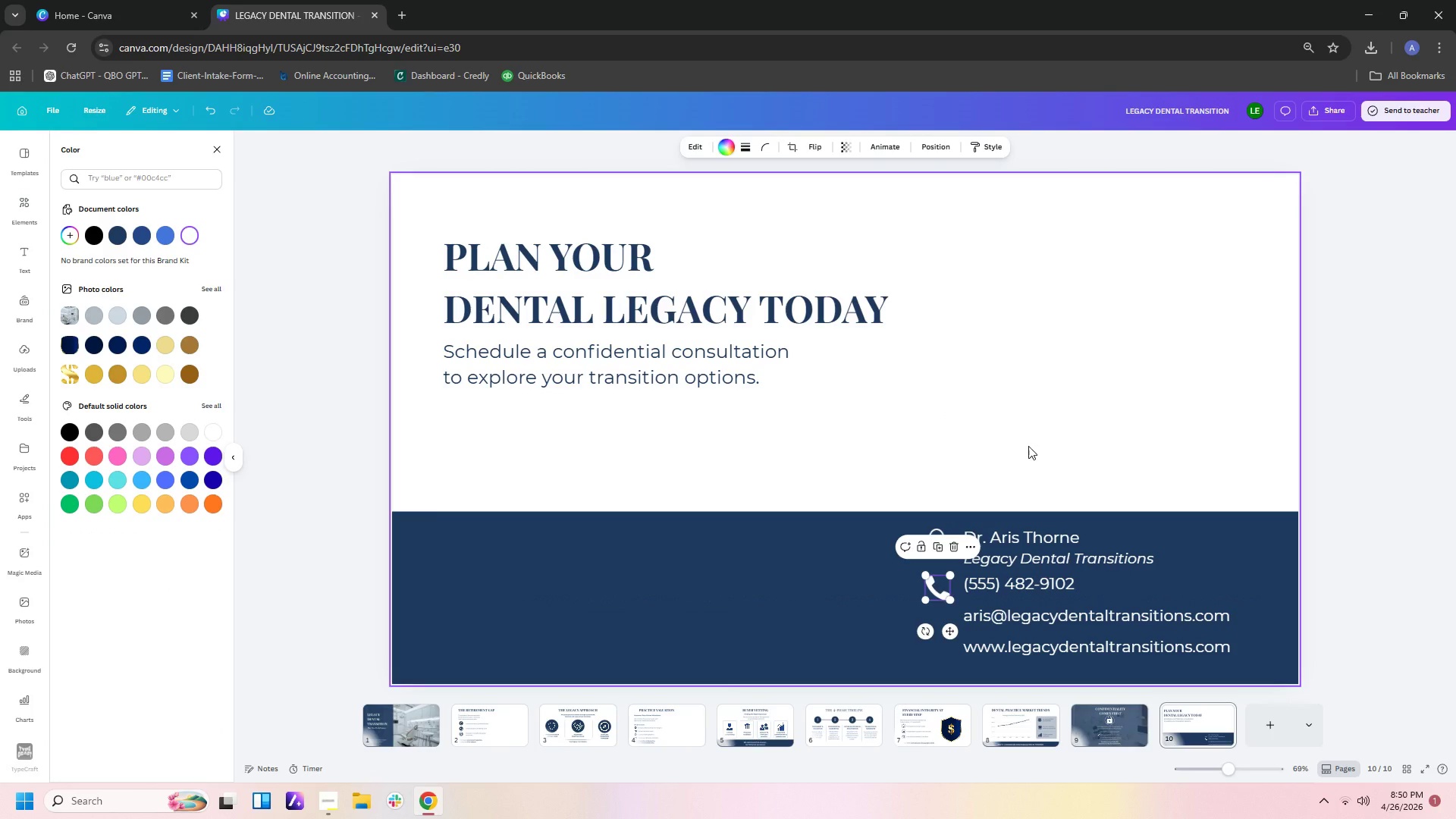 
left_click([1028, 446])
 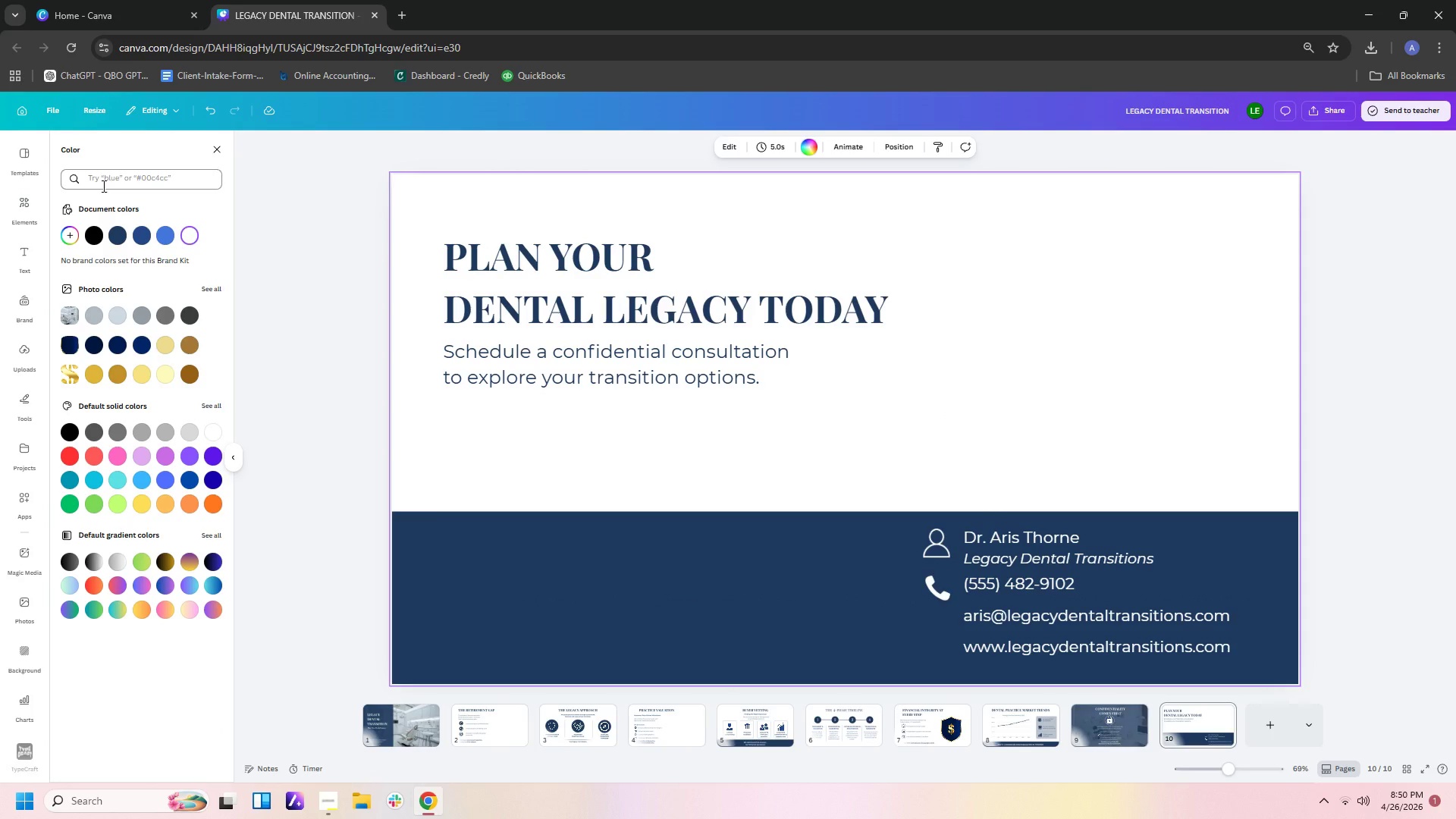 
left_click([17, 203])
 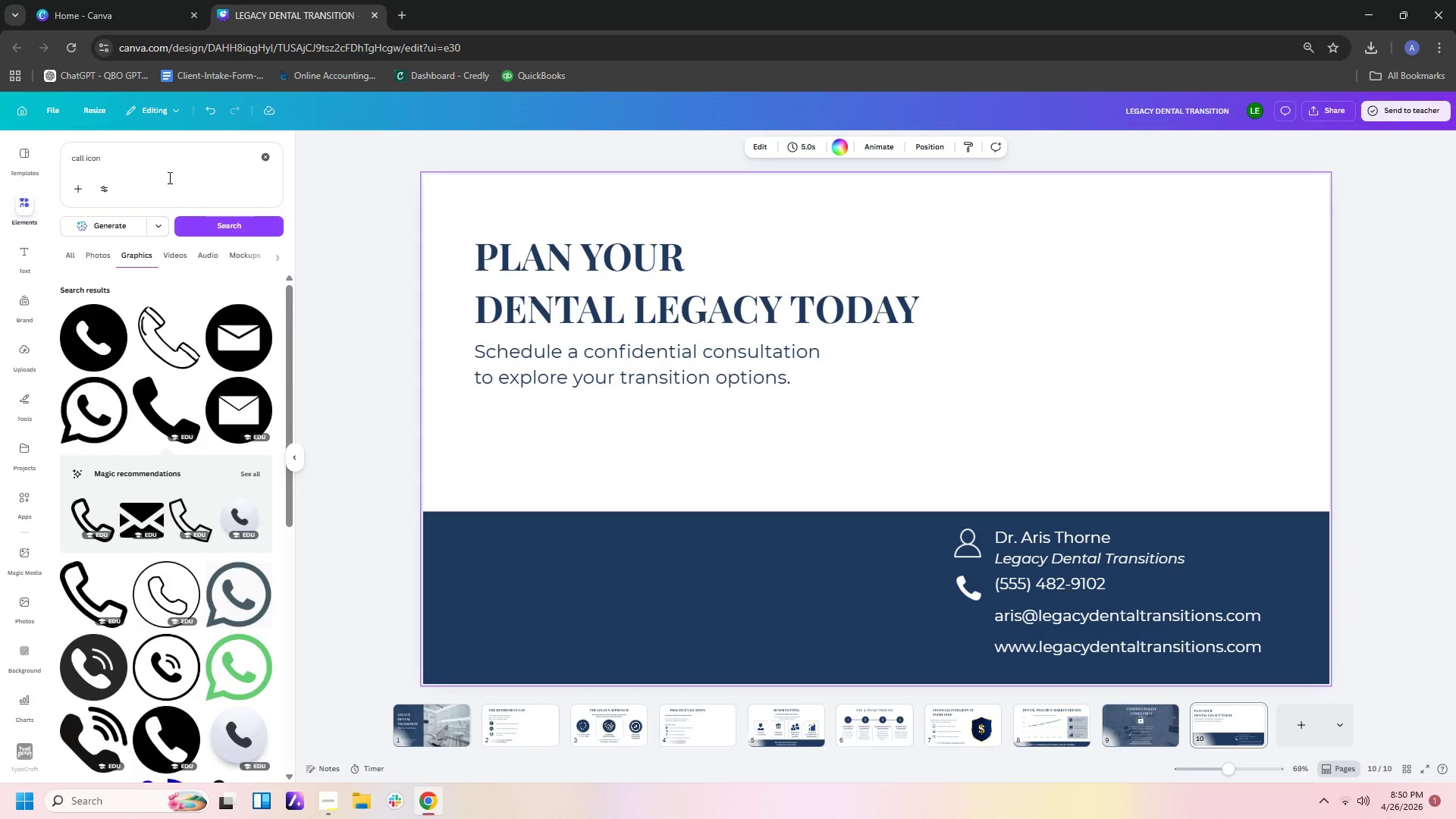 
left_click_drag(start_coordinate=[162, 160], to_coordinate=[0, 158])
 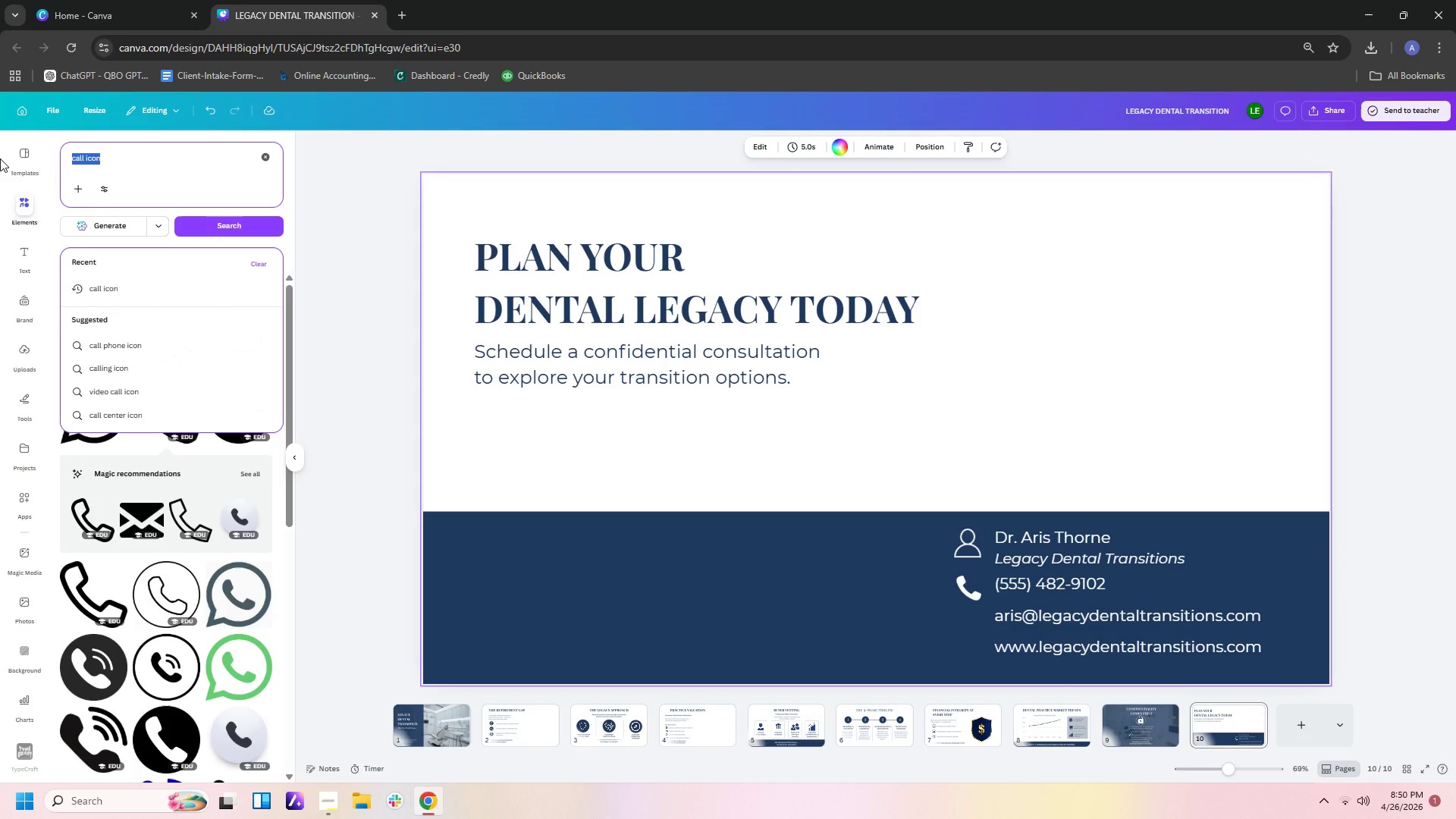 
type(mail)
 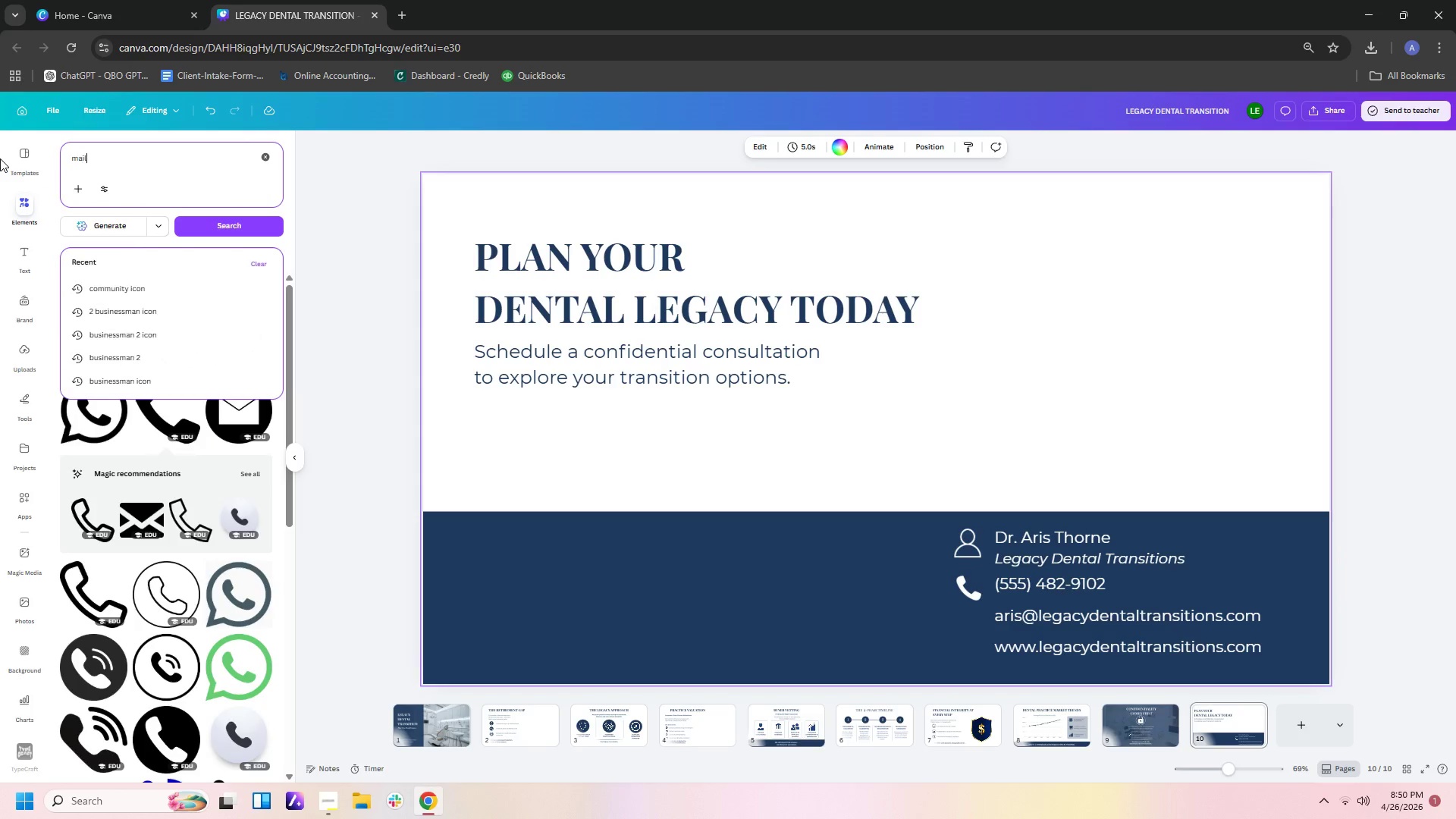 
key(Enter)
 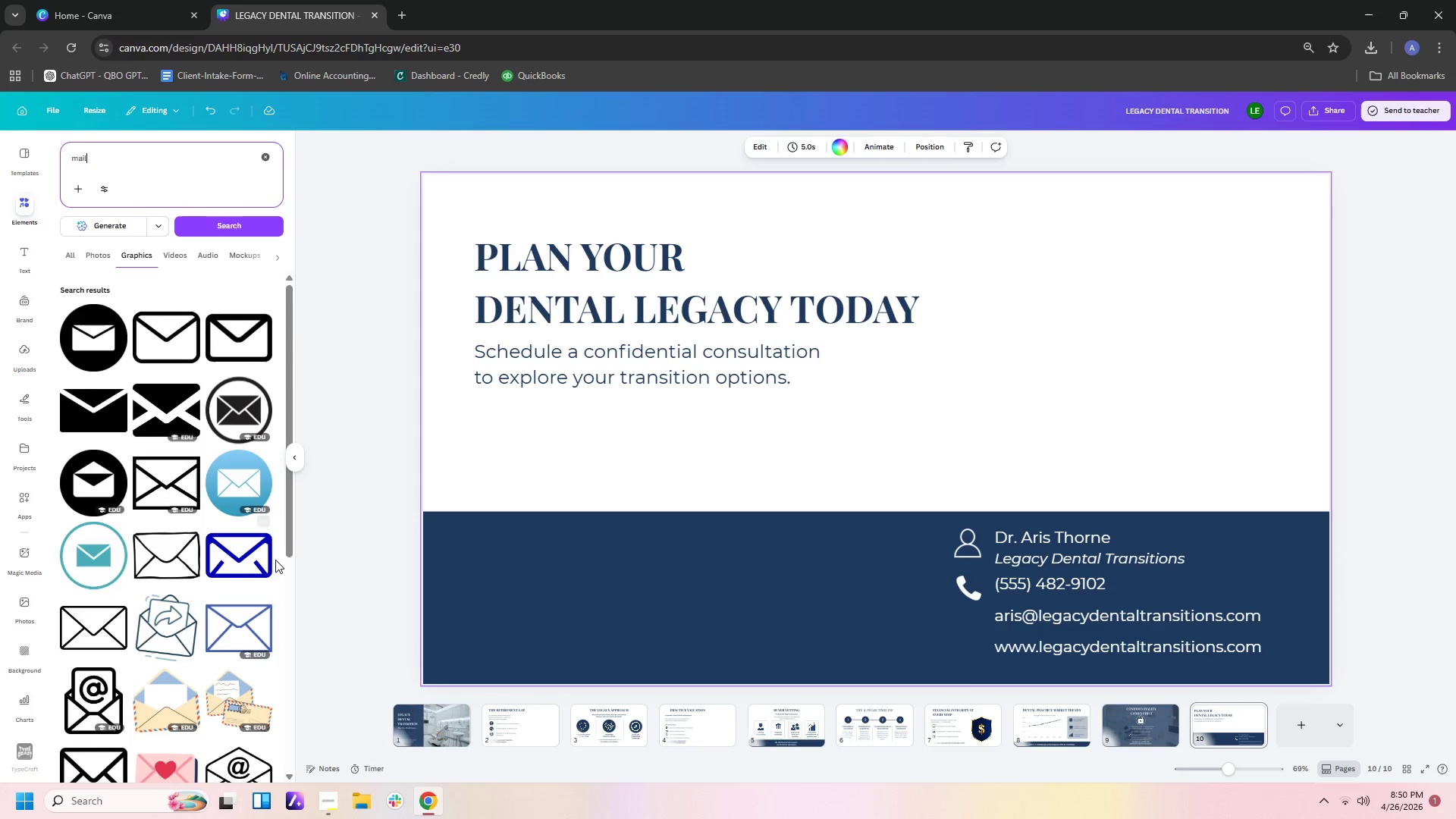 
scroll: coordinate [166, 545], scroll_direction: down, amount: 4.0
 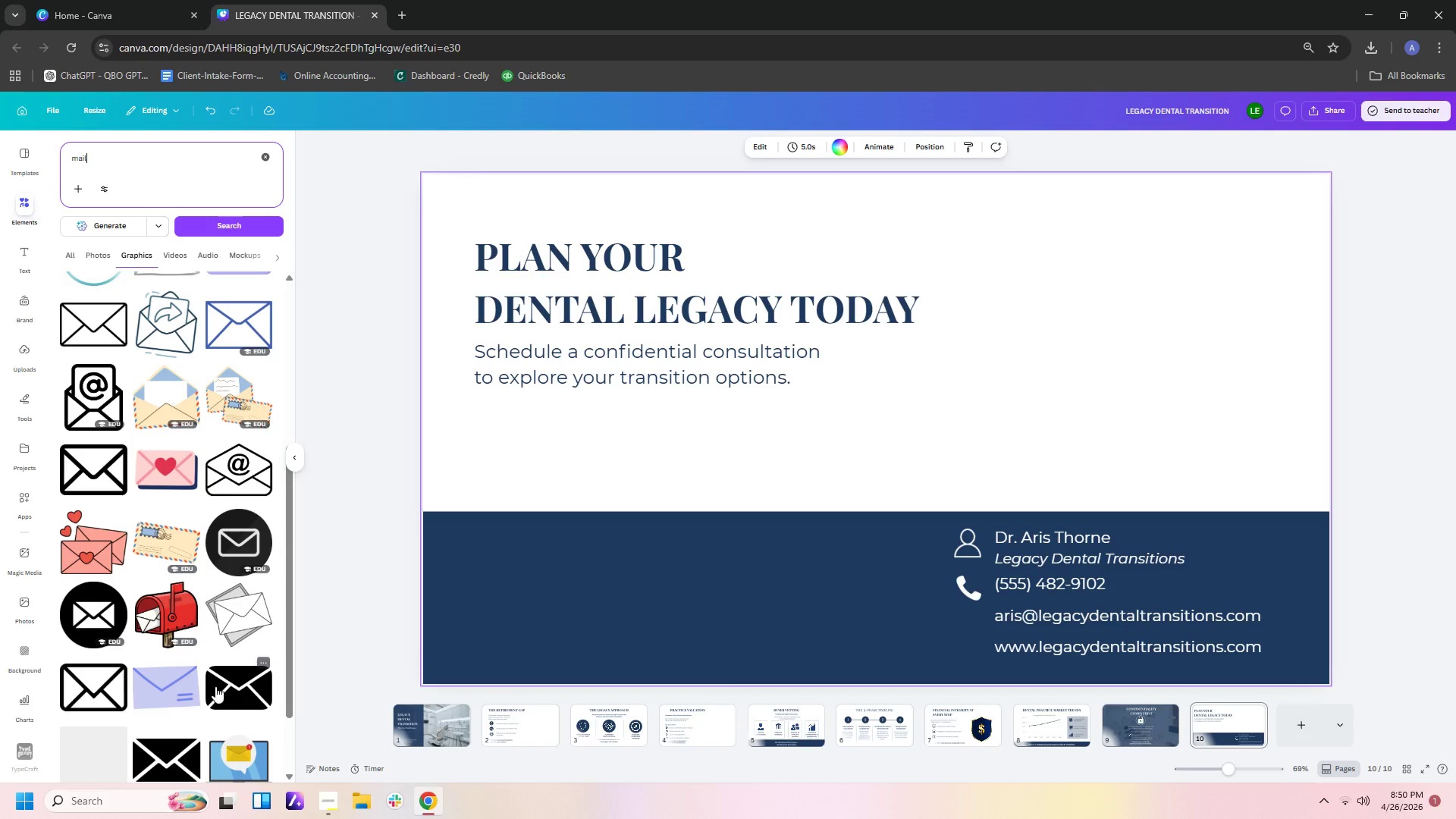 
left_click([166, 767])
 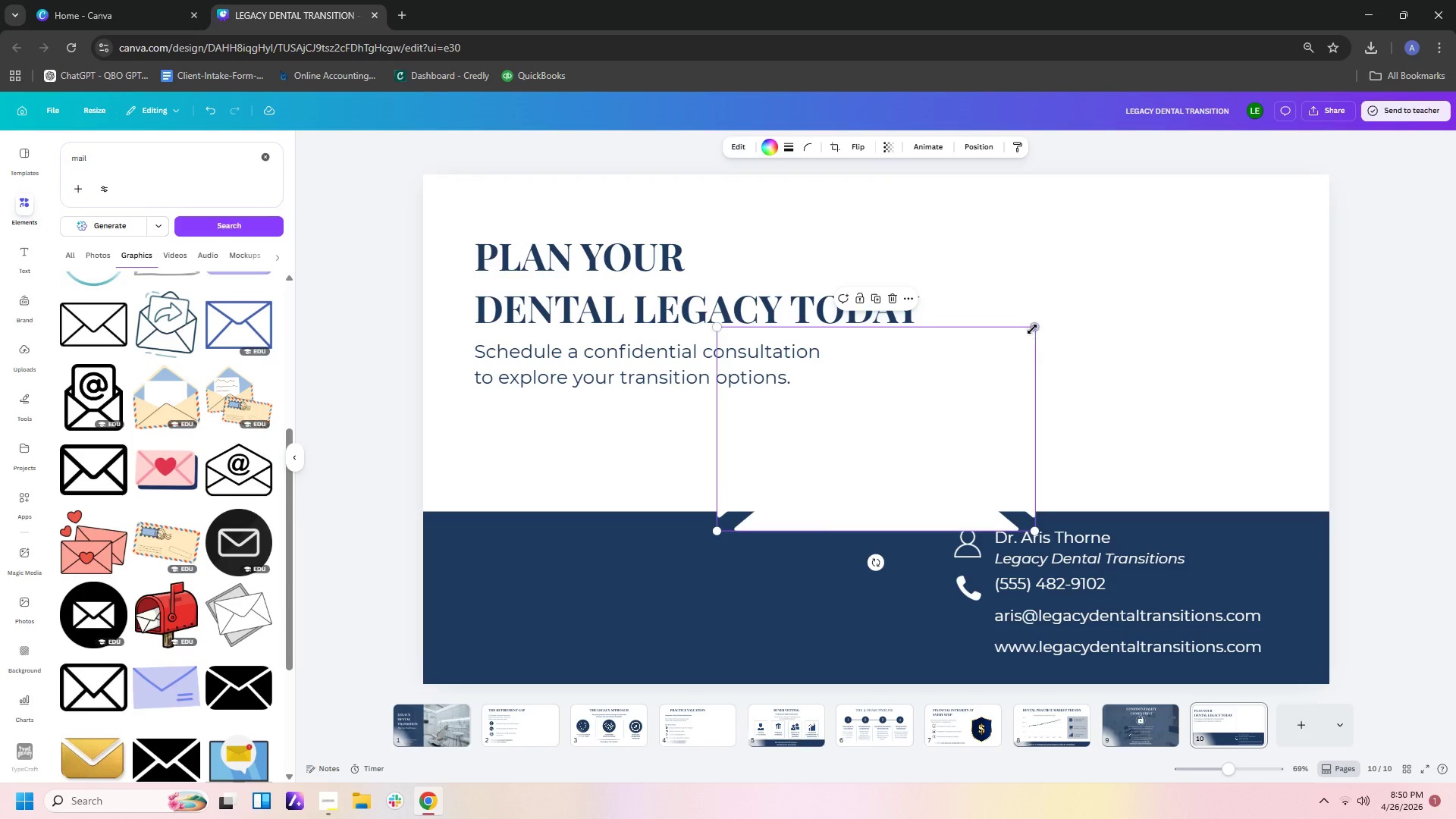 
left_click_drag(start_coordinate=[1033, 328], to_coordinate=[752, 532])
 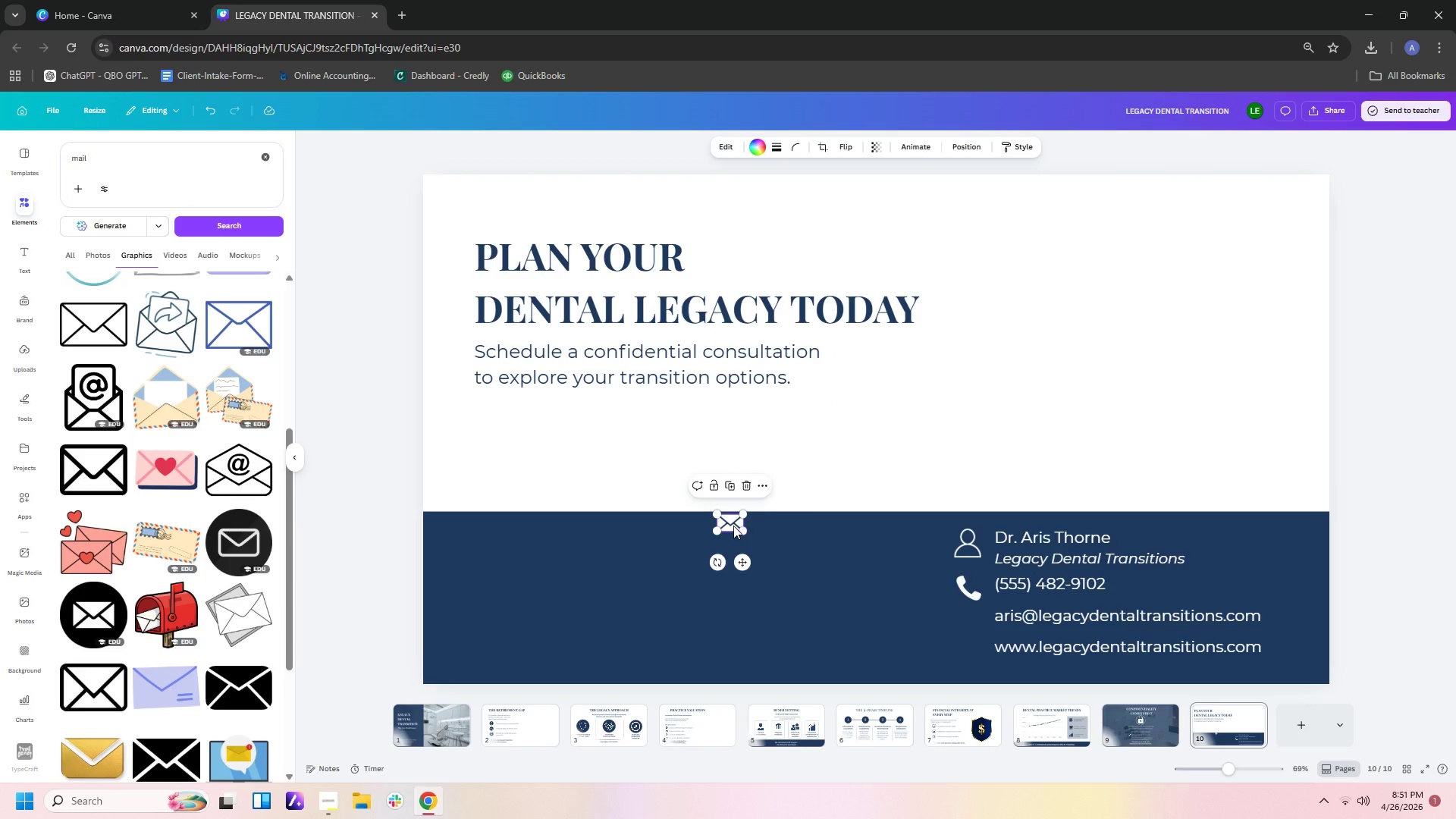 
left_click_drag(start_coordinate=[732, 526], to_coordinate=[973, 623])
 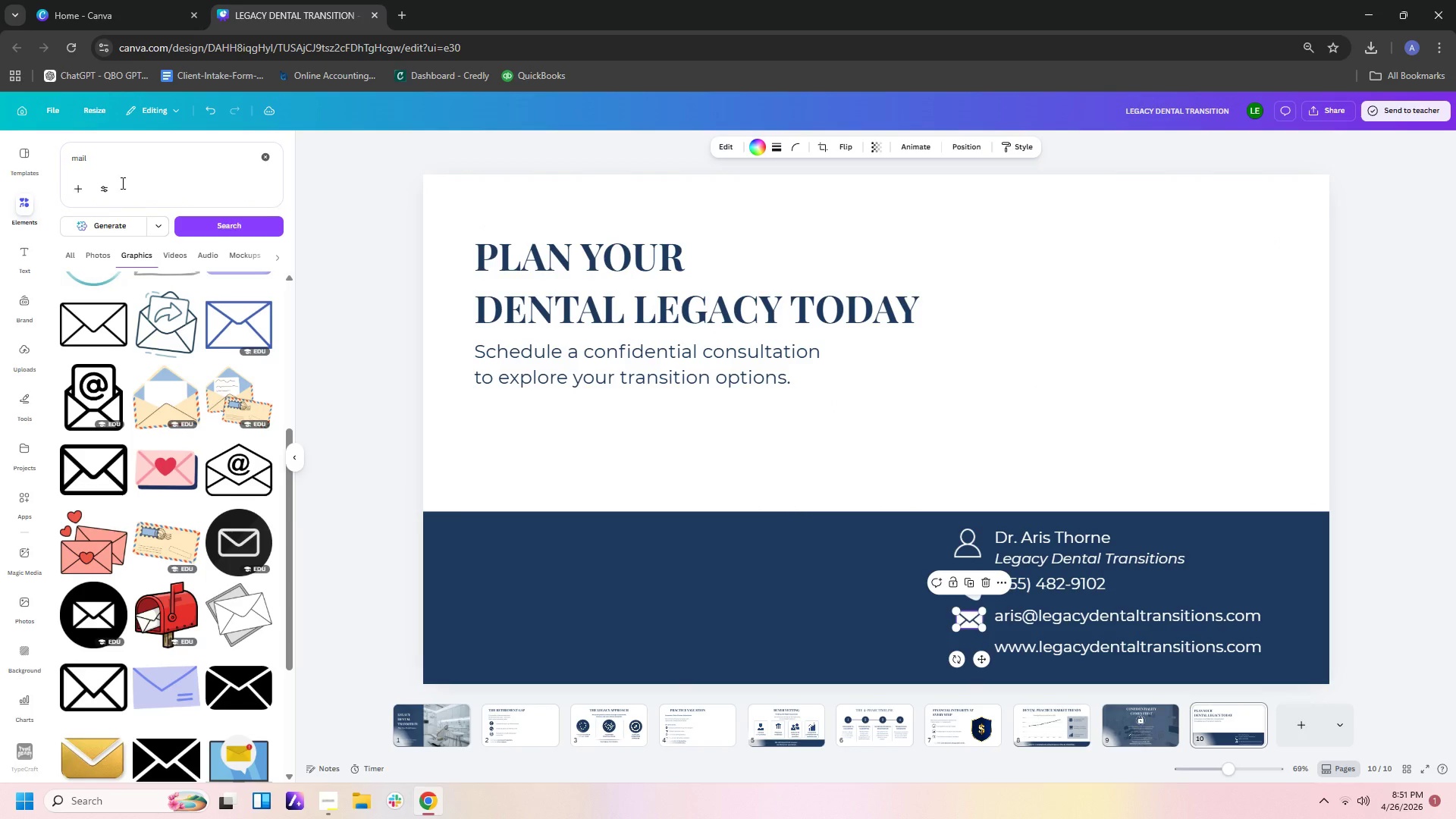 
left_click_drag(start_coordinate=[123, 157], to_coordinate=[0, 143])
 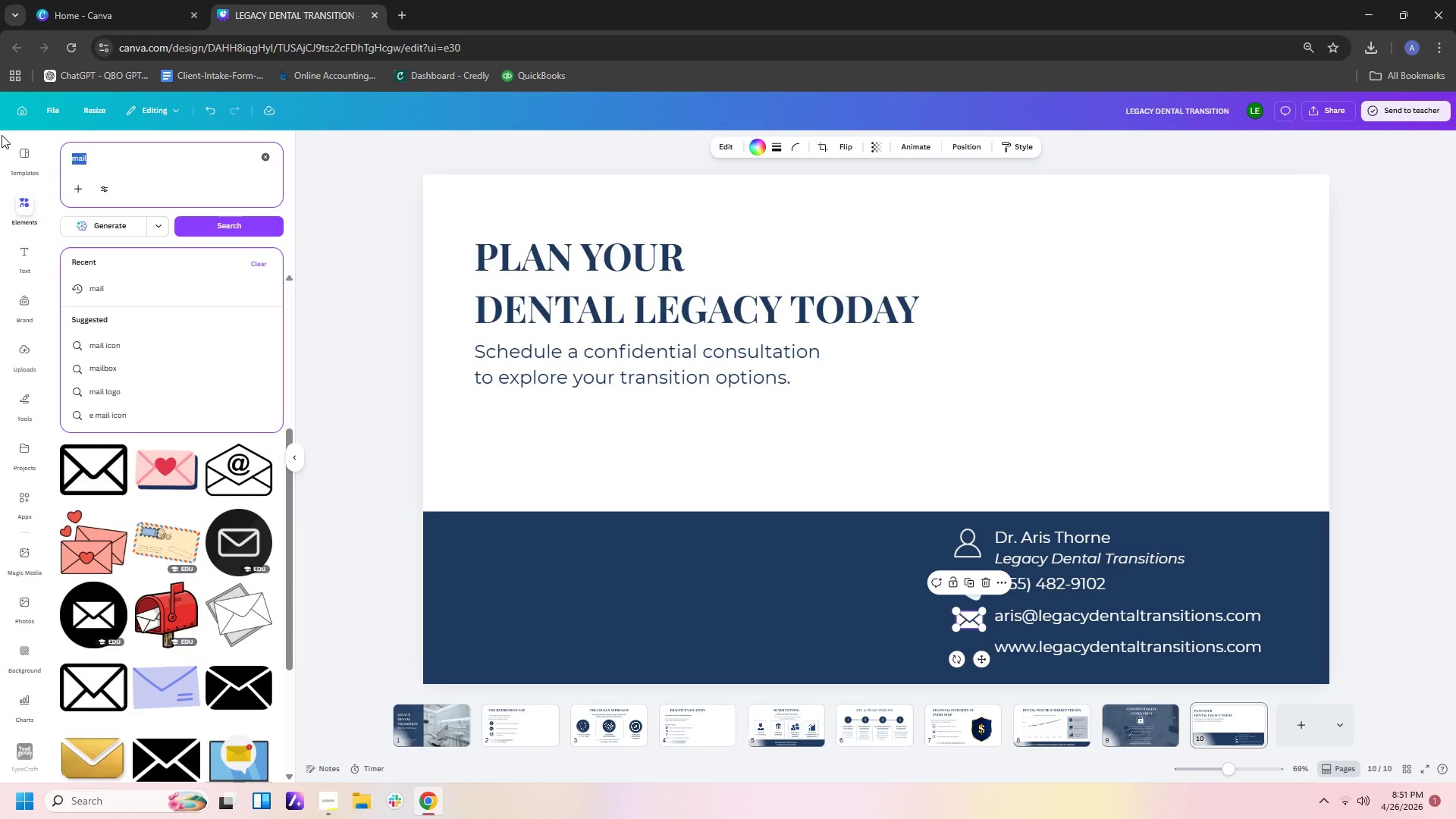 
type(website)
 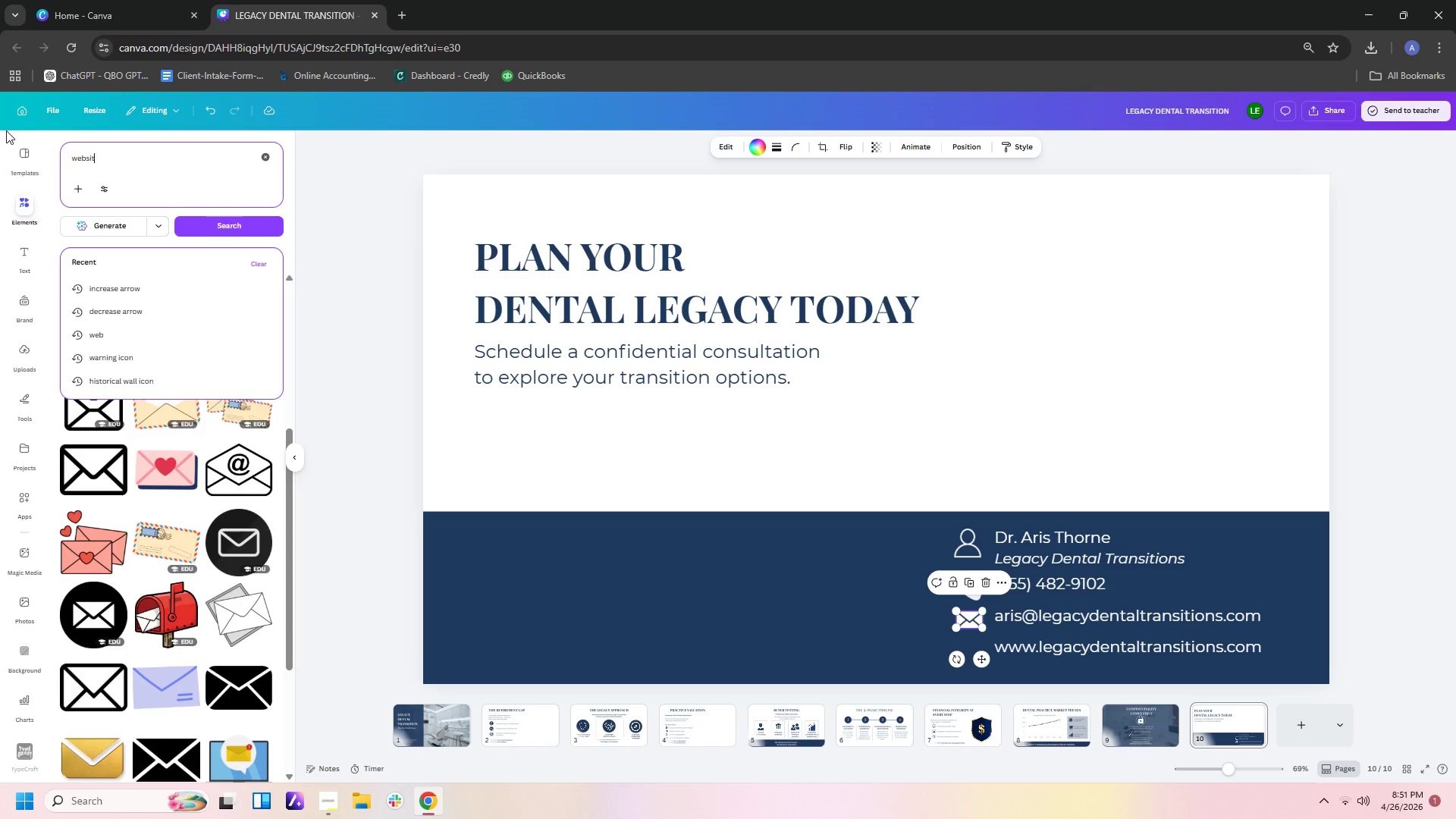 
key(Enter)
 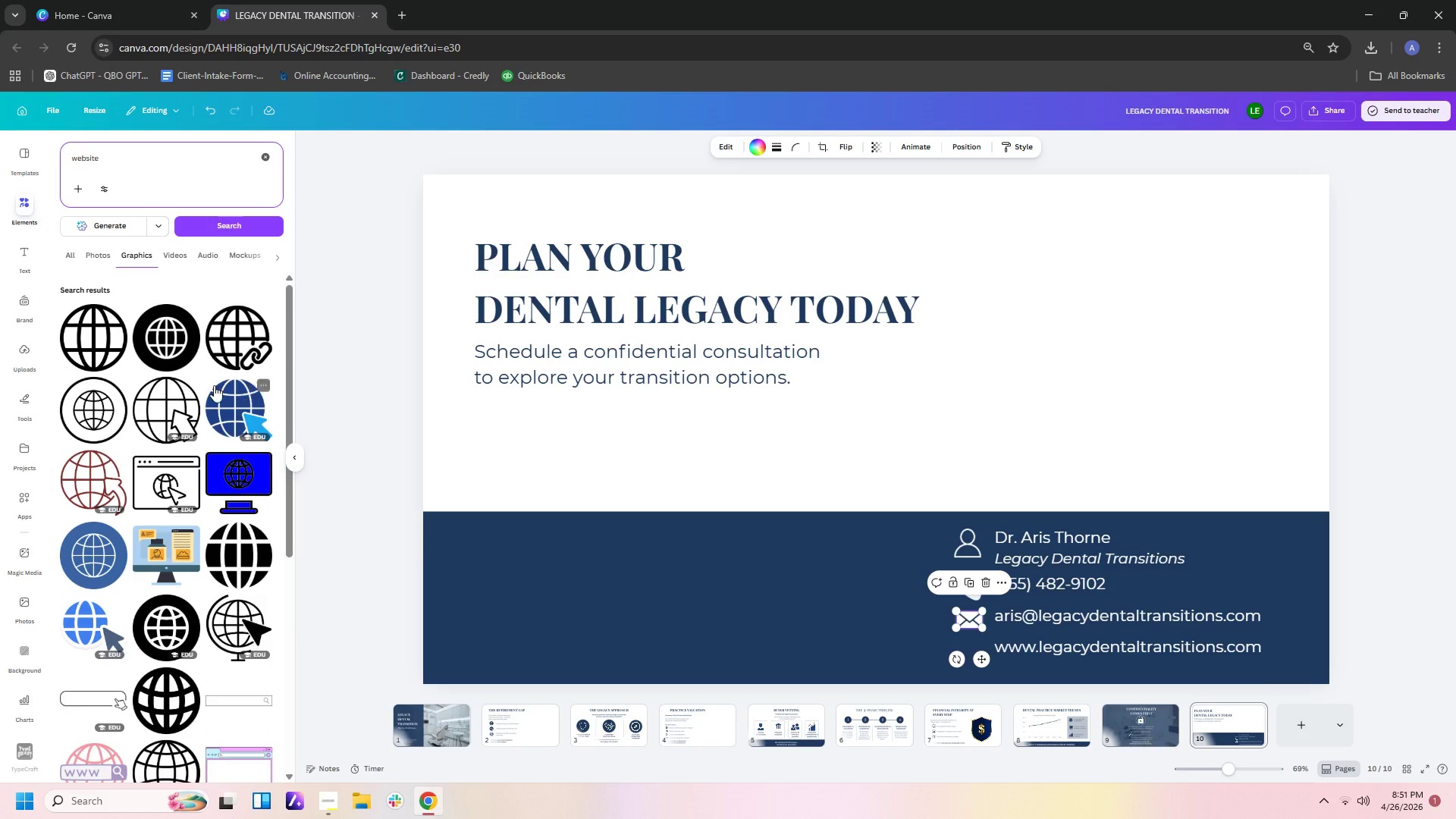 
left_click([248, 555])
 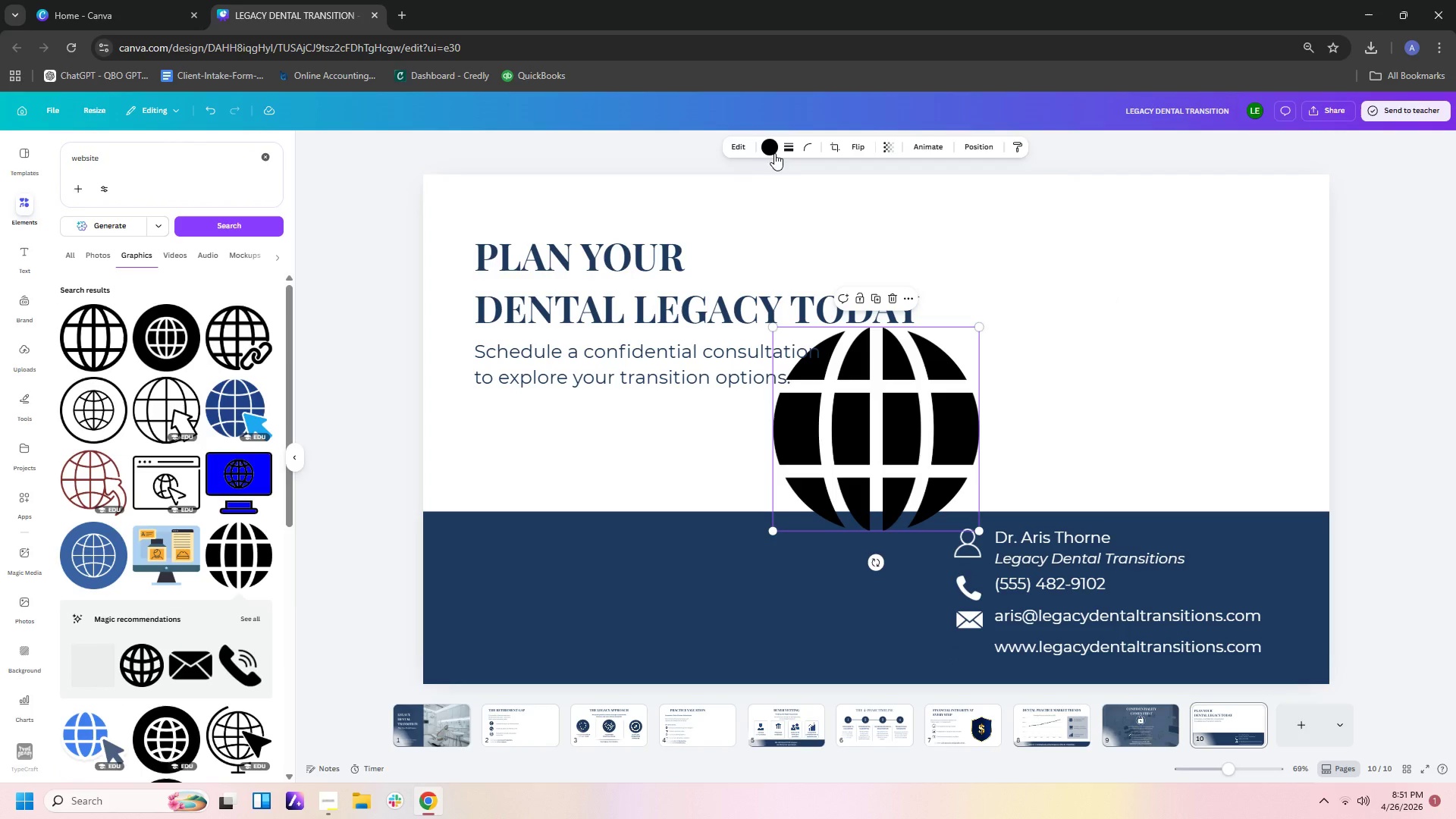 
left_click([771, 149])
 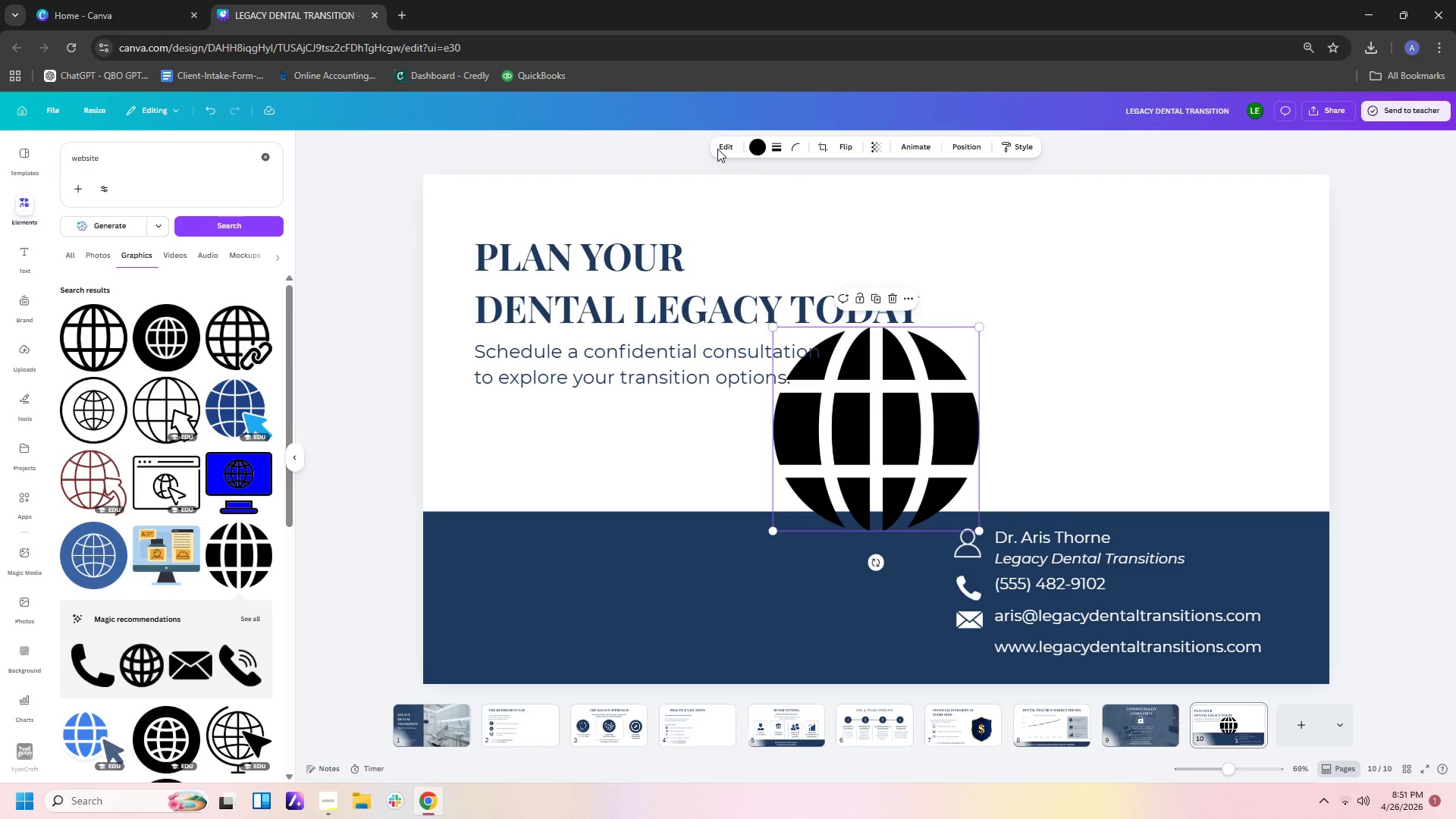 
left_click([758, 149])
 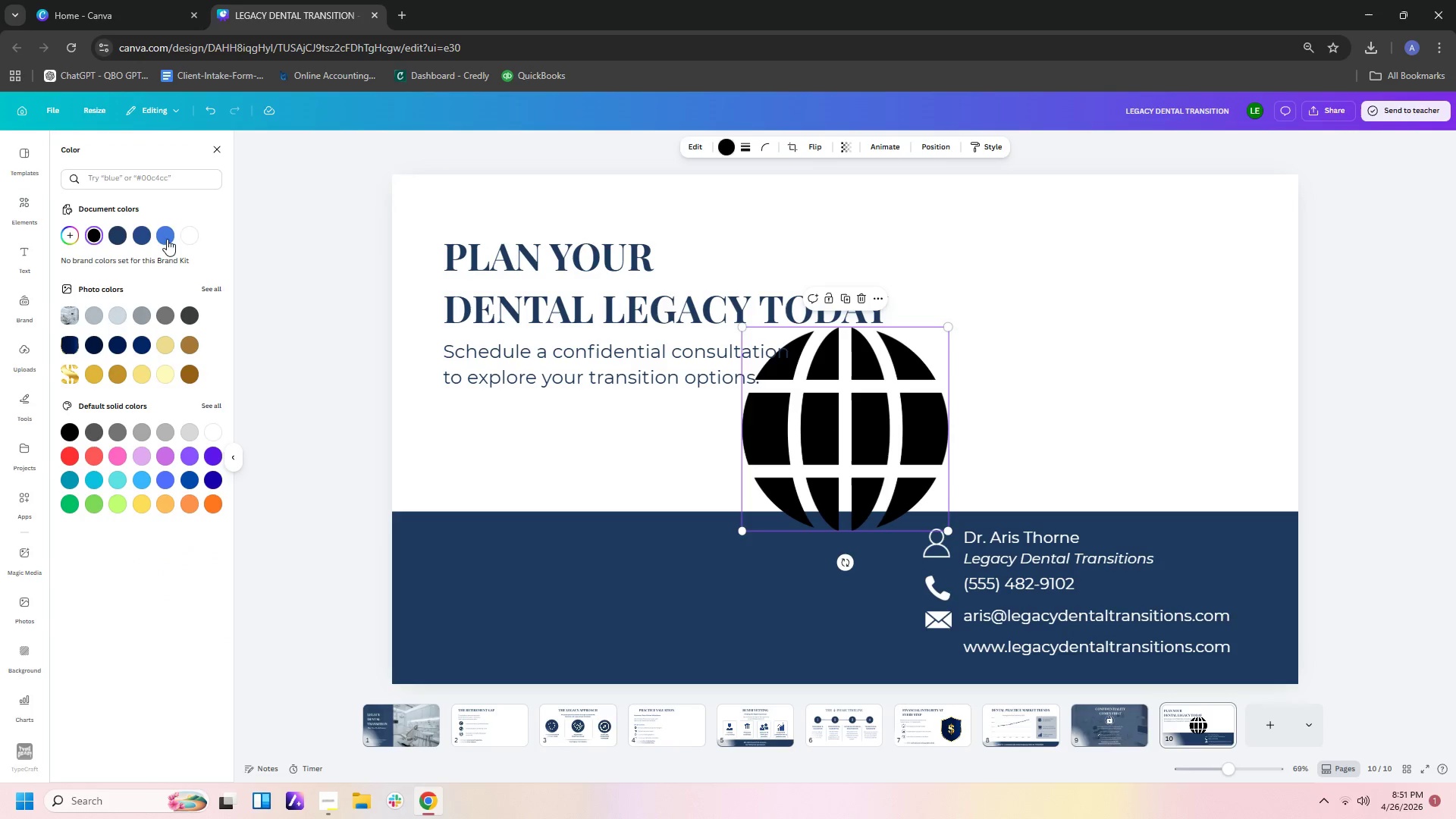 
left_click([187, 236])
 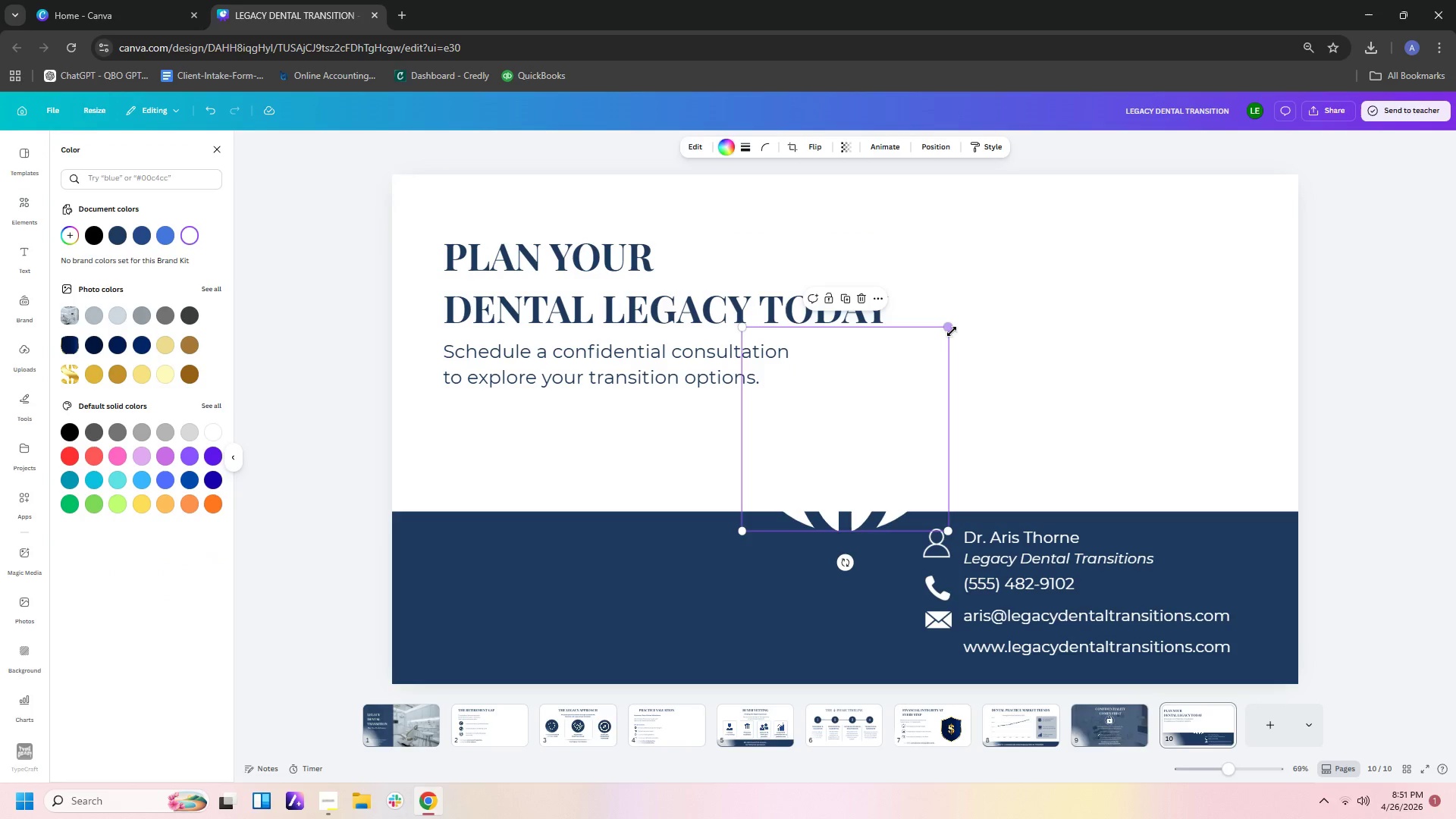 
left_click_drag(start_coordinate=[948, 328], to_coordinate=[773, 529])
 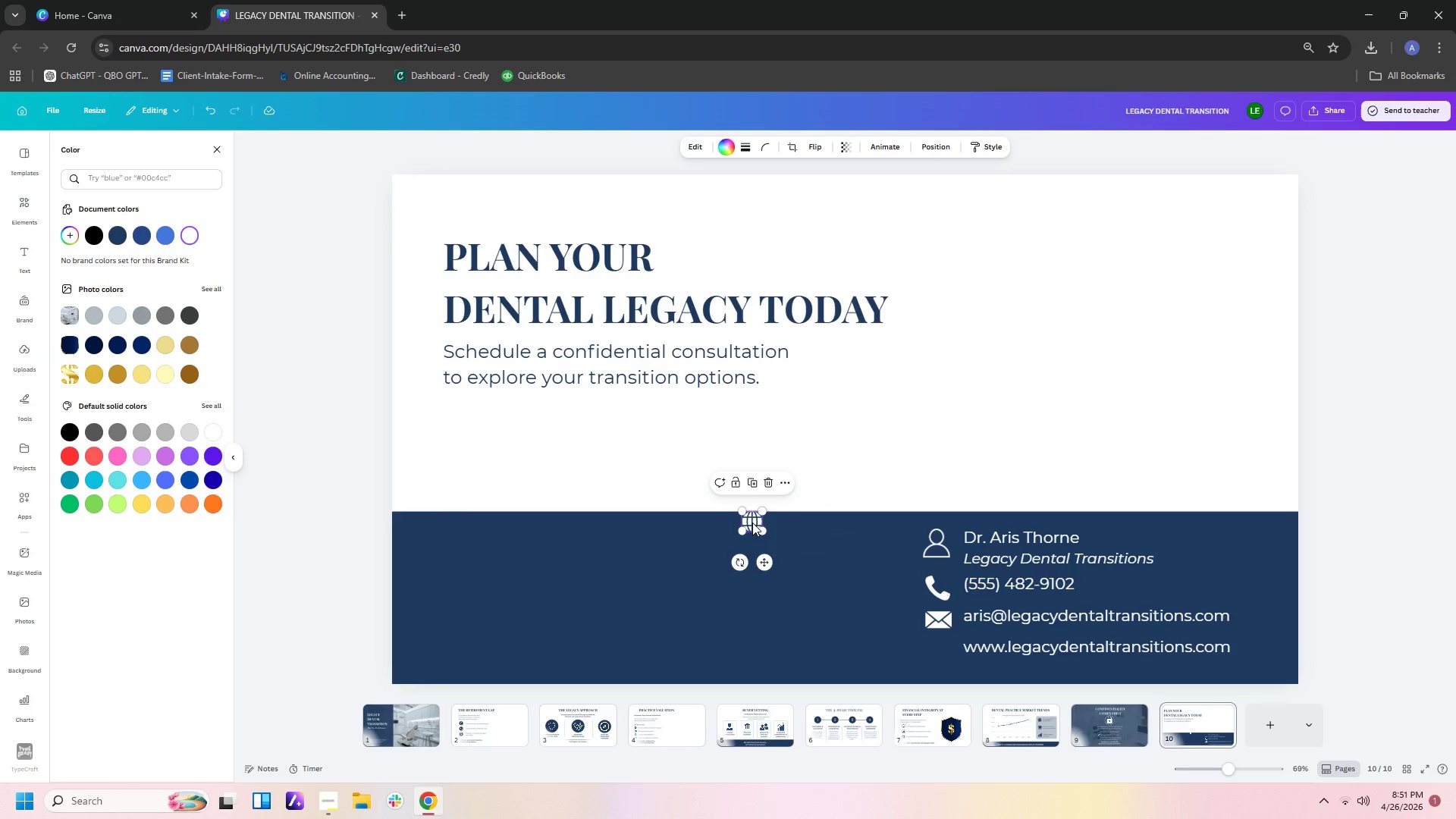 
left_click_drag(start_coordinate=[752, 522], to_coordinate=[941, 649])
 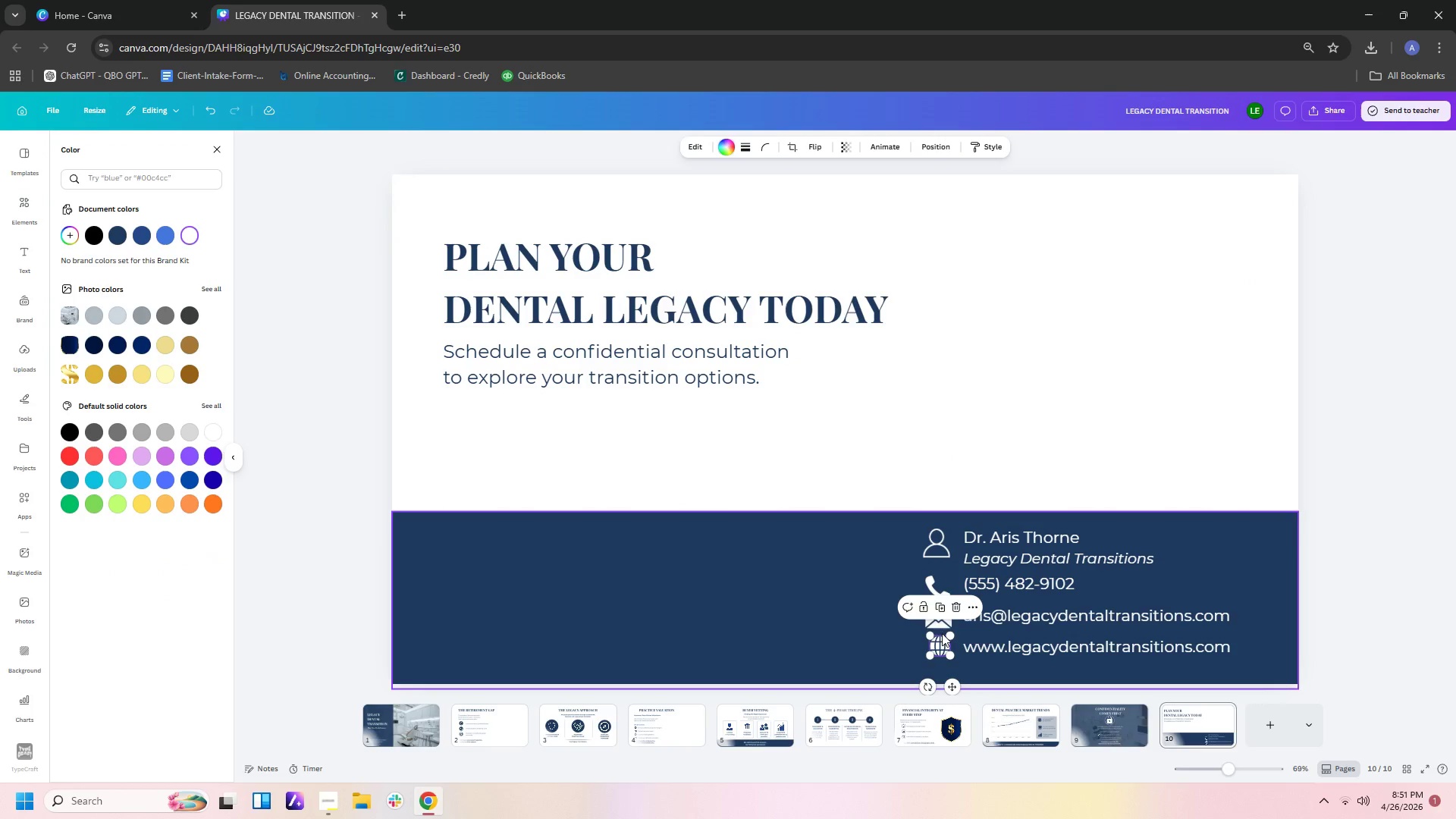 
left_click([942, 623])
 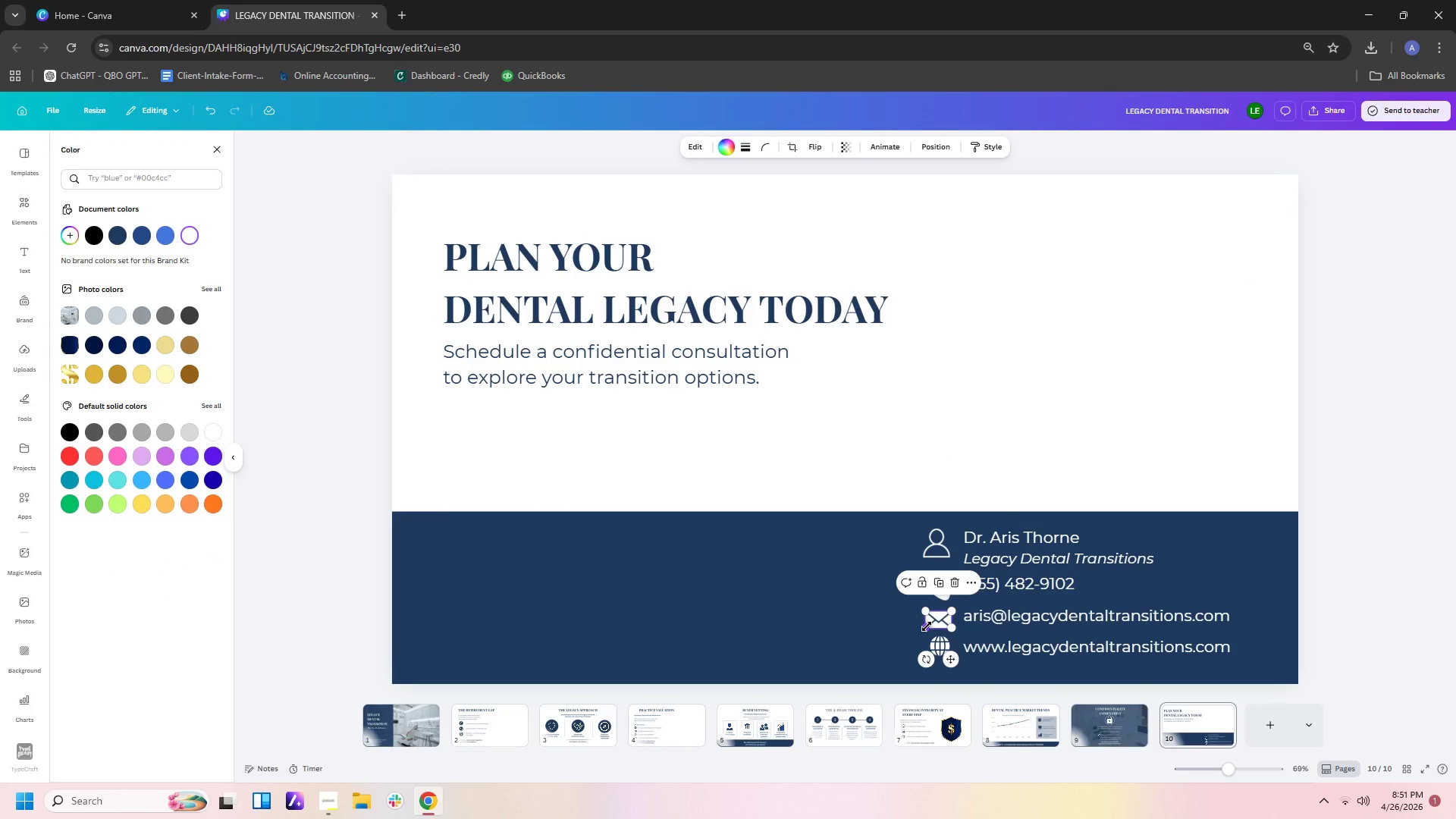 
left_click_drag(start_coordinate=[927, 626], to_coordinate=[930, 625])
 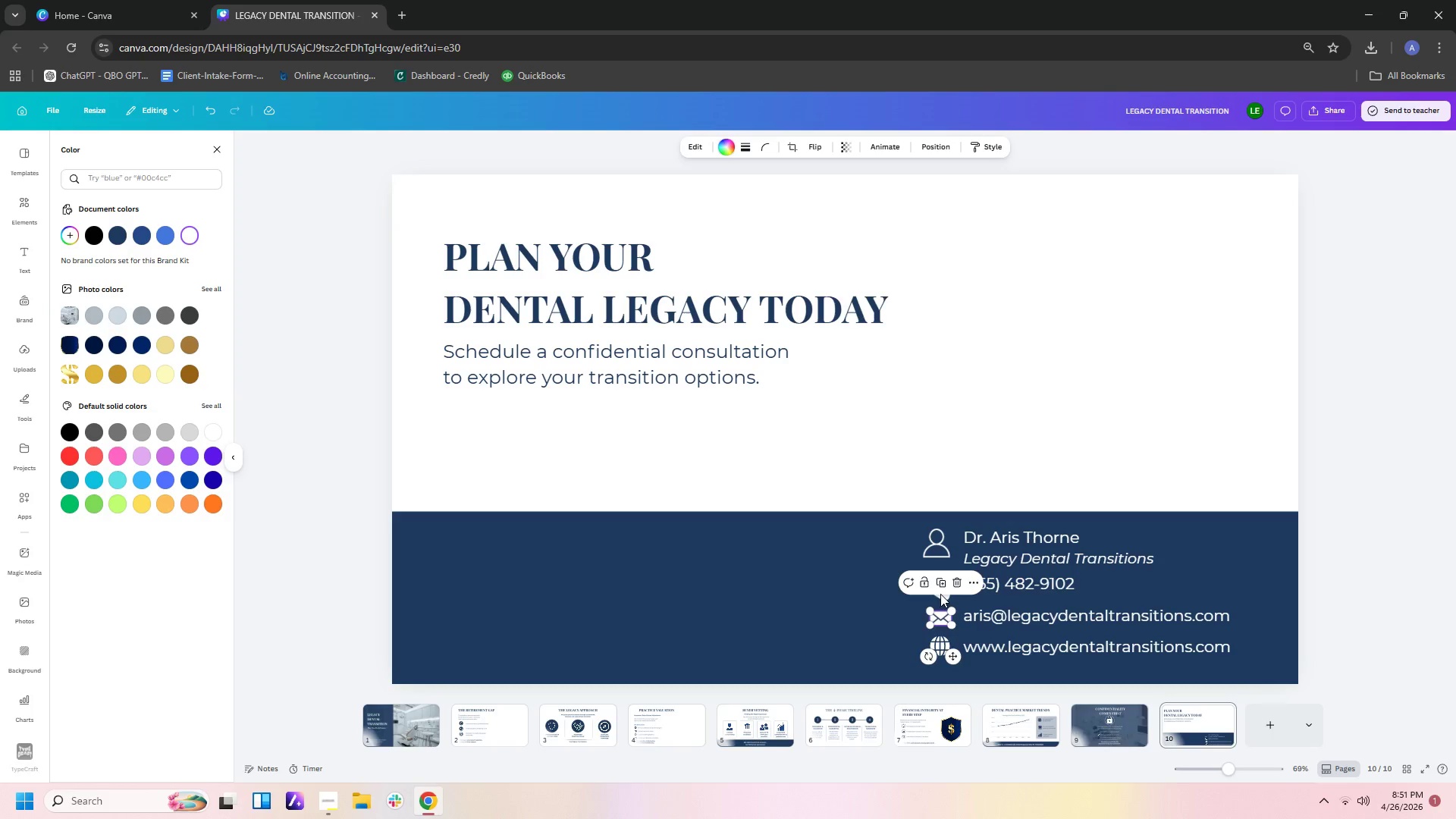 
left_click([940, 594])
 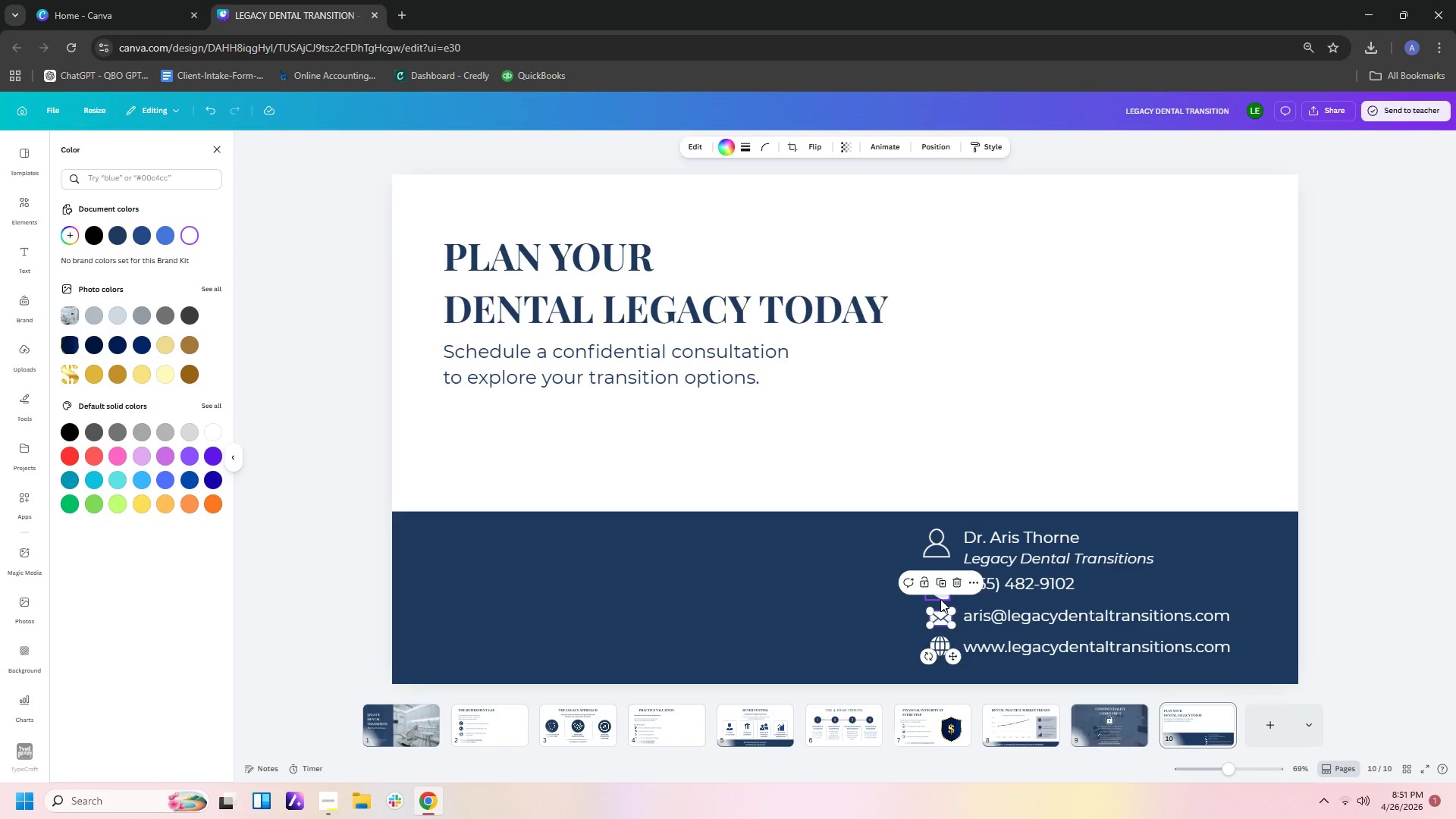 
left_click([940, 599])
 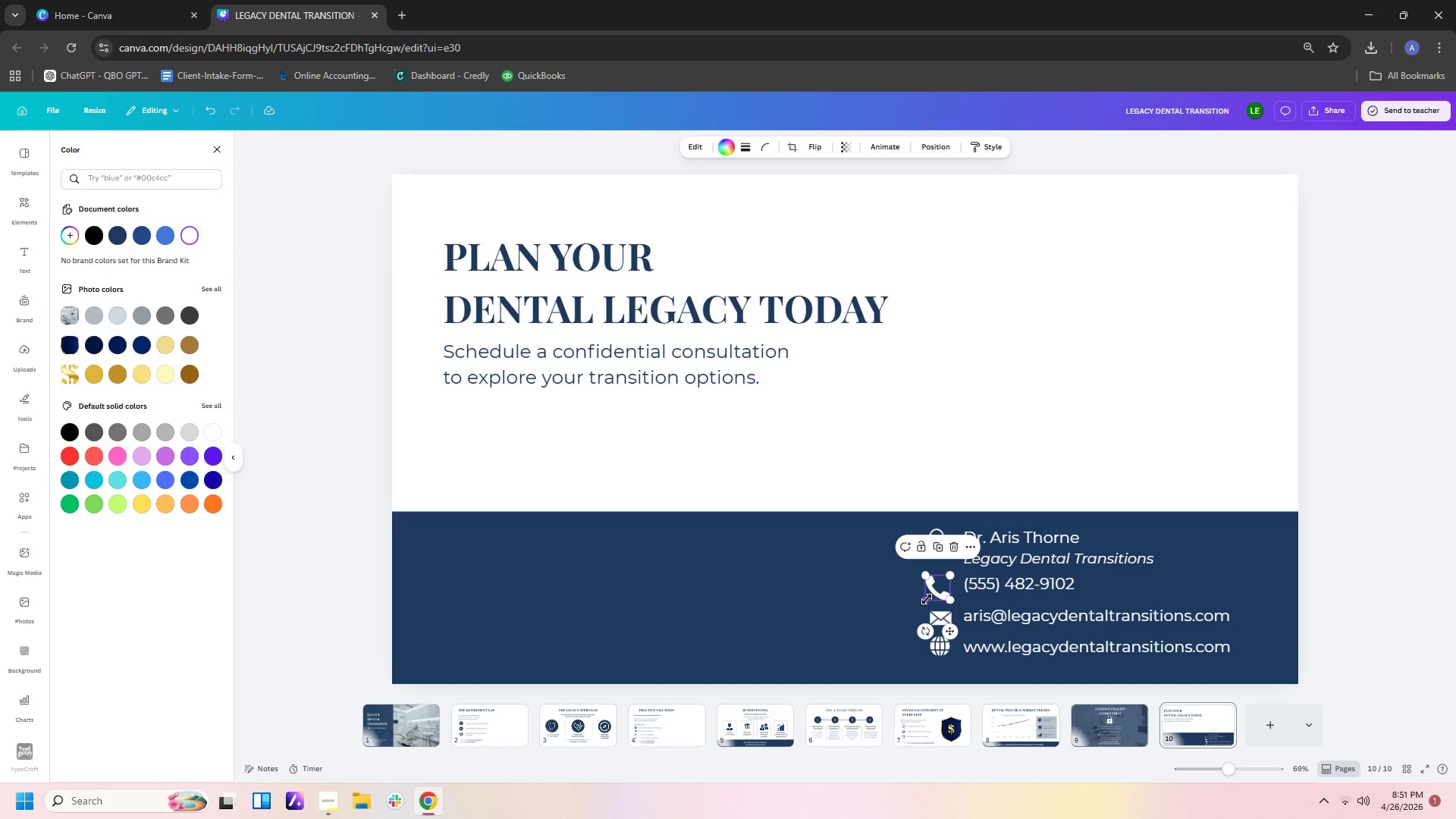 
left_click_drag(start_coordinate=[927, 599], to_coordinate=[932, 595])
 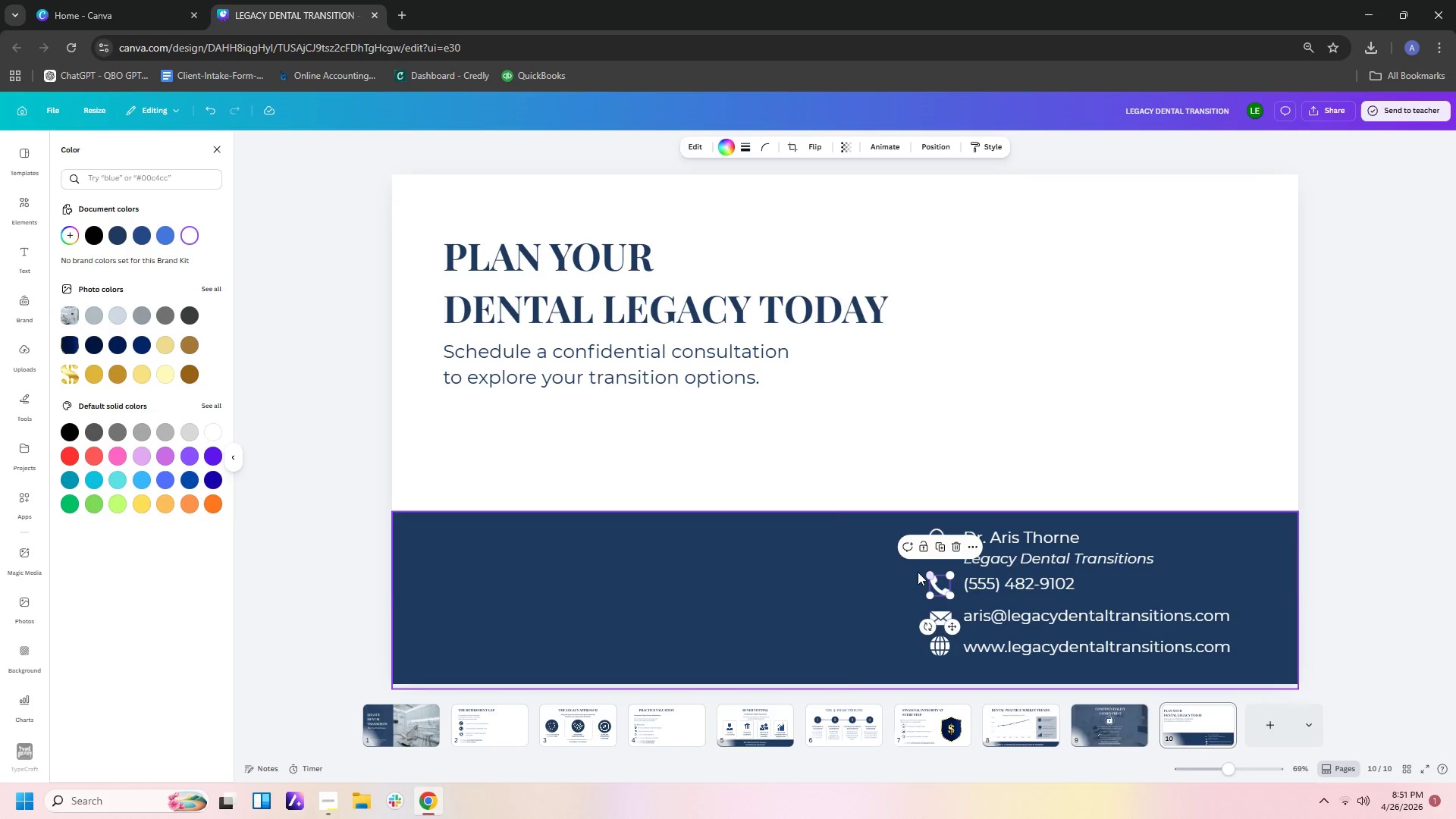 
left_click([905, 572])
 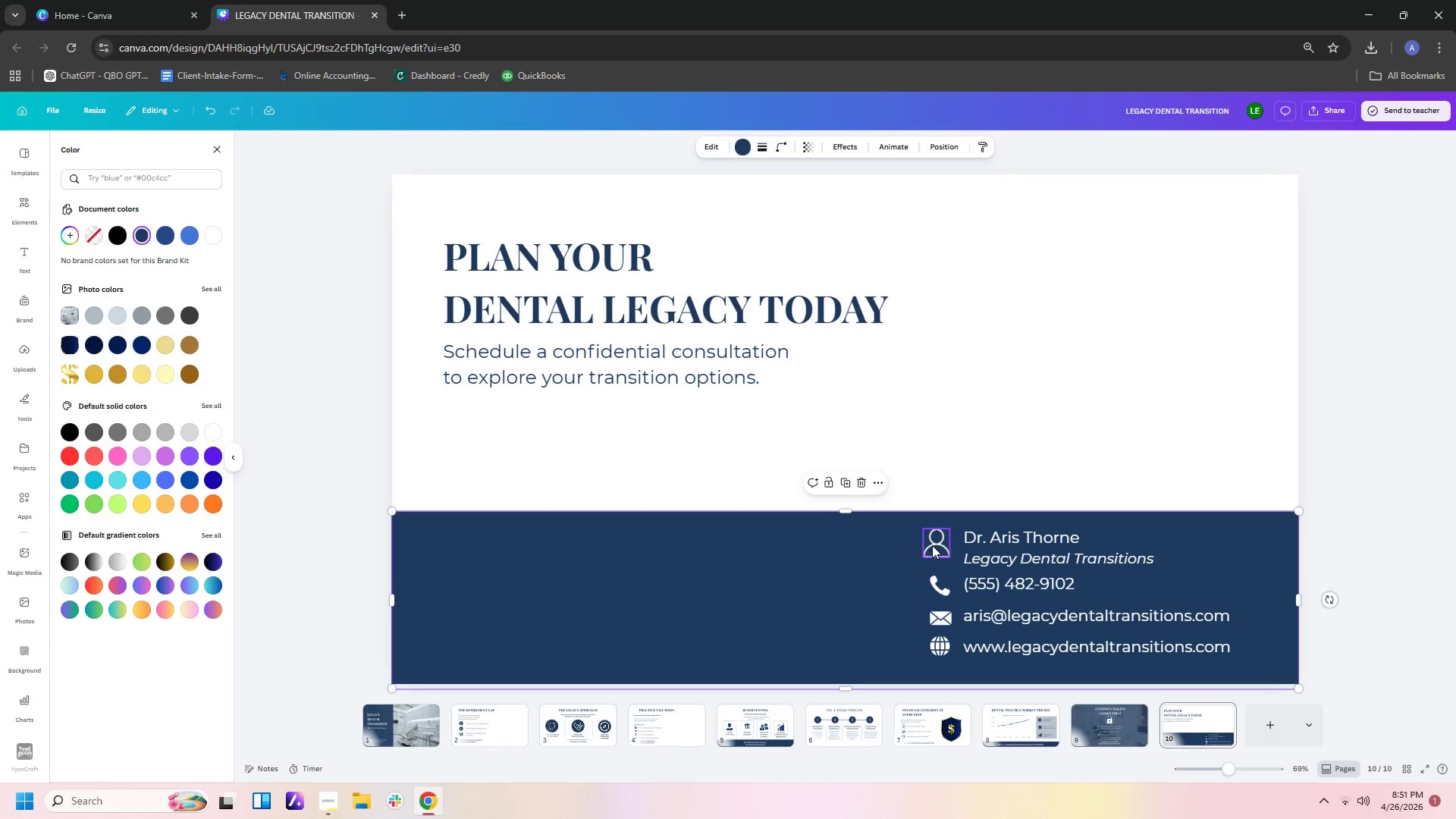 
left_click_drag(start_coordinate=[932, 545], to_coordinate=[937, 548])
 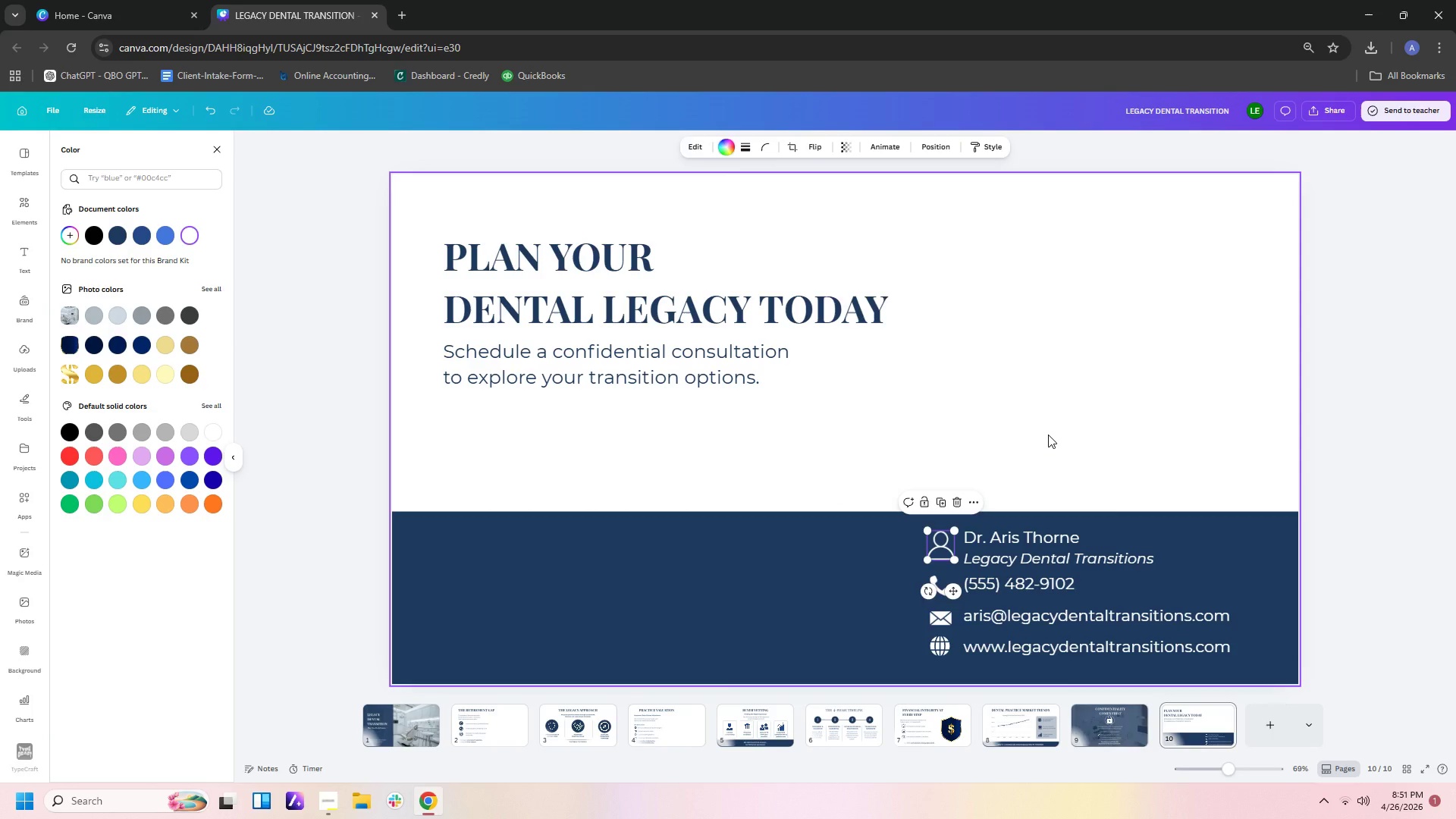 
left_click([1048, 435])
 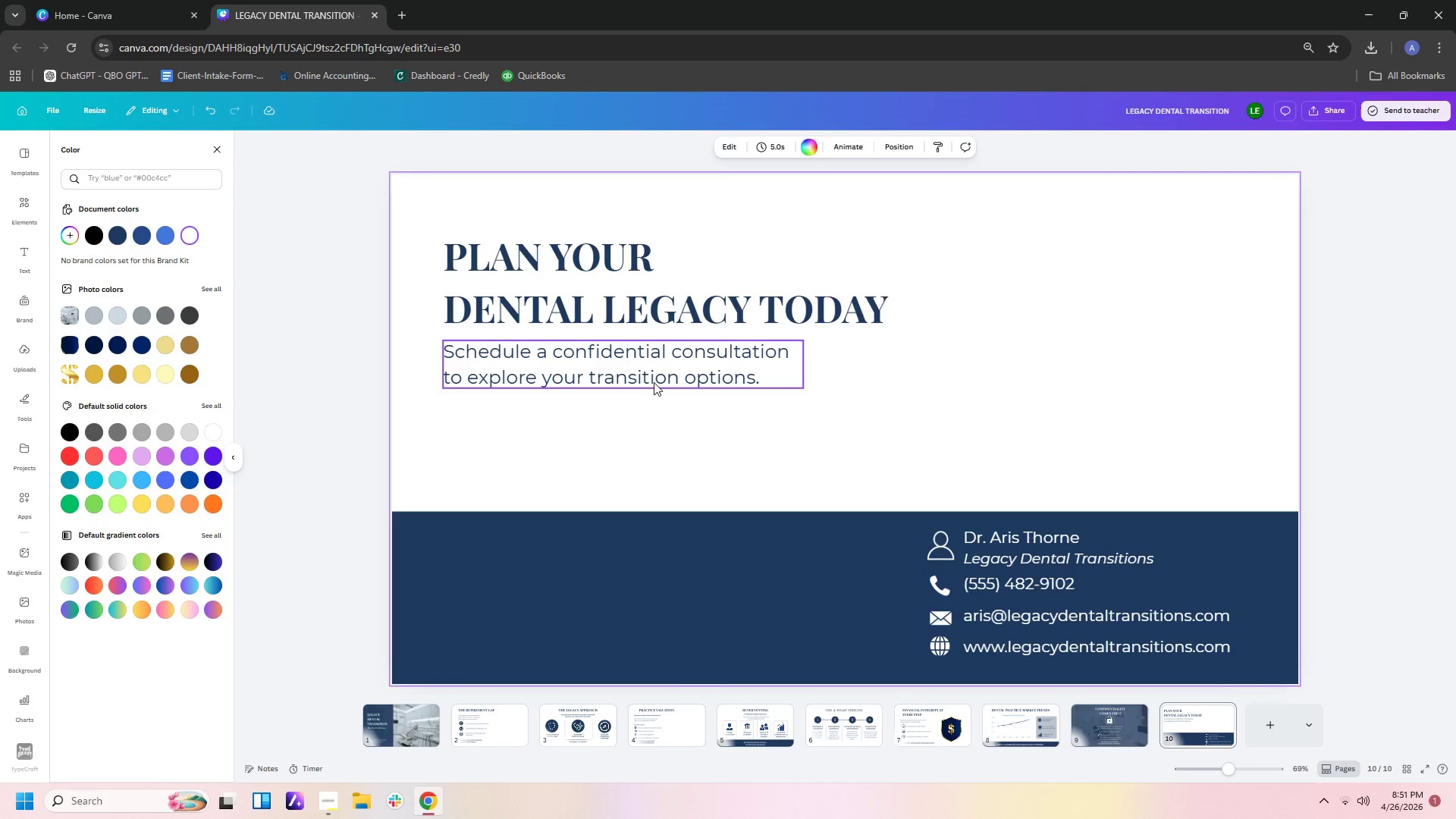 
wait(15.69)
 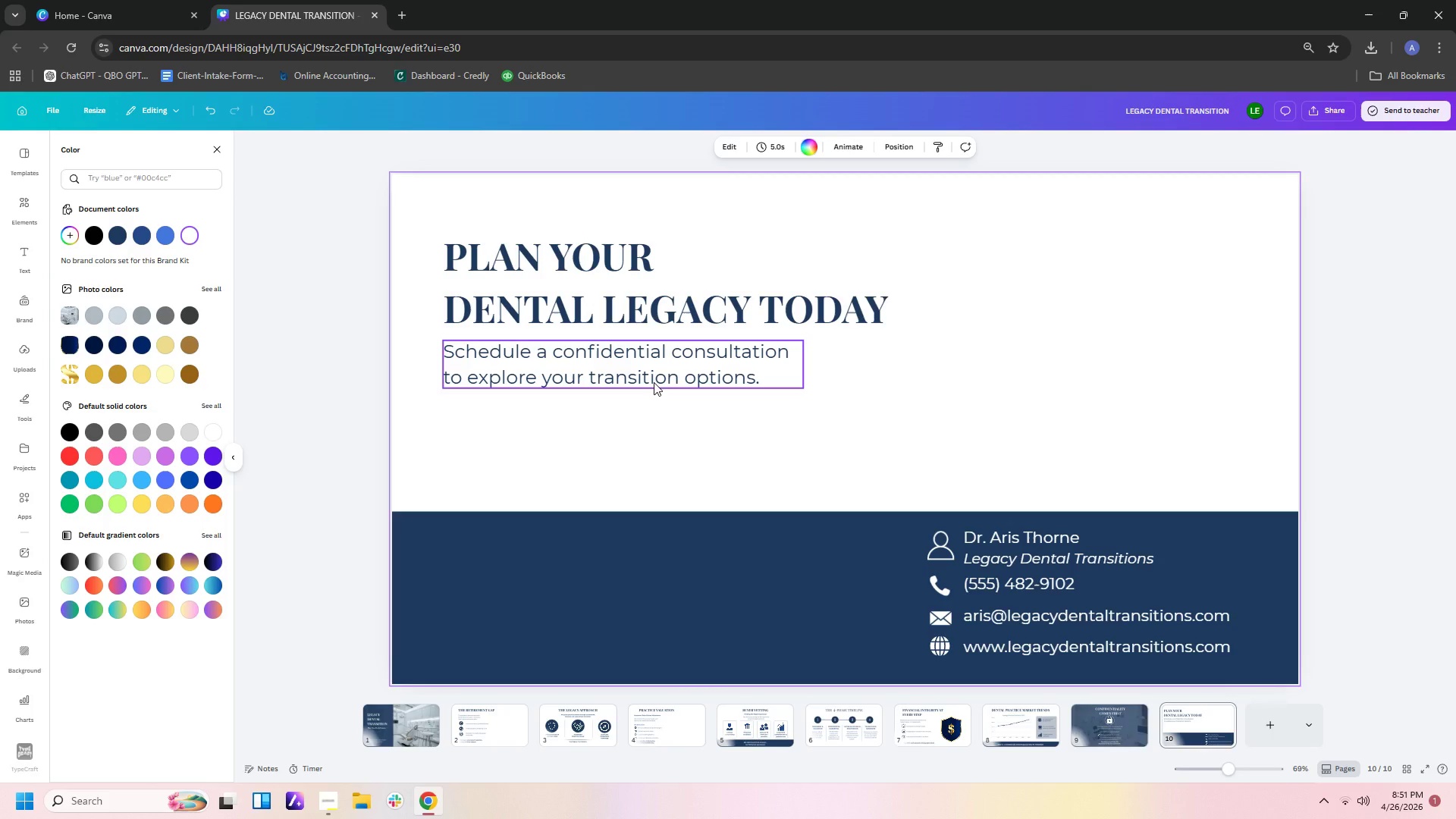 
left_click([493, 726])
 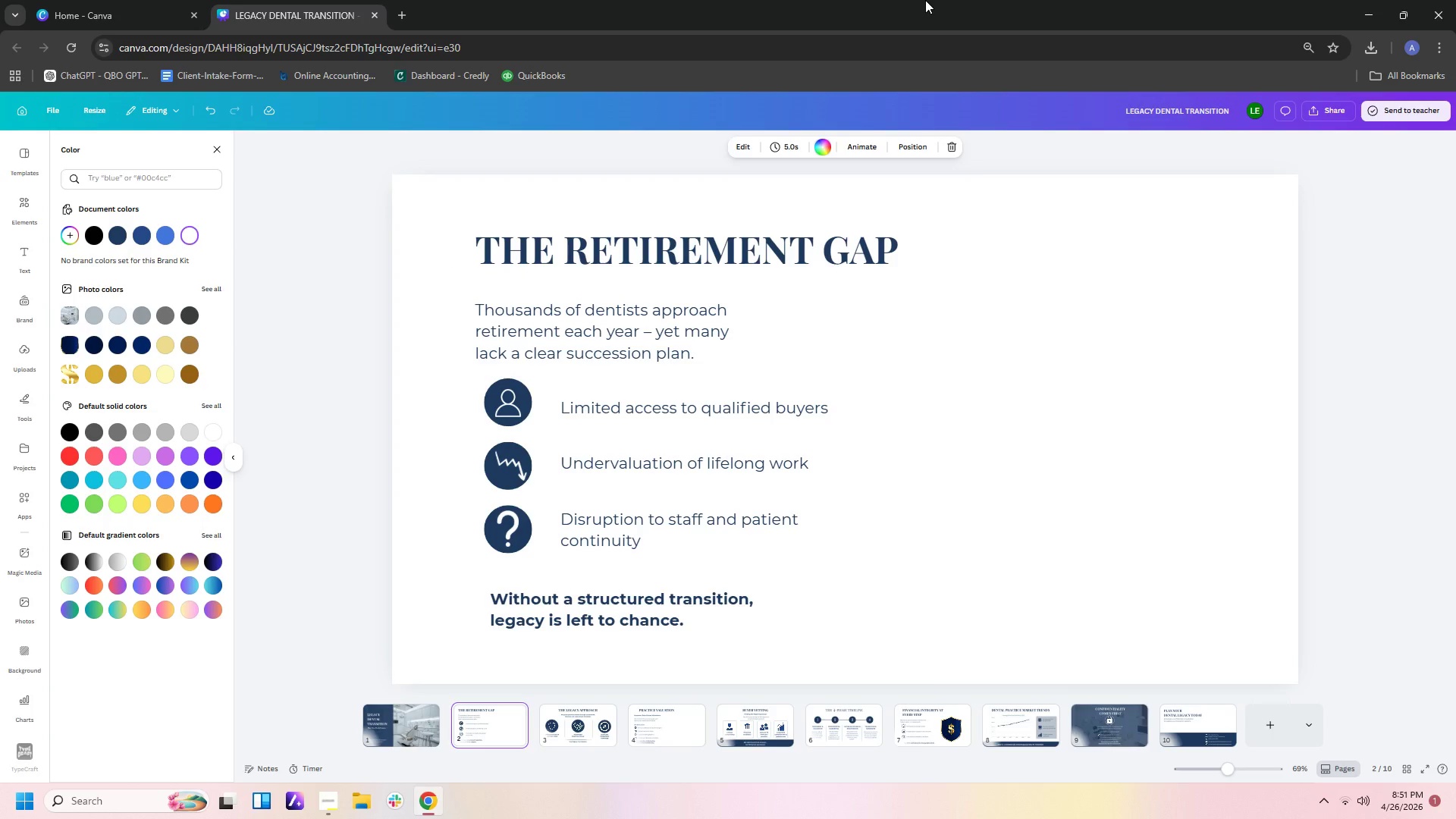 
wait(7.59)
 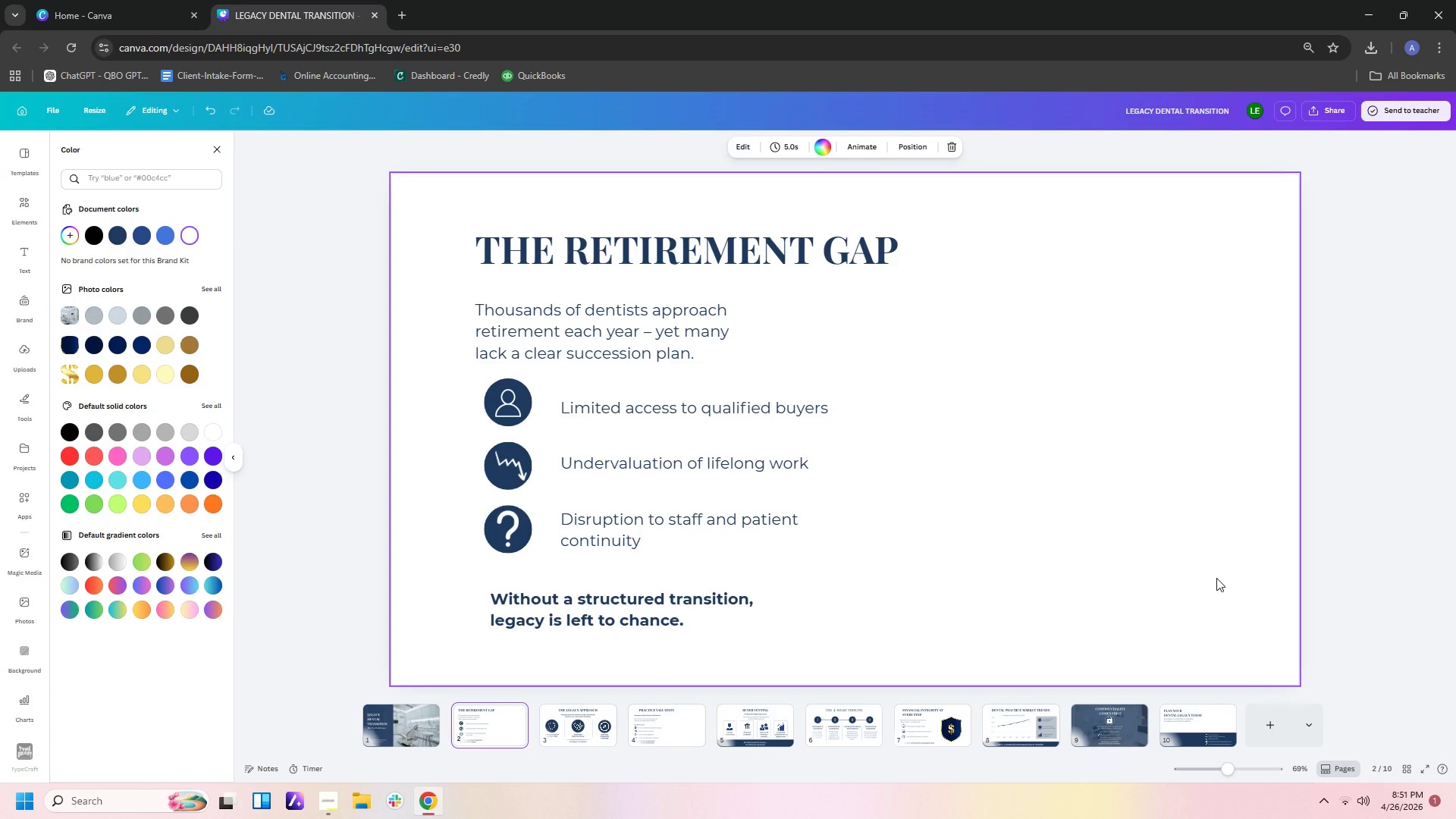 
left_click([333, 802])